 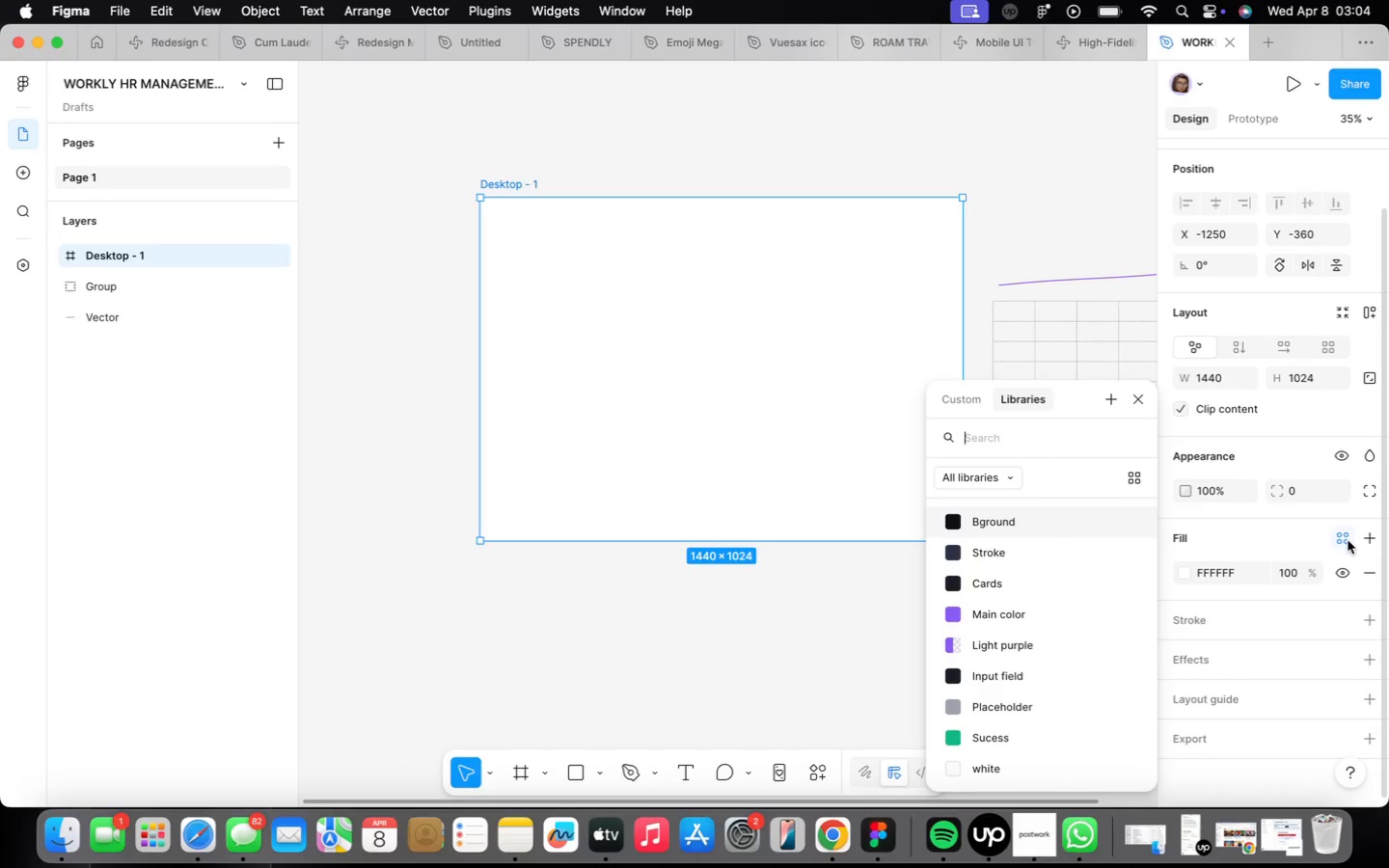 
left_click([989, 524])
 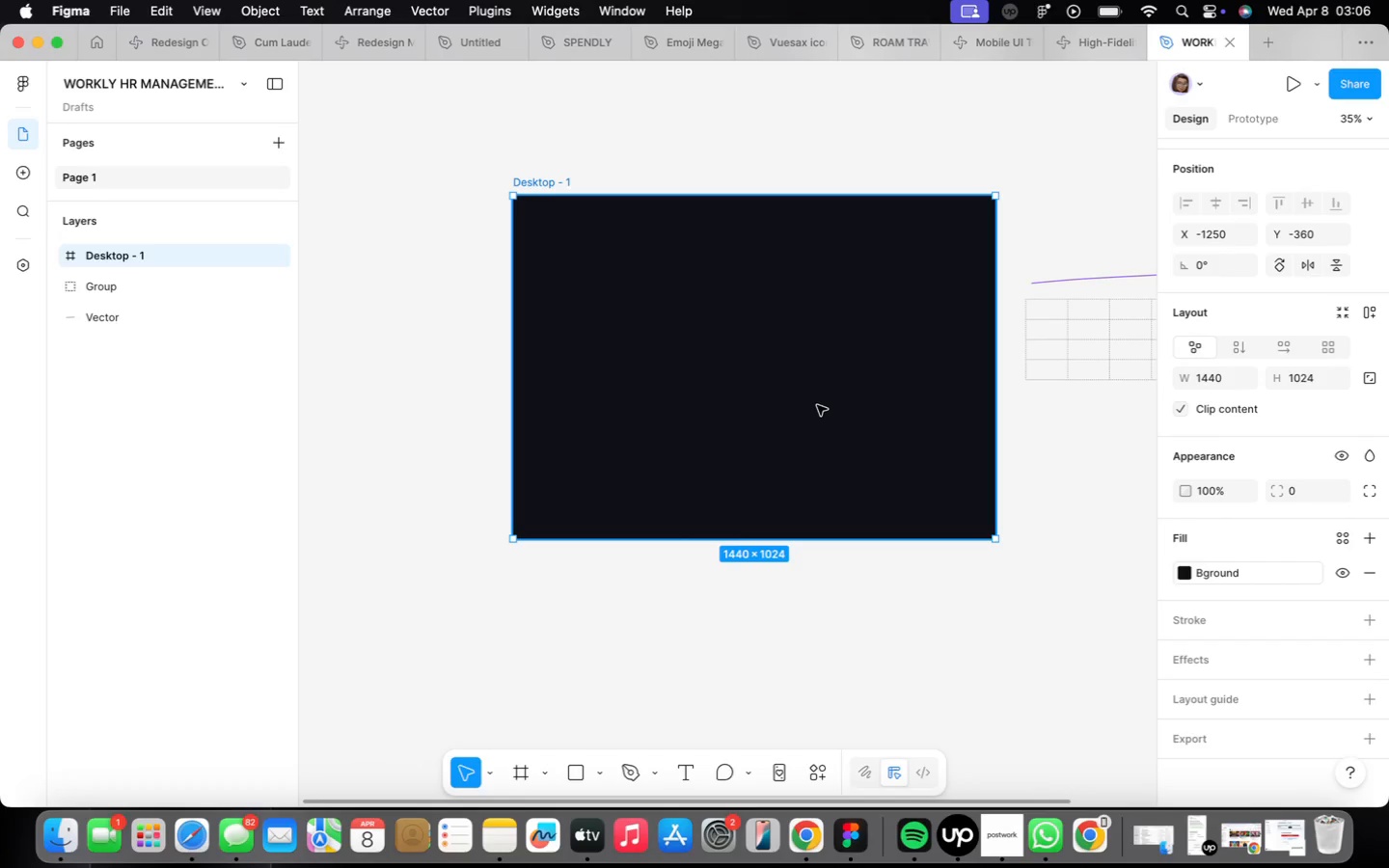 
wait(122.07)
 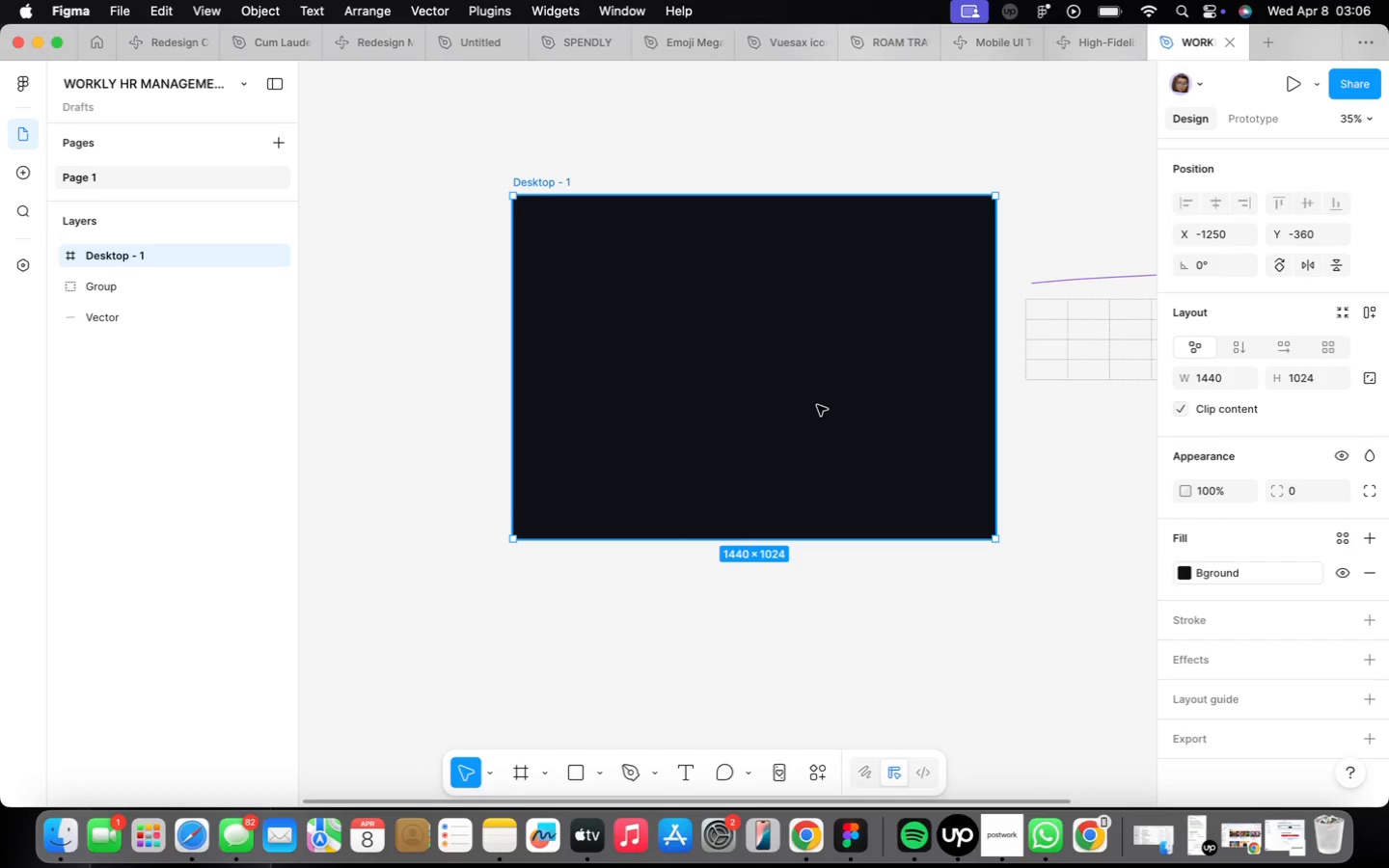 
left_click_drag(start_coordinate=[586, 271], to_coordinate=[614, 301])
 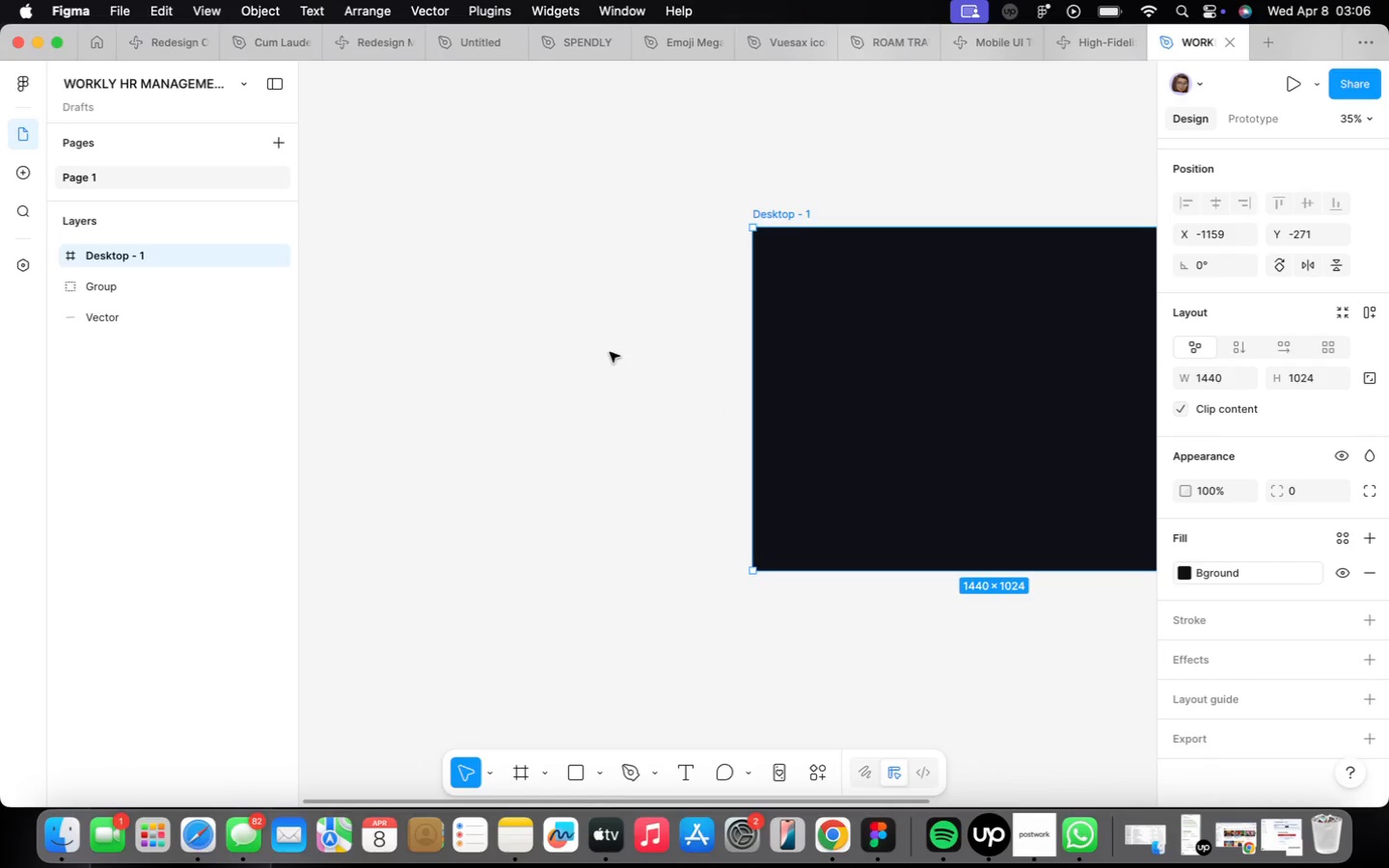 
key(F)
 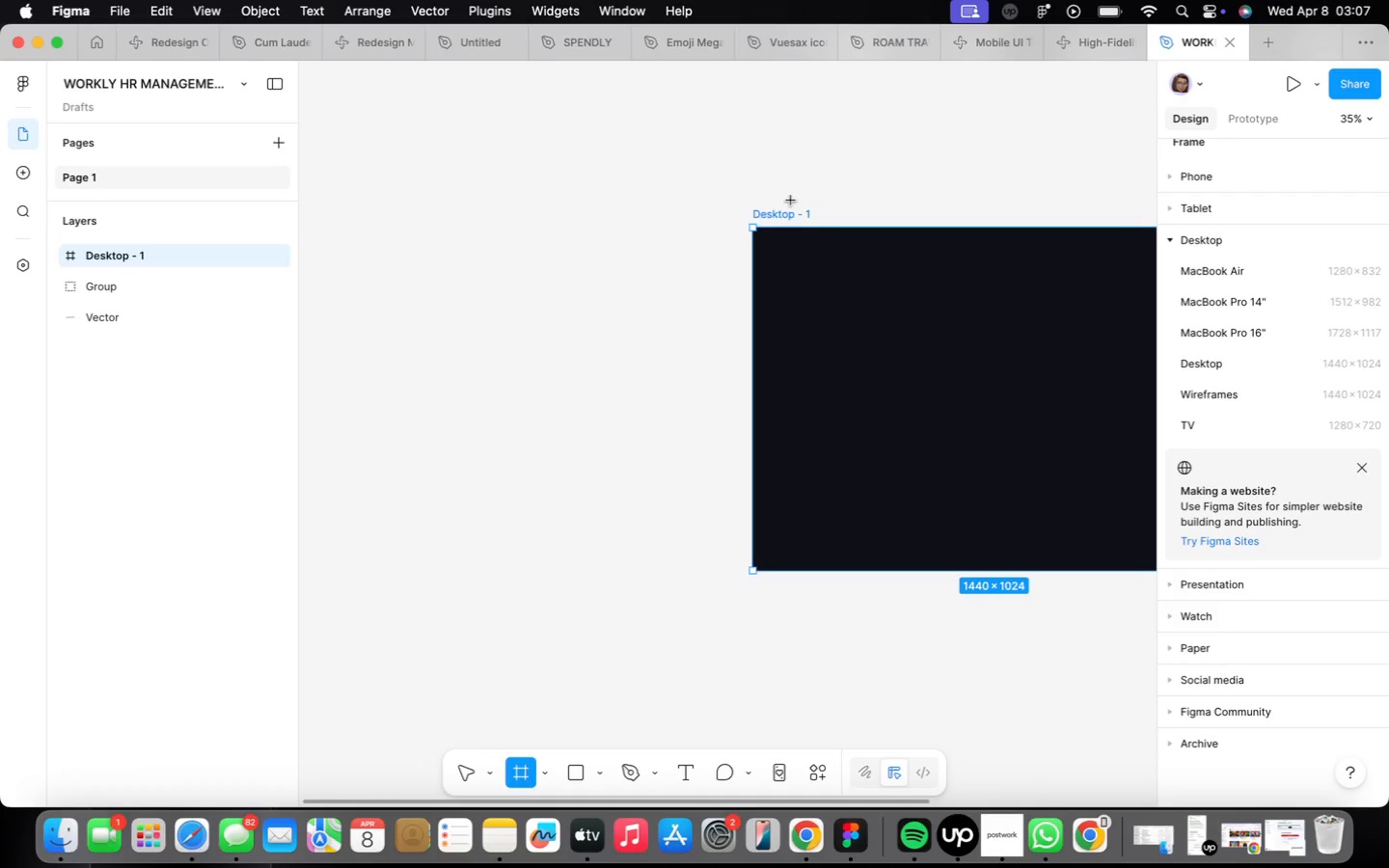 
wait(32.28)
 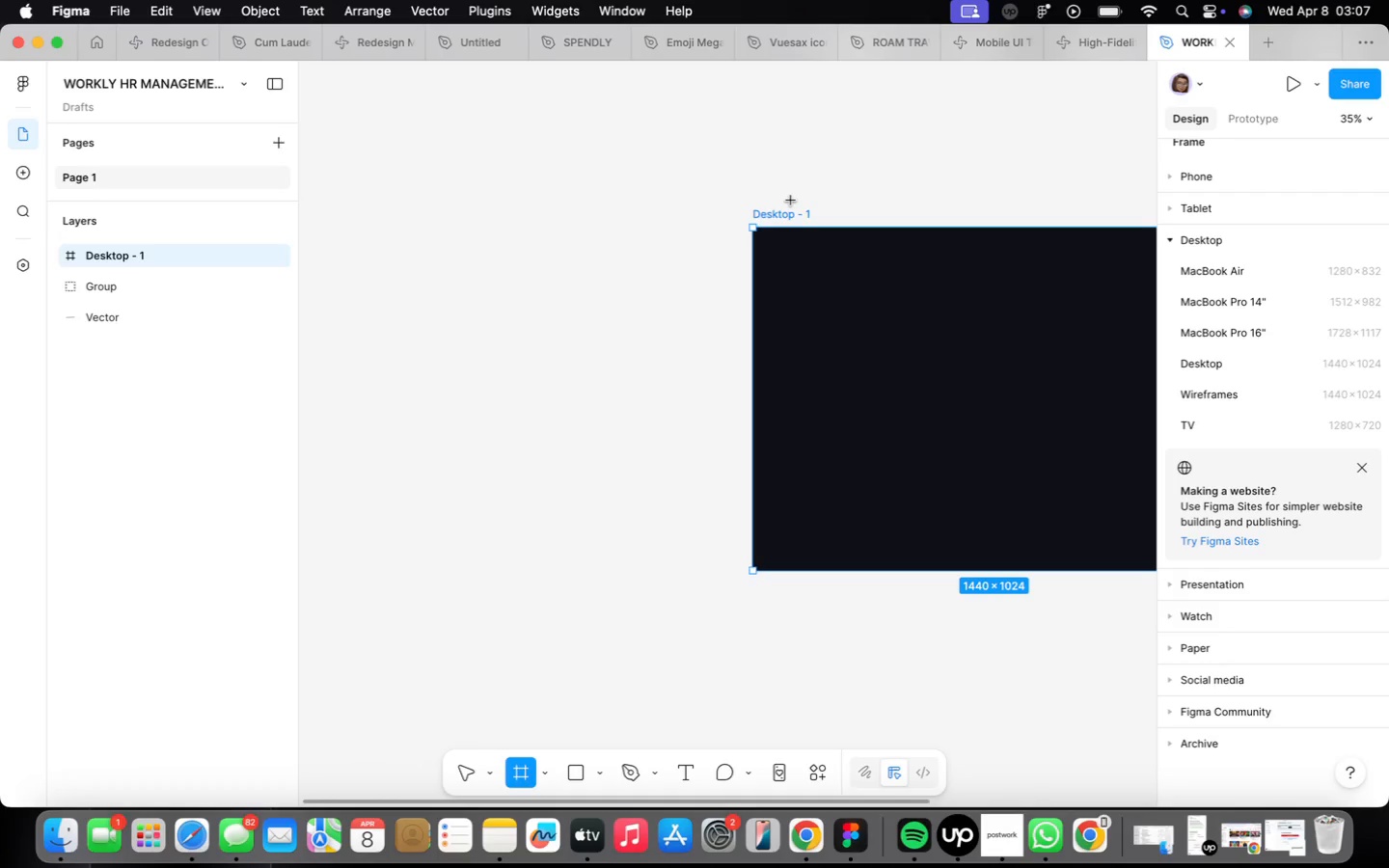 
left_click_drag(start_coordinate=[566, 225], to_coordinate=[670, 591])
 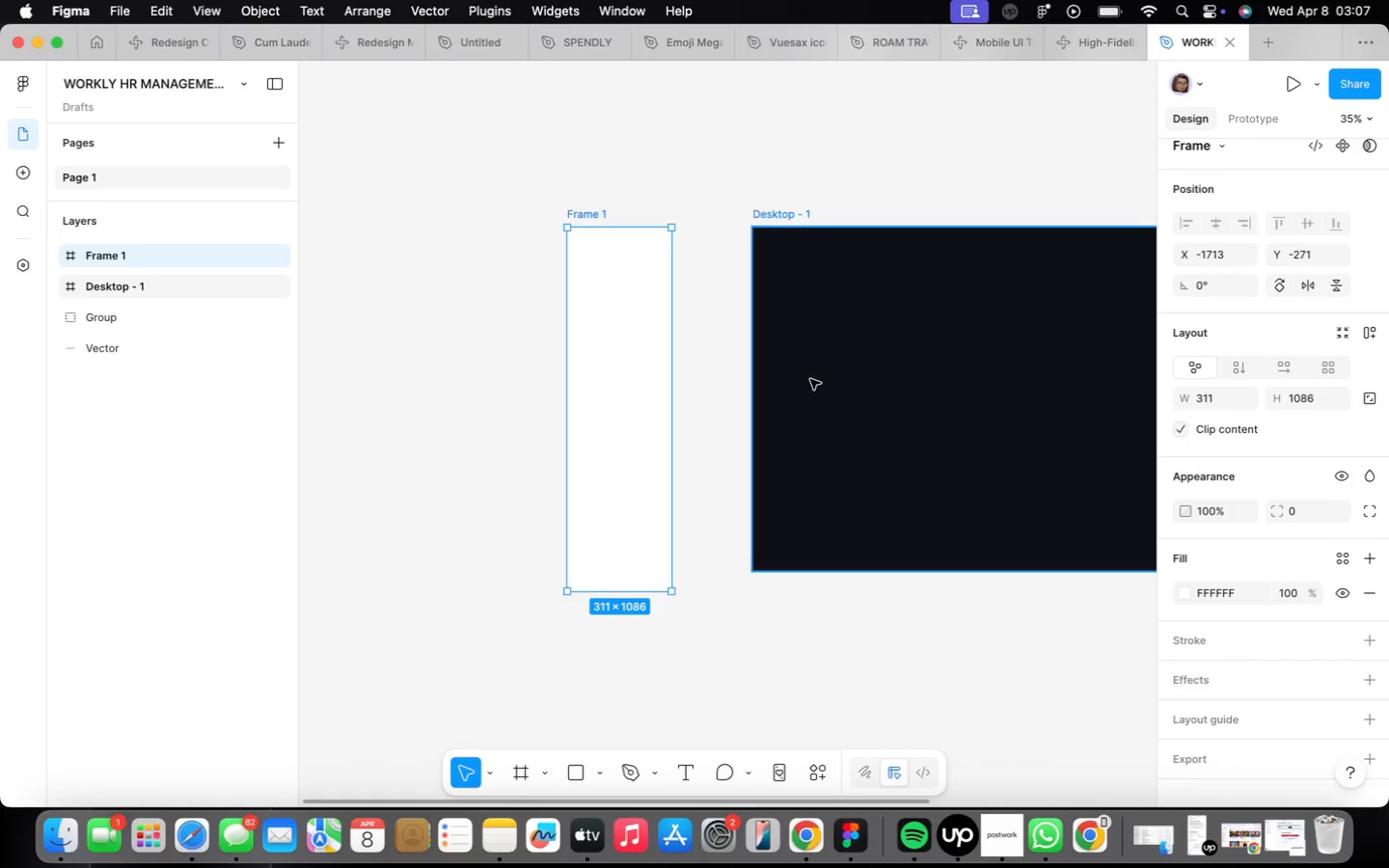 
wait(9.44)
 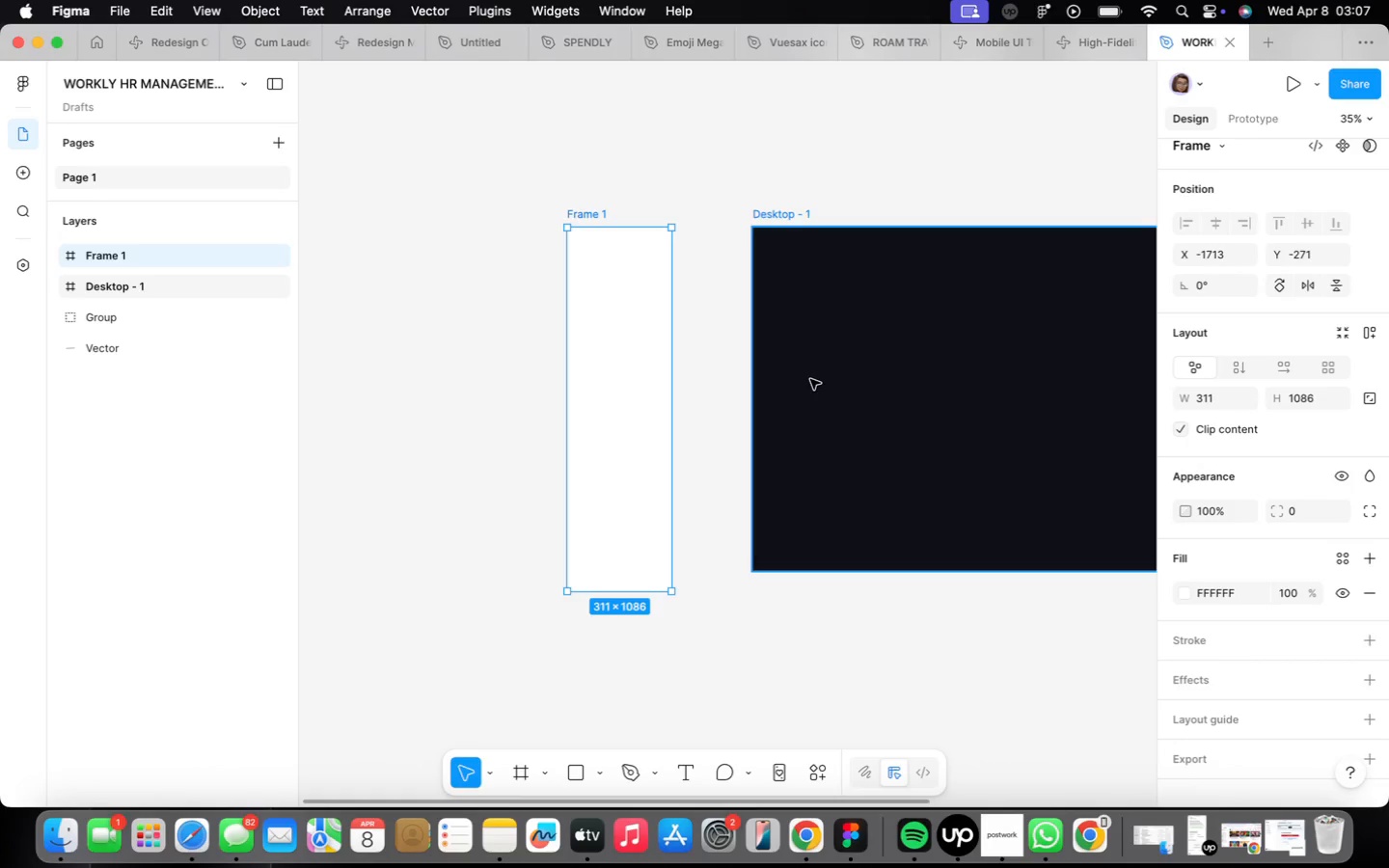 
left_click_drag(start_coordinate=[674, 377], to_coordinate=[695, 376])
 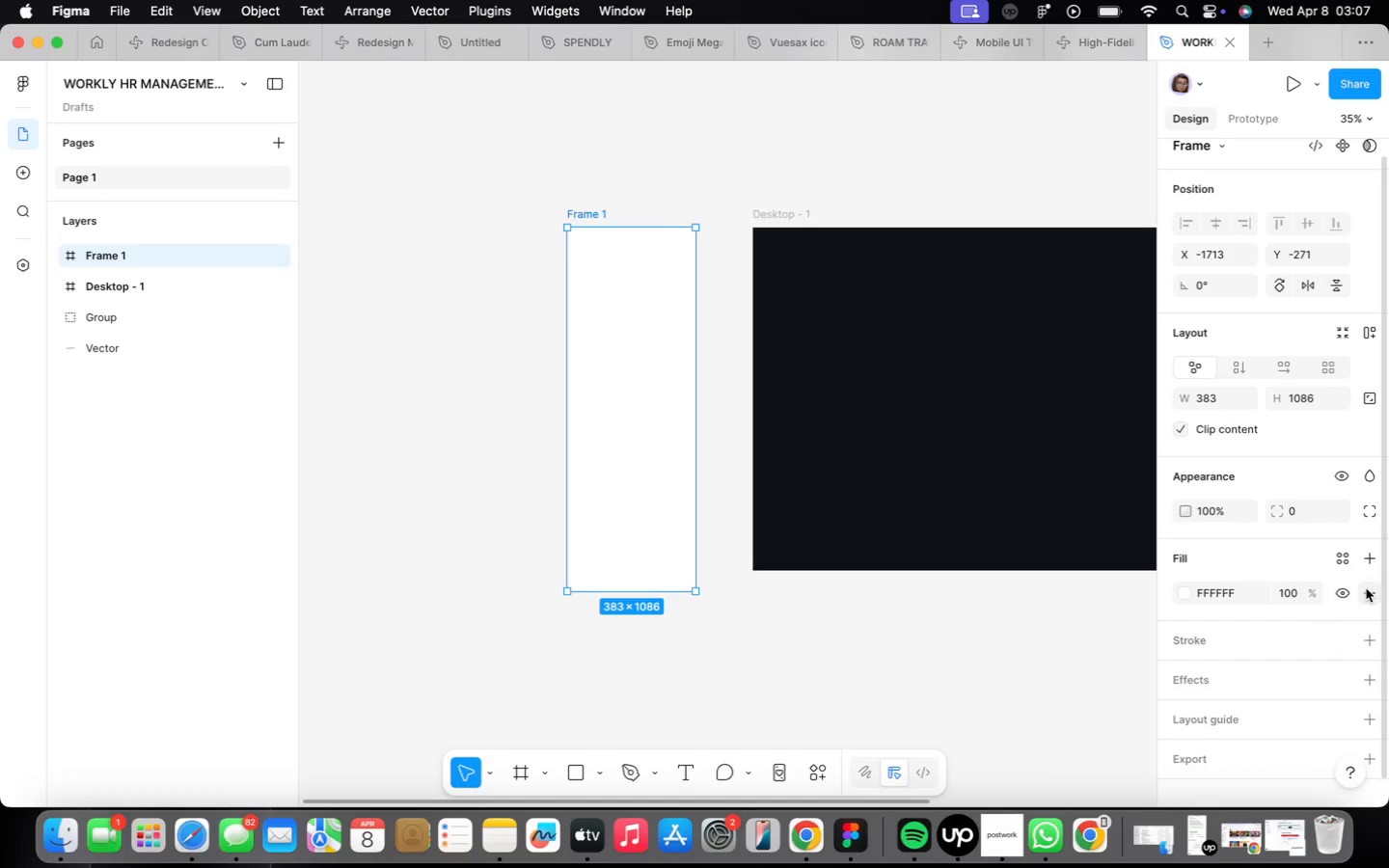 
mouse_move([1354, 556])
 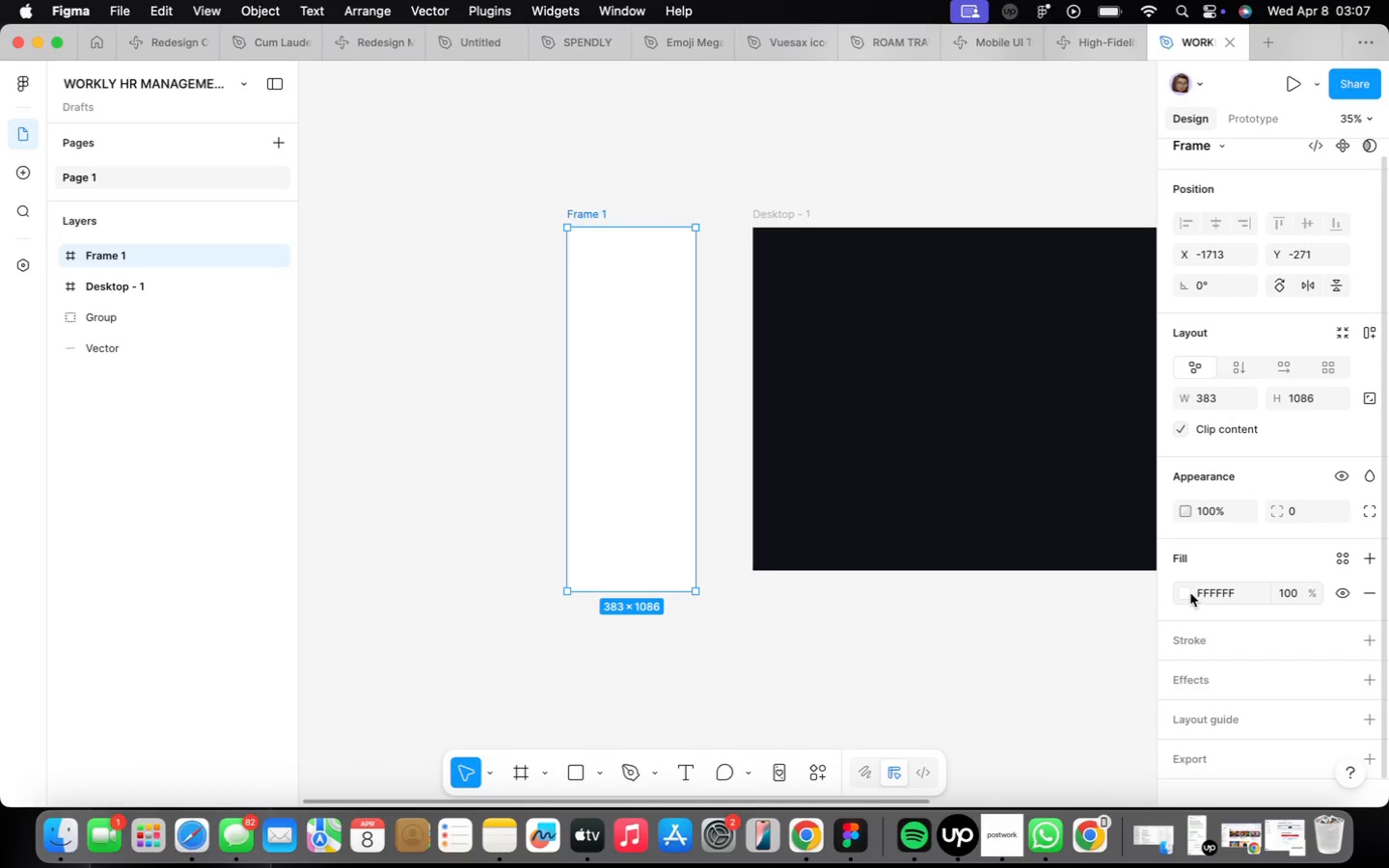 
left_click([1191, 592])
 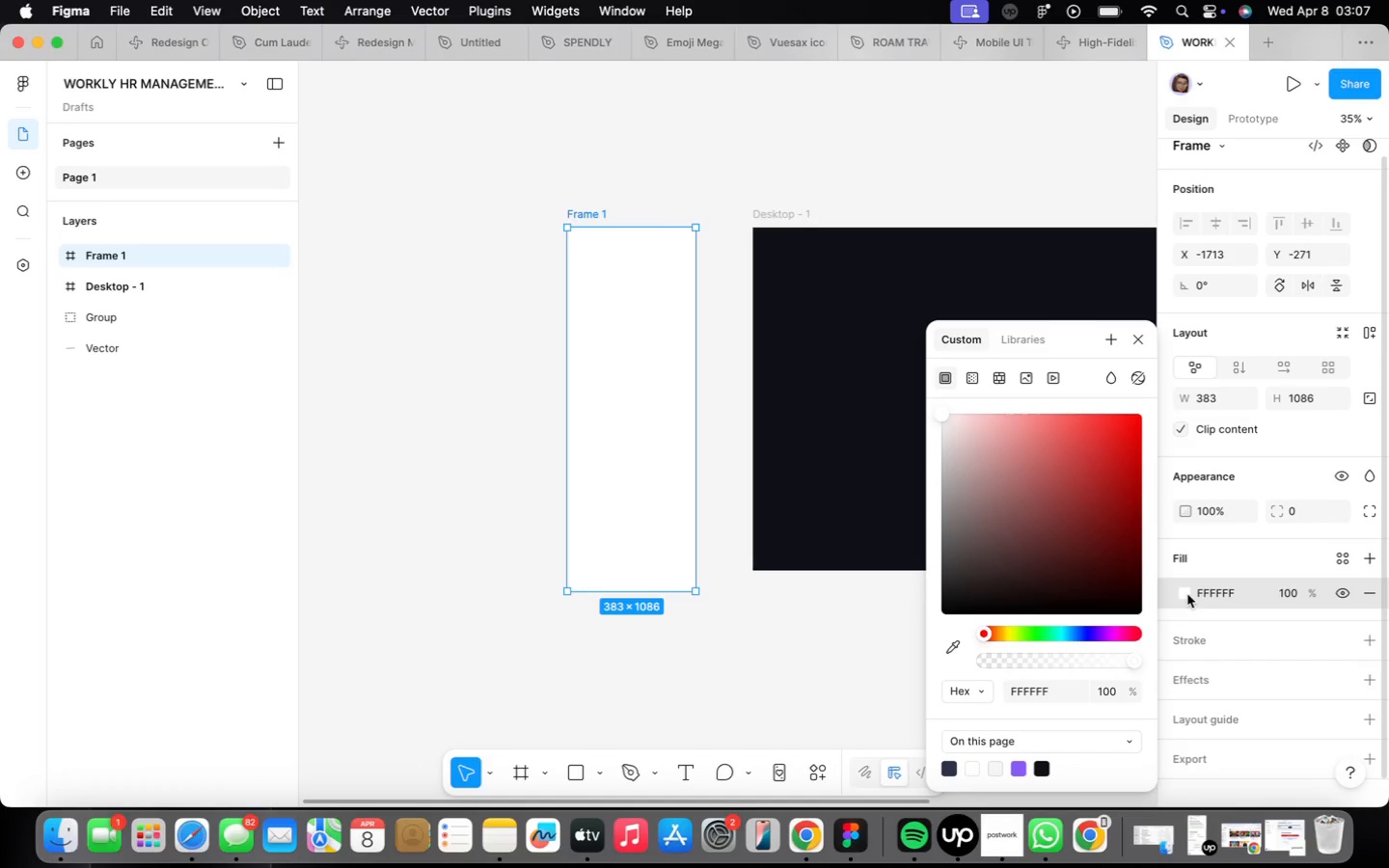 
double_click([1187, 593])
 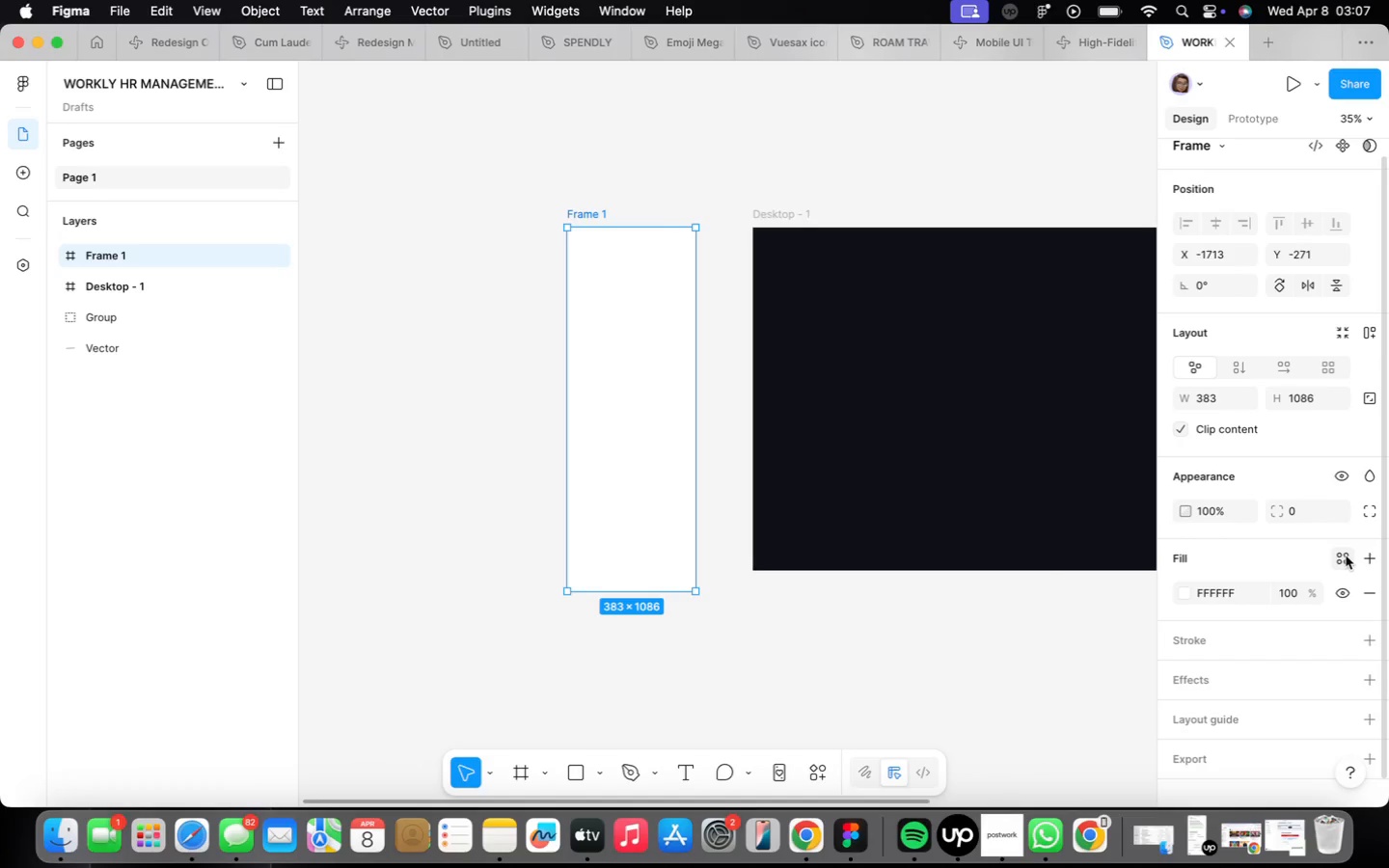 
left_click([1348, 556])
 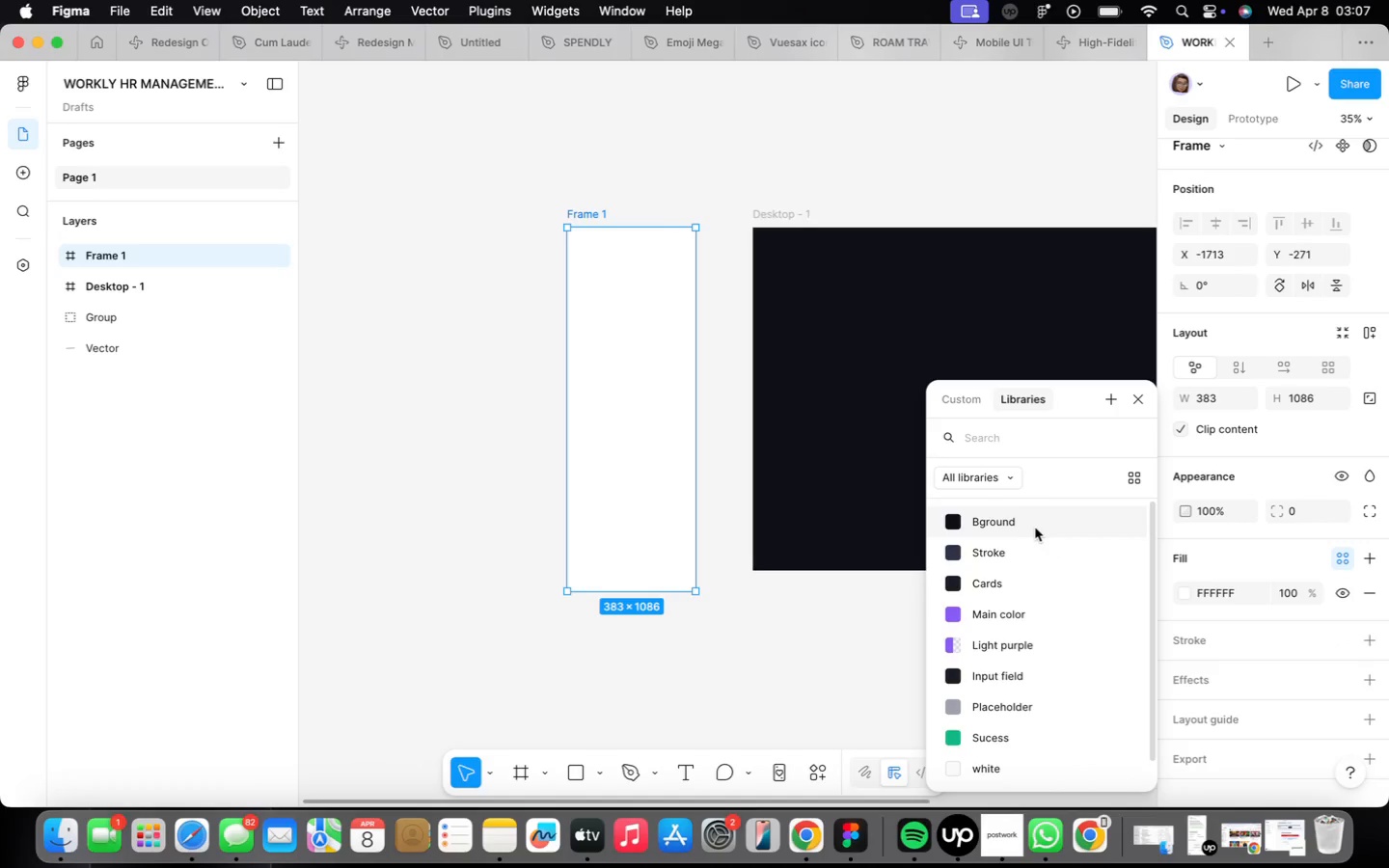 
left_click([1035, 528])
 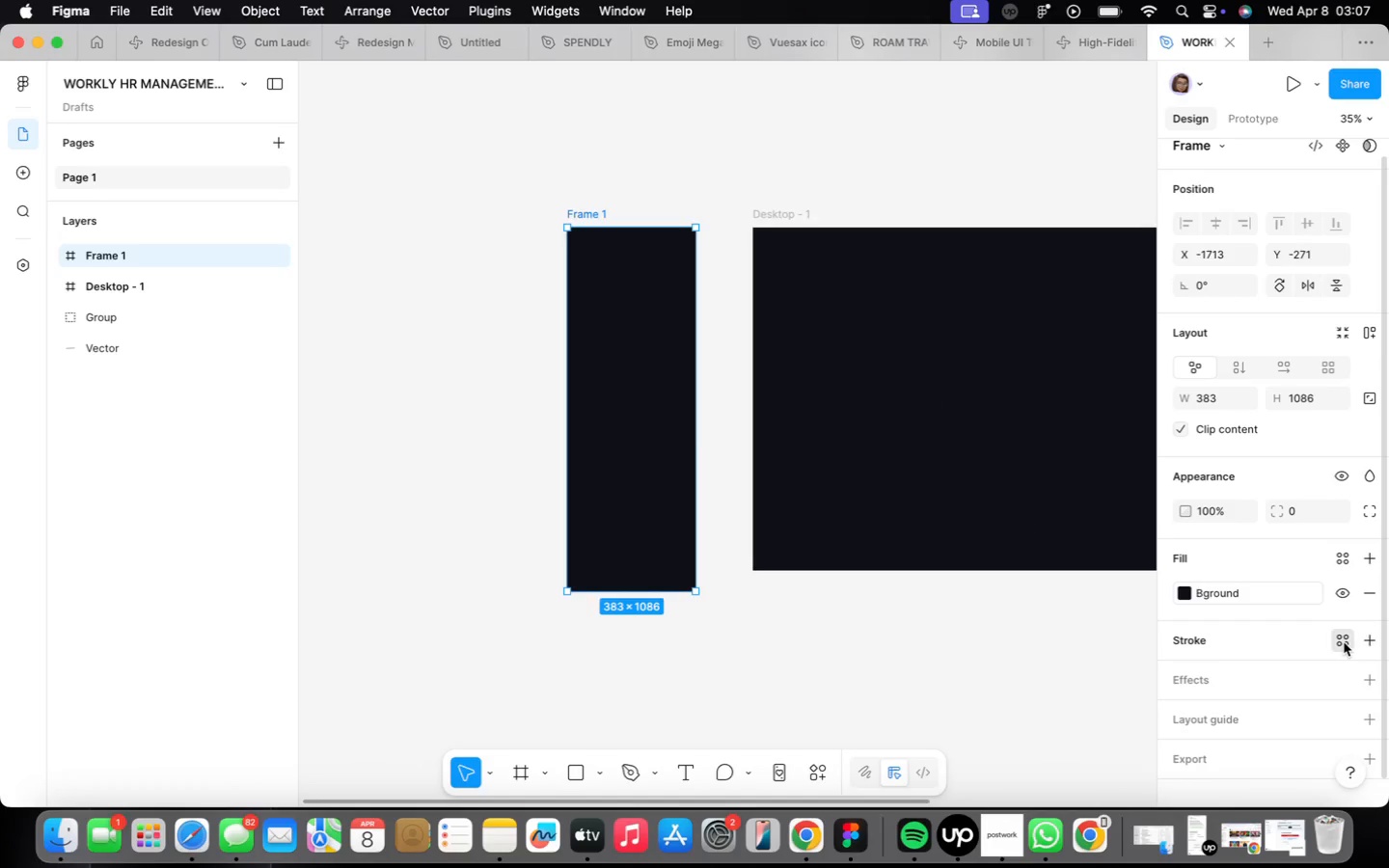 
left_click([1087, 556])
 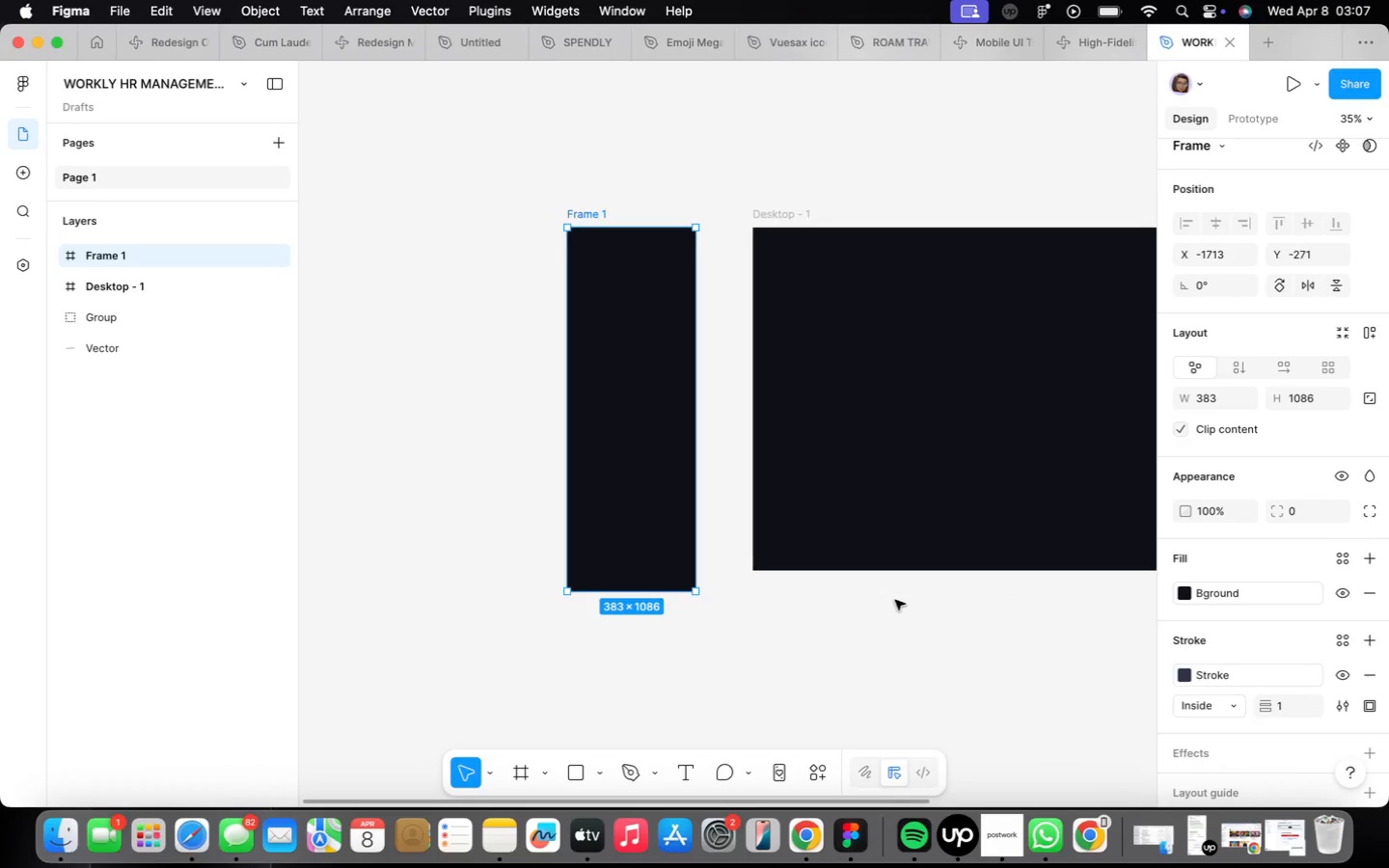 
left_click([830, 600])
 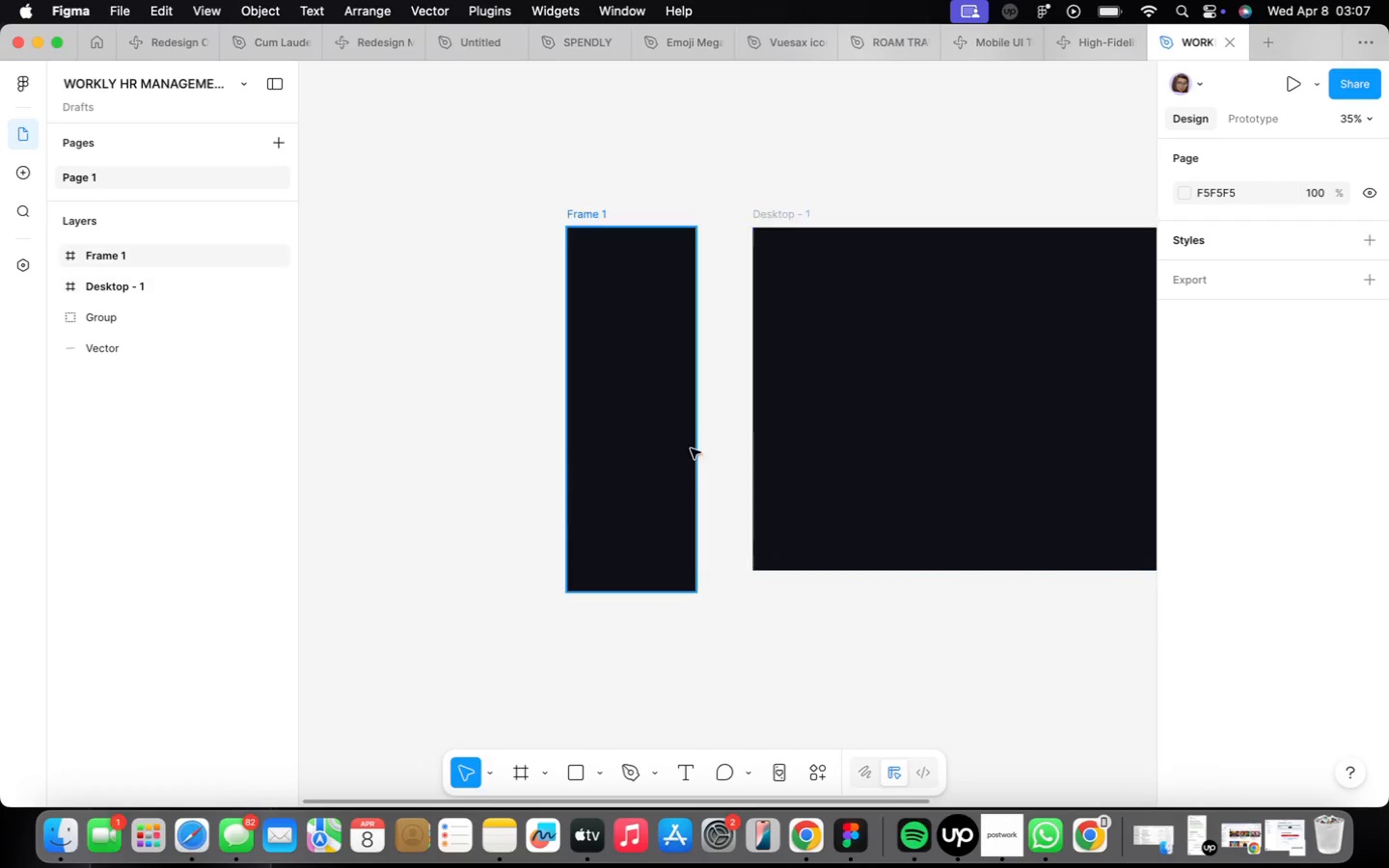 
left_click_drag(start_coordinate=[663, 450], to_coordinate=[829, 452])
 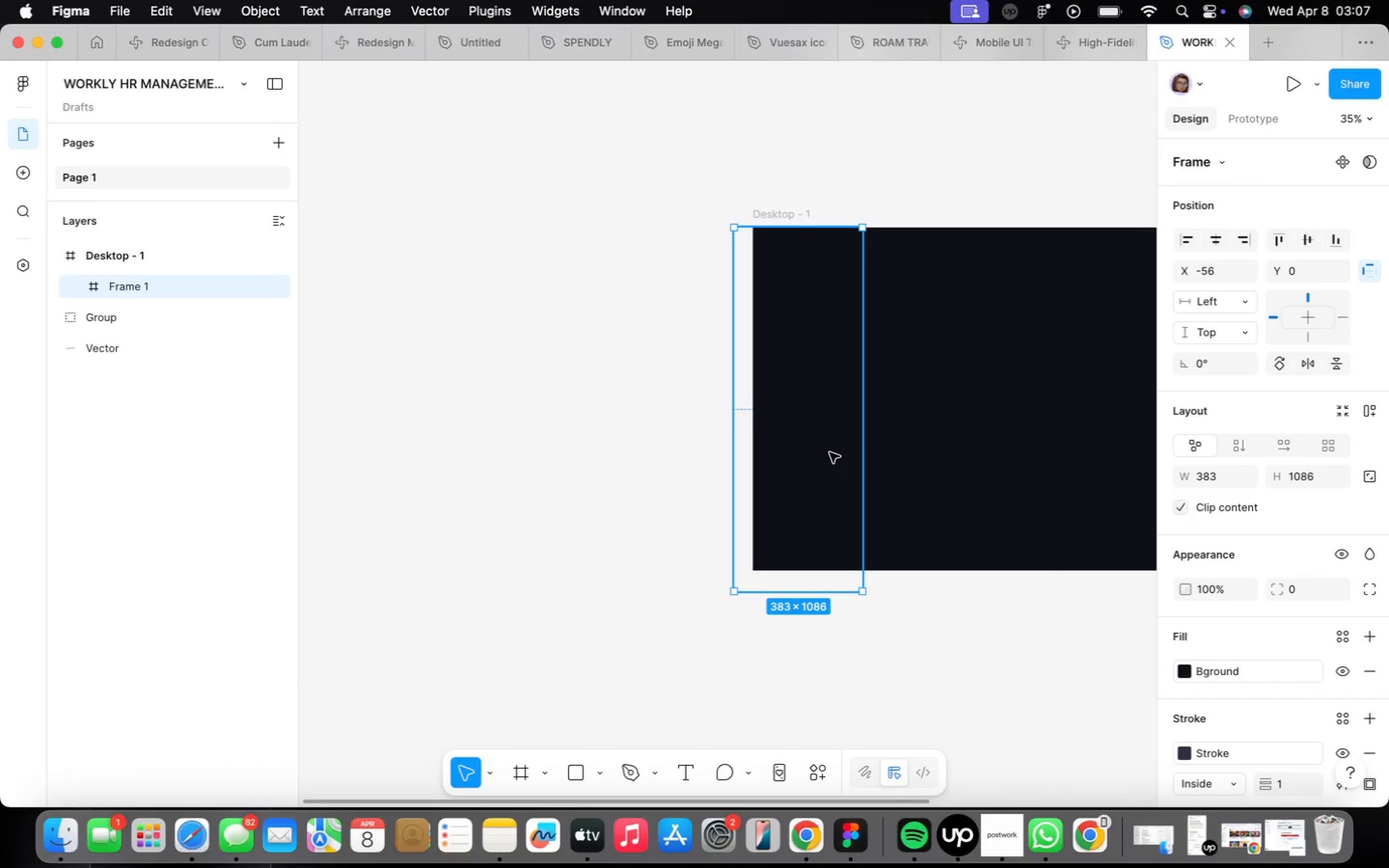 
left_click_drag(start_coordinate=[828, 453], to_coordinate=[858, 452])
 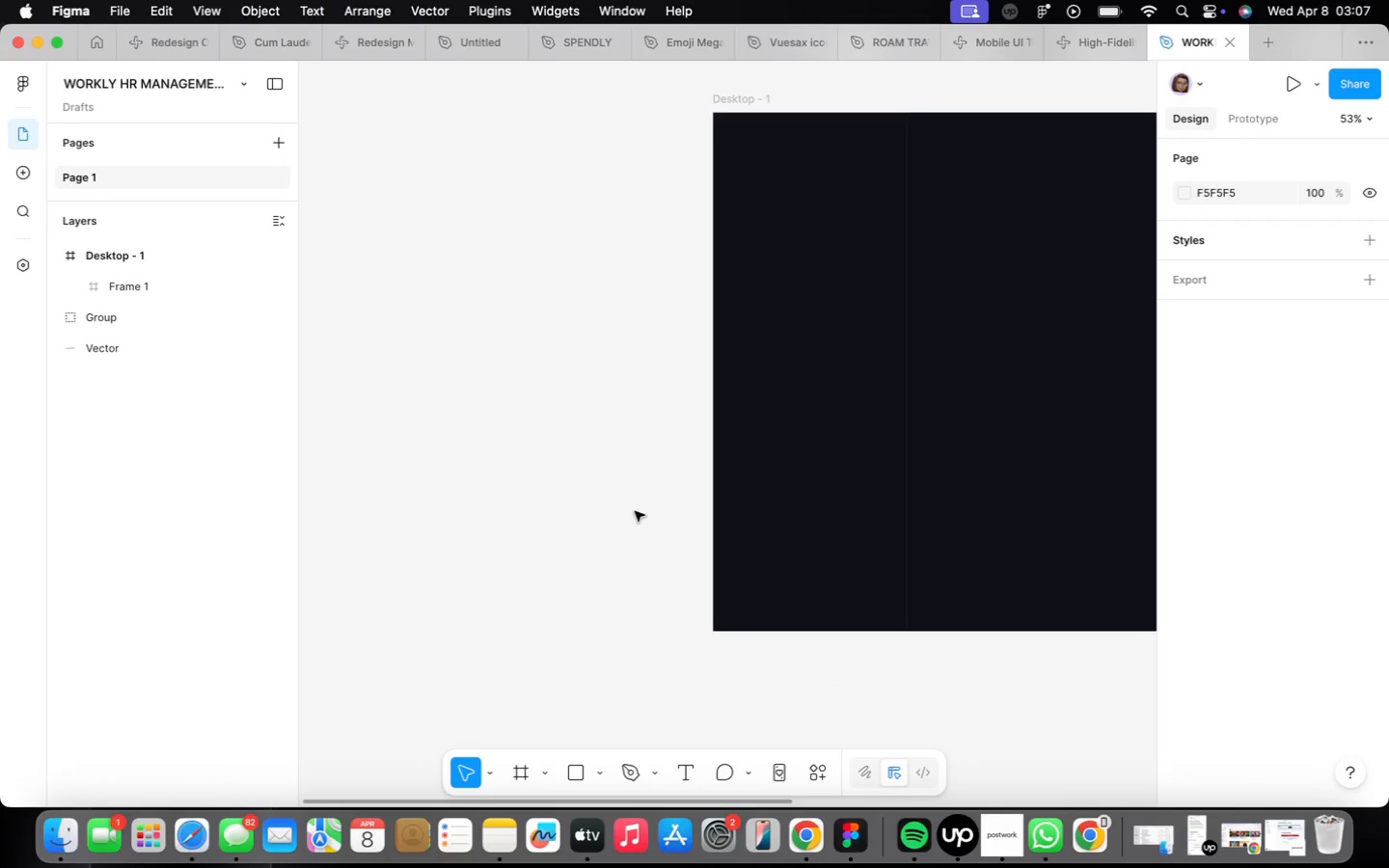 
scroll: coordinate [829, 452], scroll_direction: up, amount: 5.0
 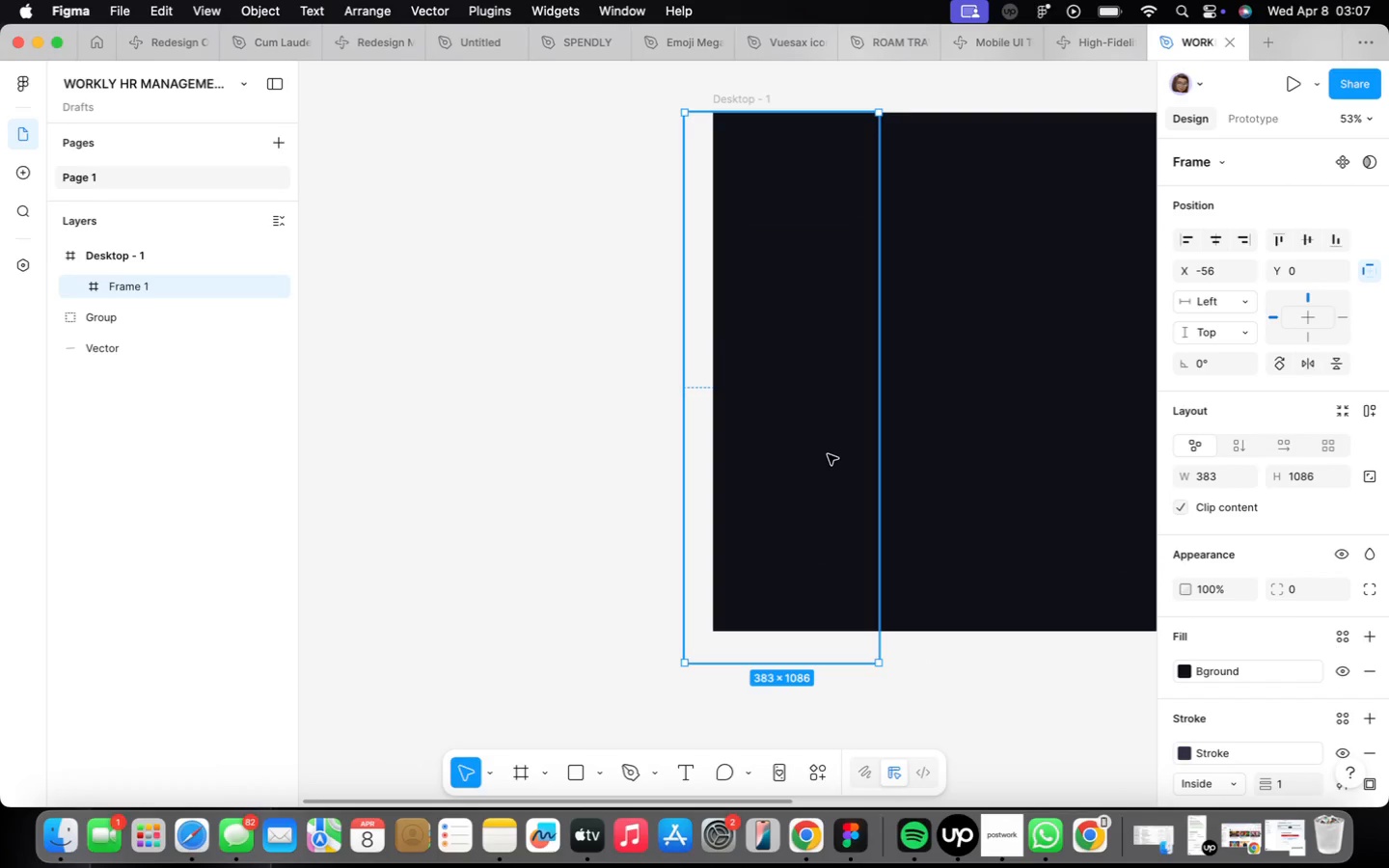 
left_click([796, 541])
 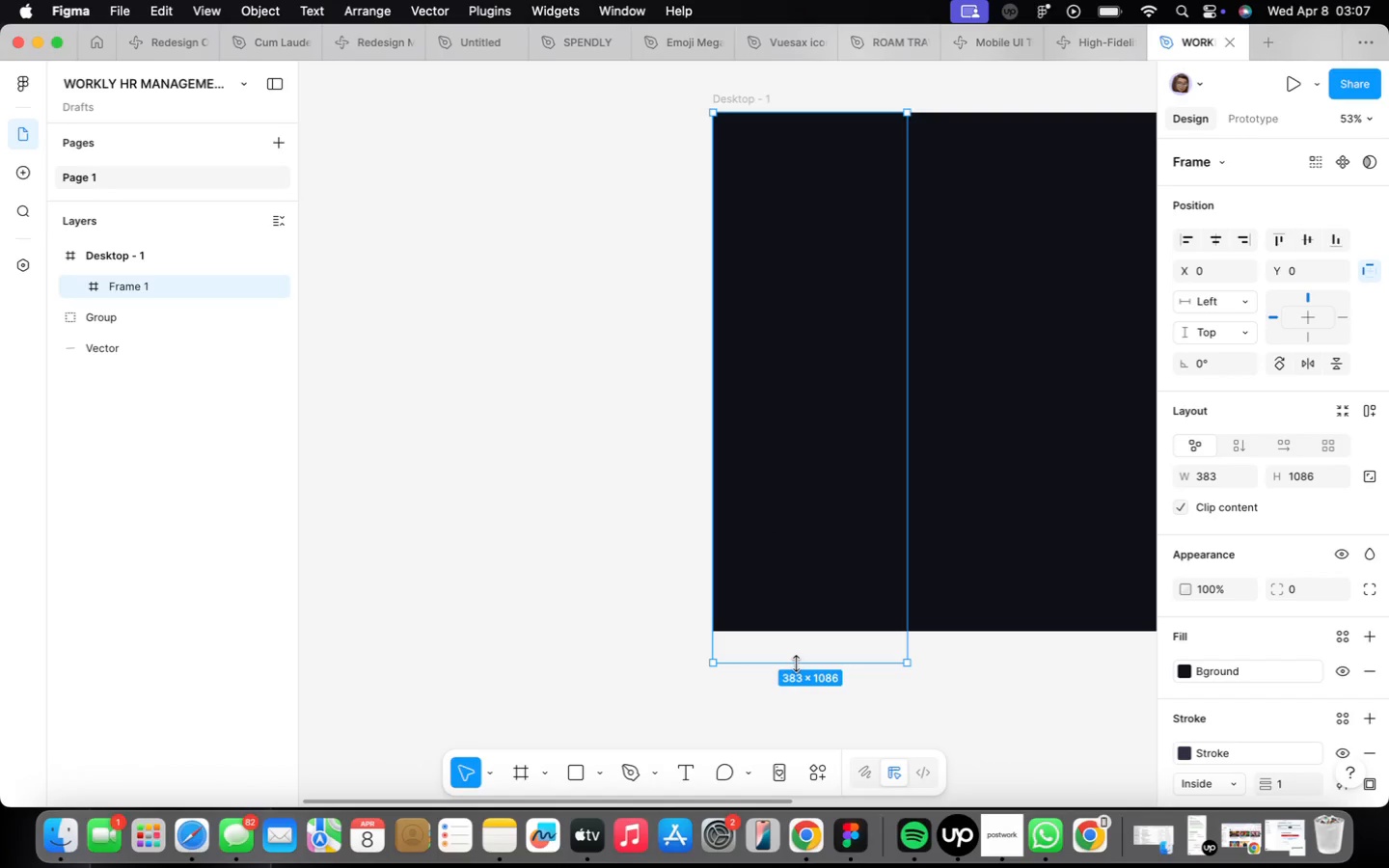 
left_click_drag(start_coordinate=[797, 664], to_coordinate=[814, 628])
 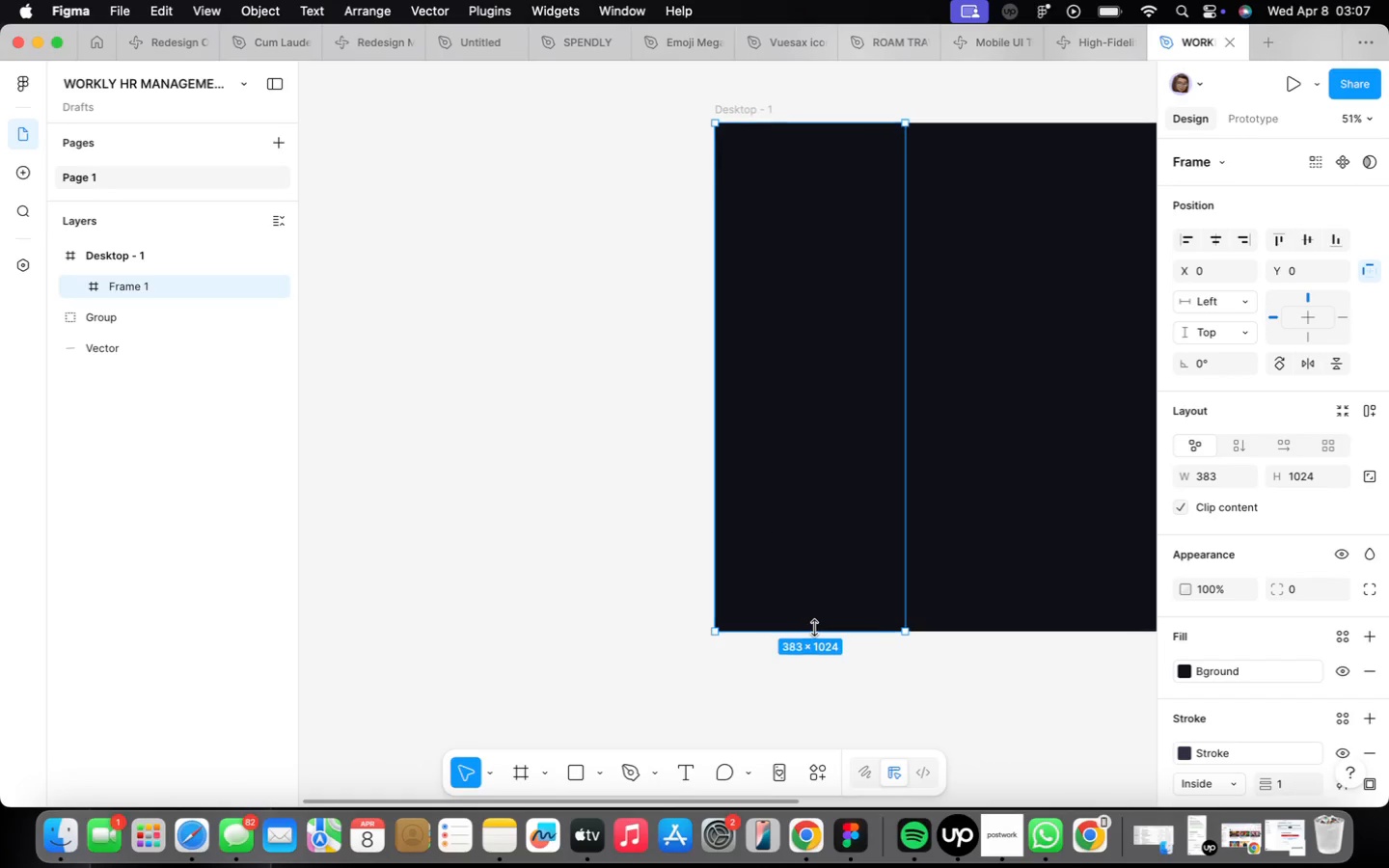 
scroll: coordinate [814, 628], scroll_direction: down, amount: 7.0
 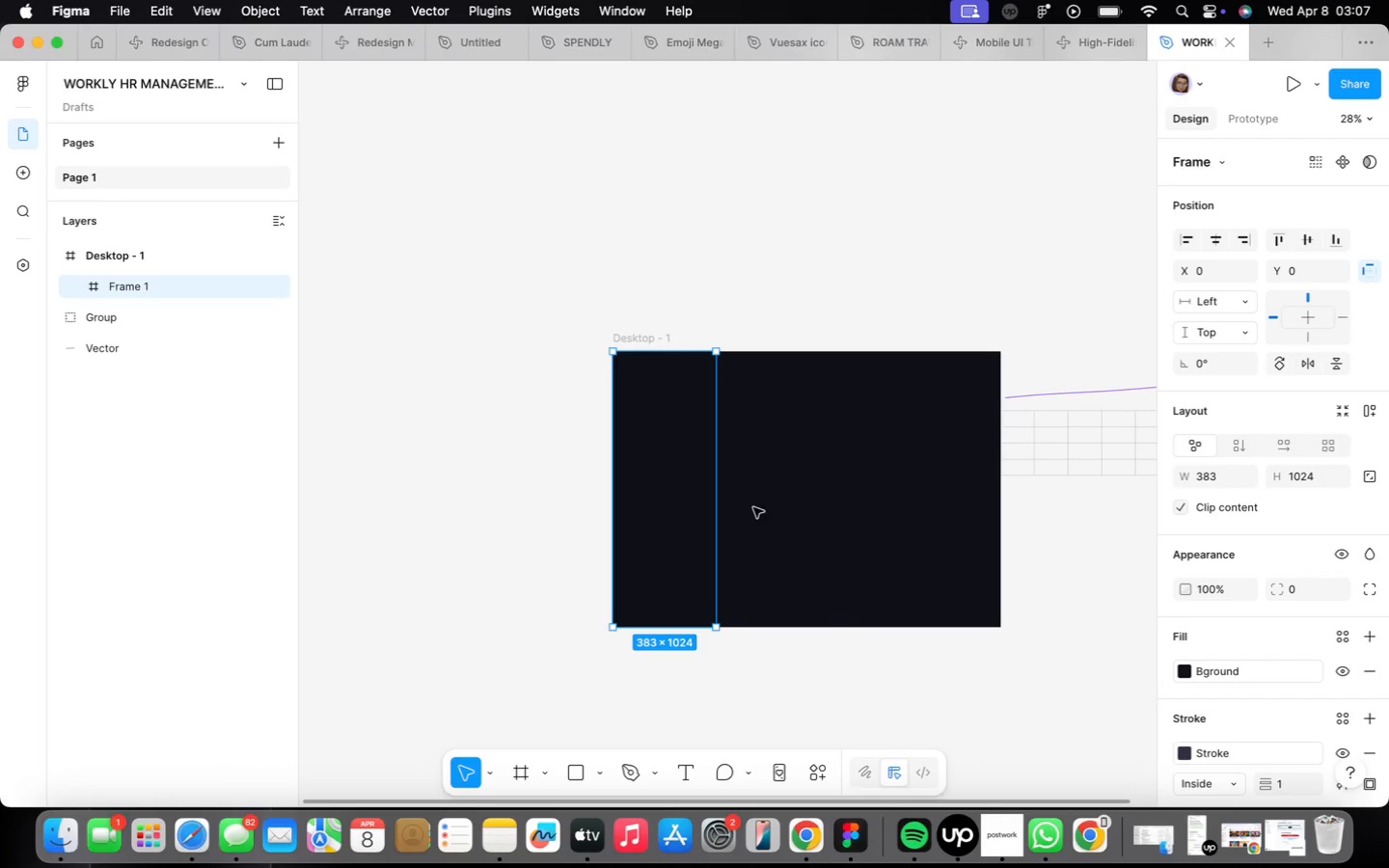 
left_click_drag(start_coordinate=[716, 485], to_coordinate=[684, 487])
 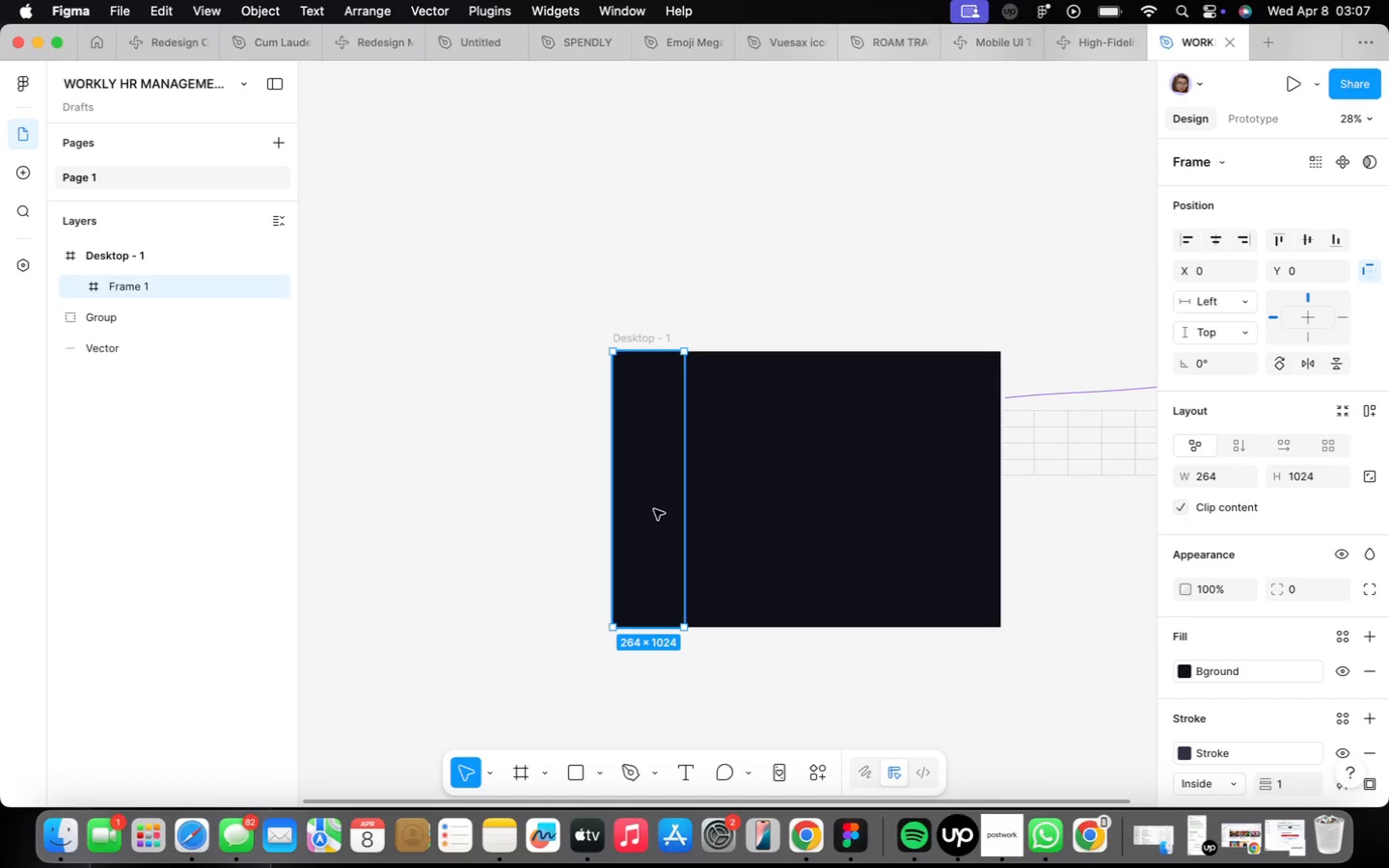 
left_click_drag(start_coordinate=[654, 508], to_coordinate=[562, 507])
 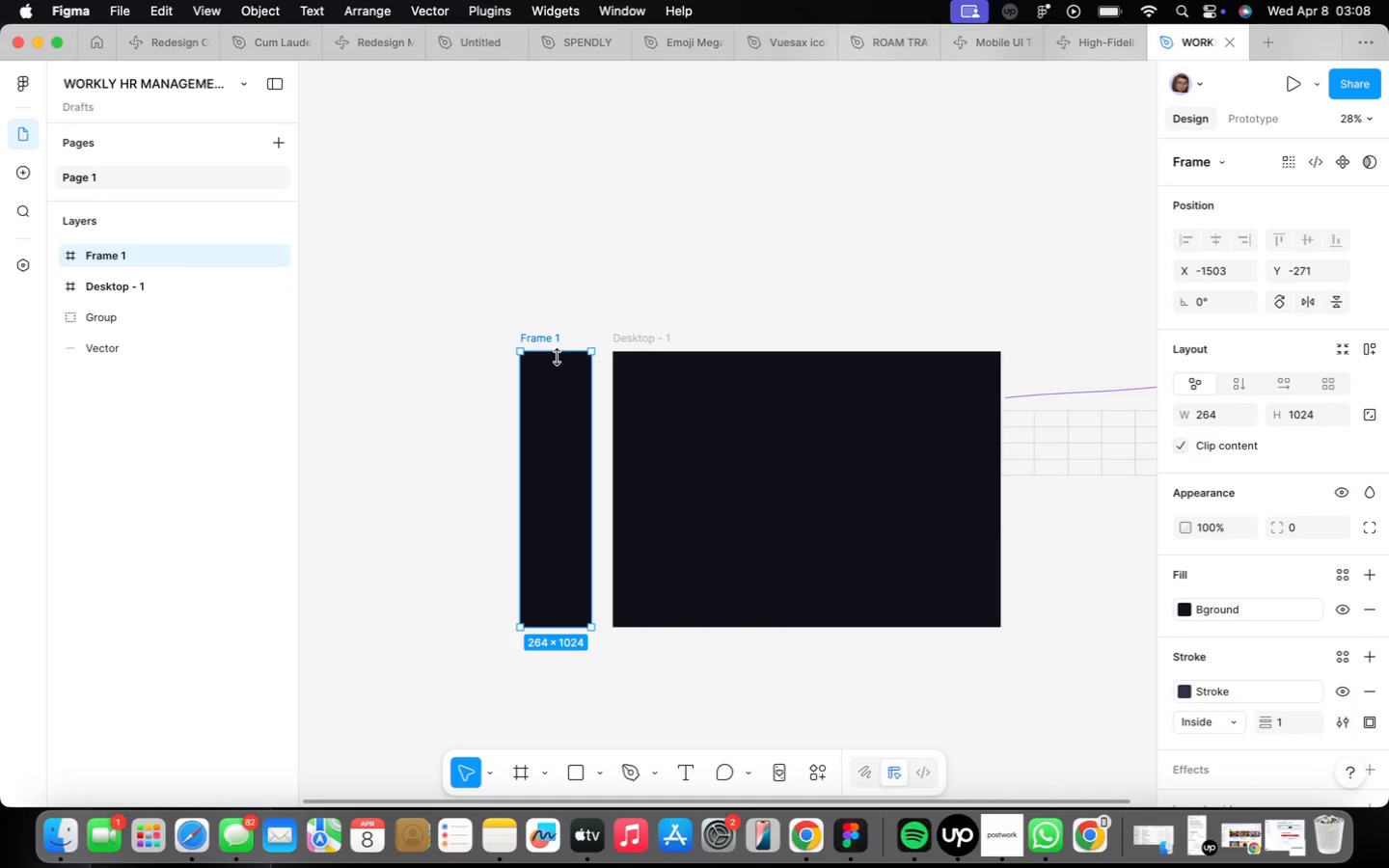 
scroll: coordinate [559, 360], scroll_direction: up, amount: 14.0
 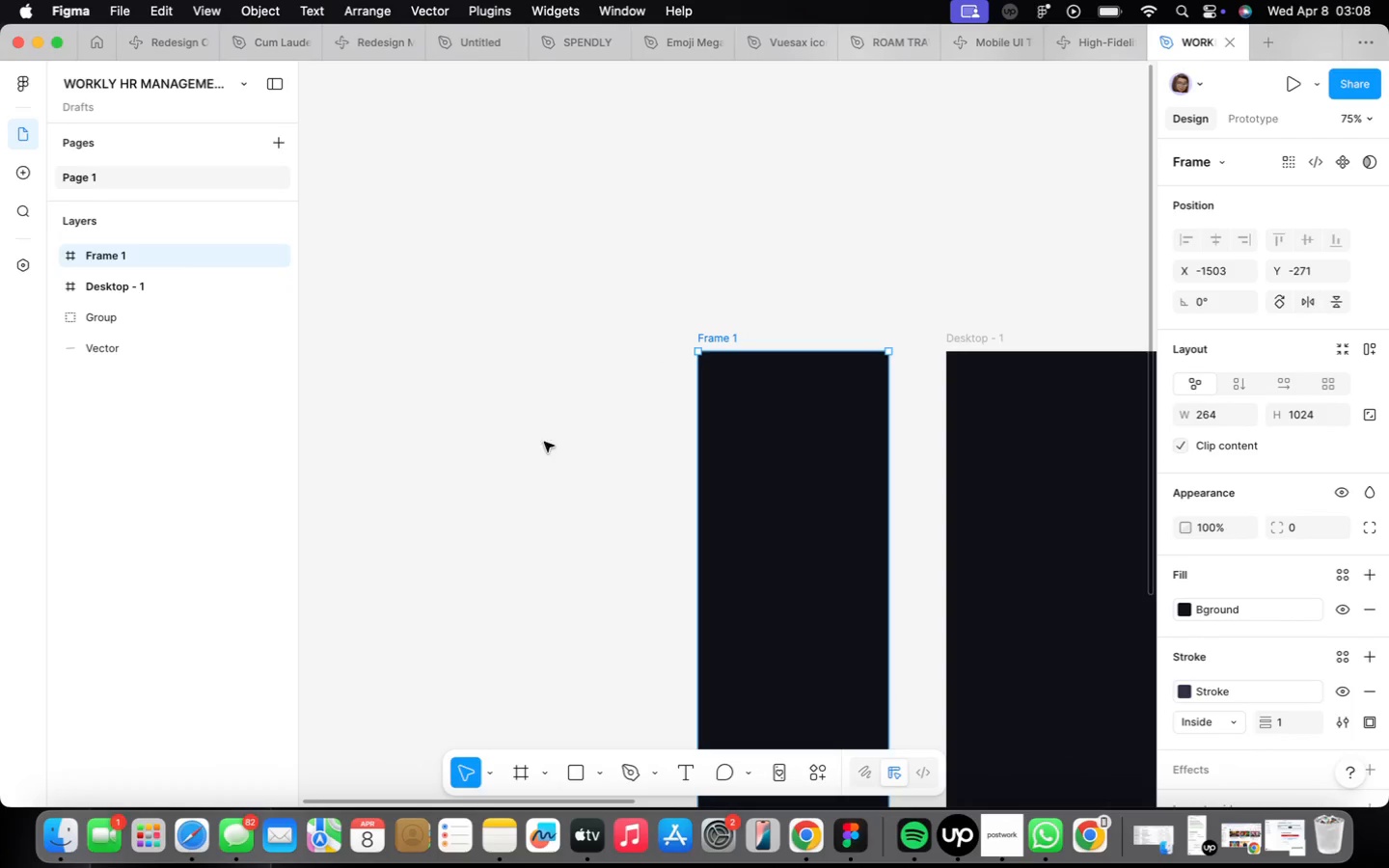 
key(F)
 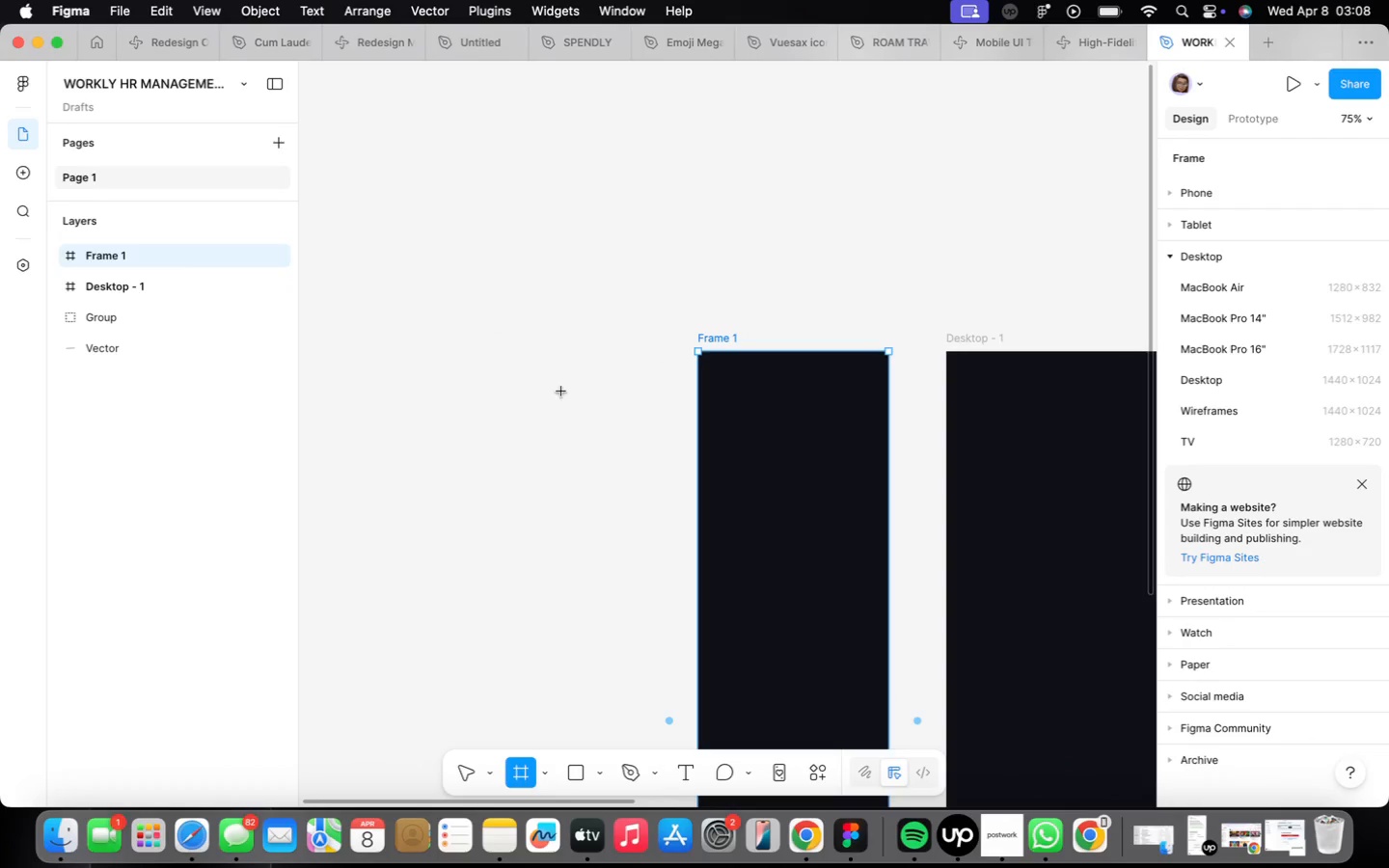 
left_click_drag(start_coordinate=[562, 391], to_coordinate=[608, 429])
 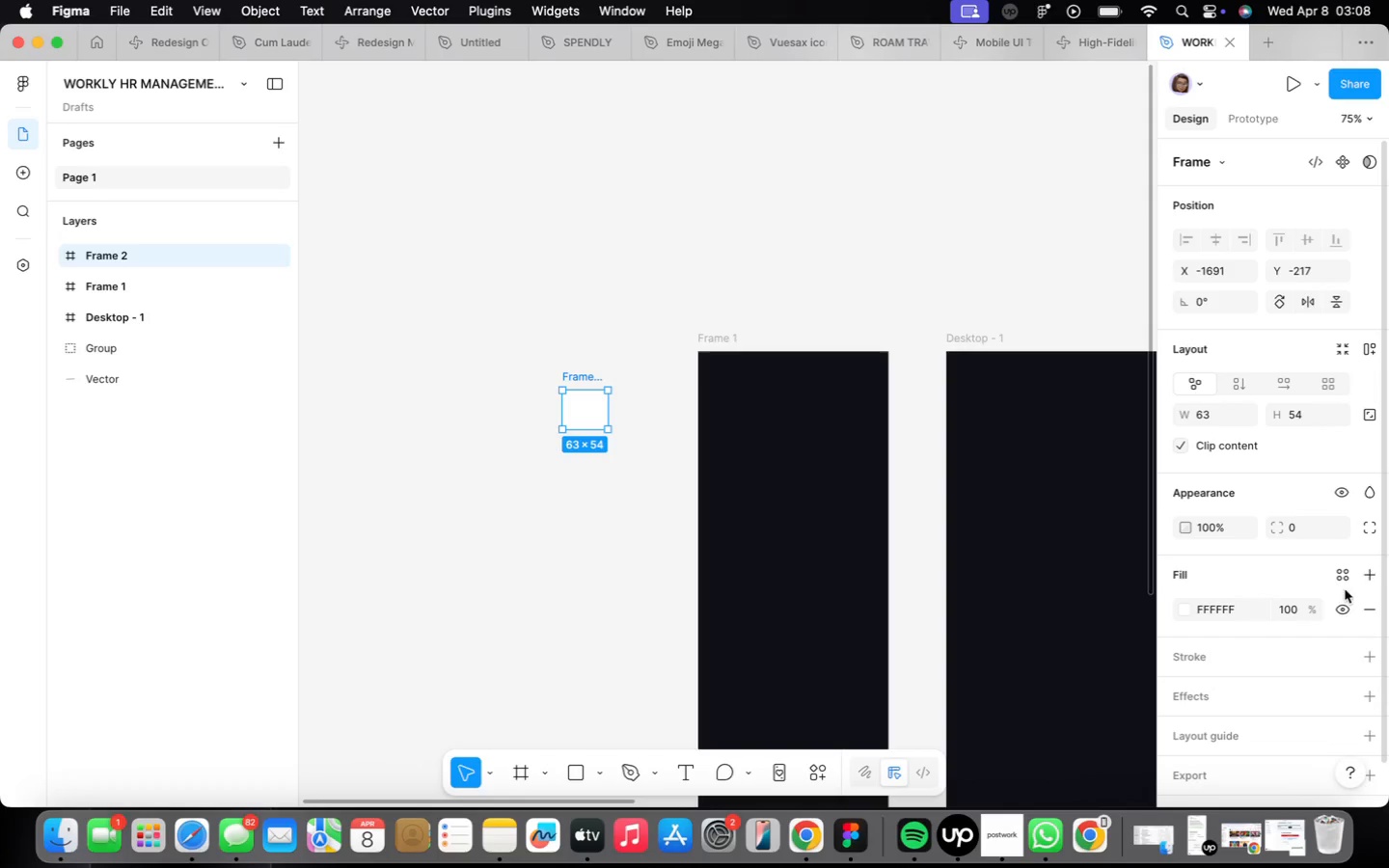 
left_click([1347, 571])
 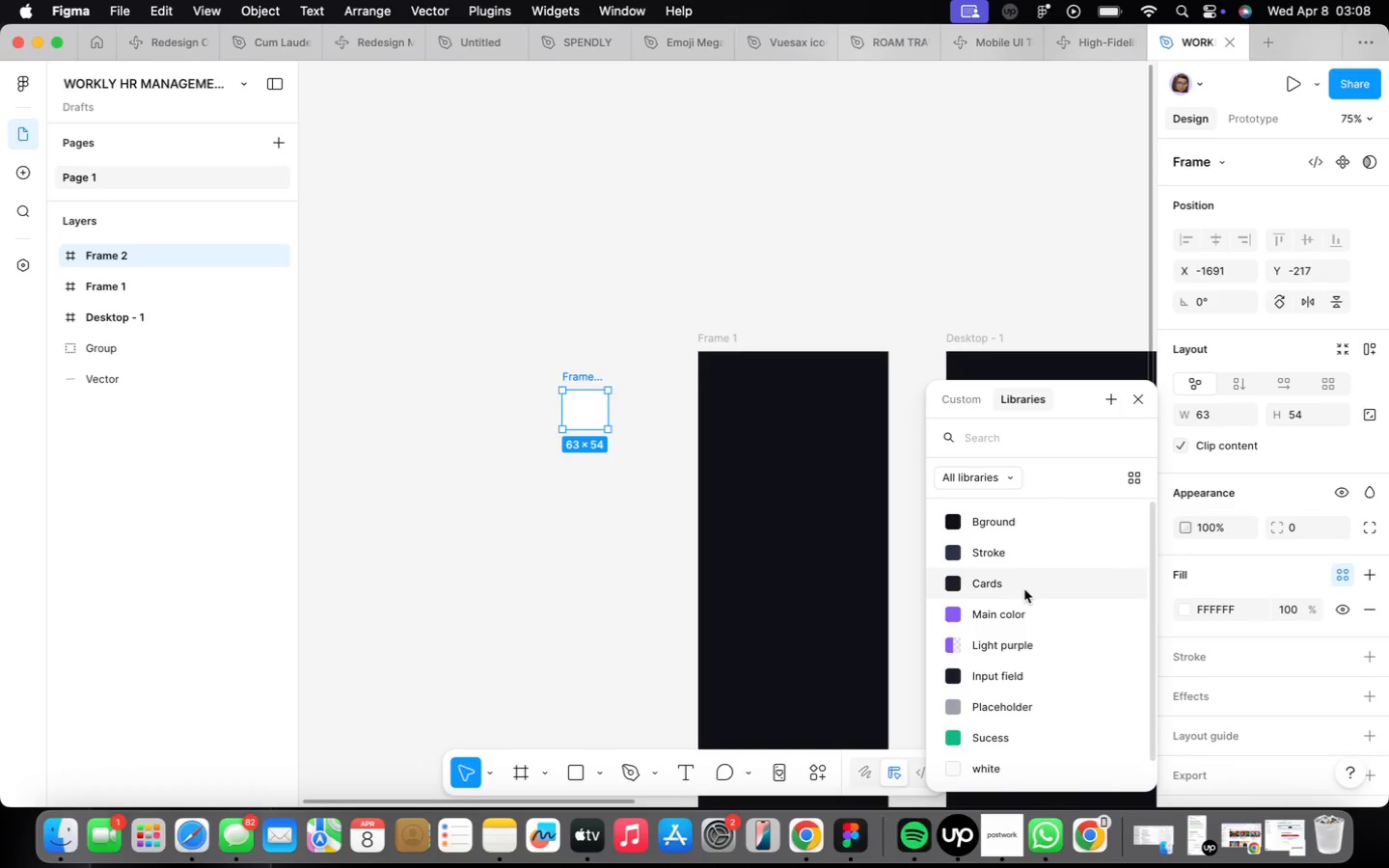 
left_click([1022, 601])
 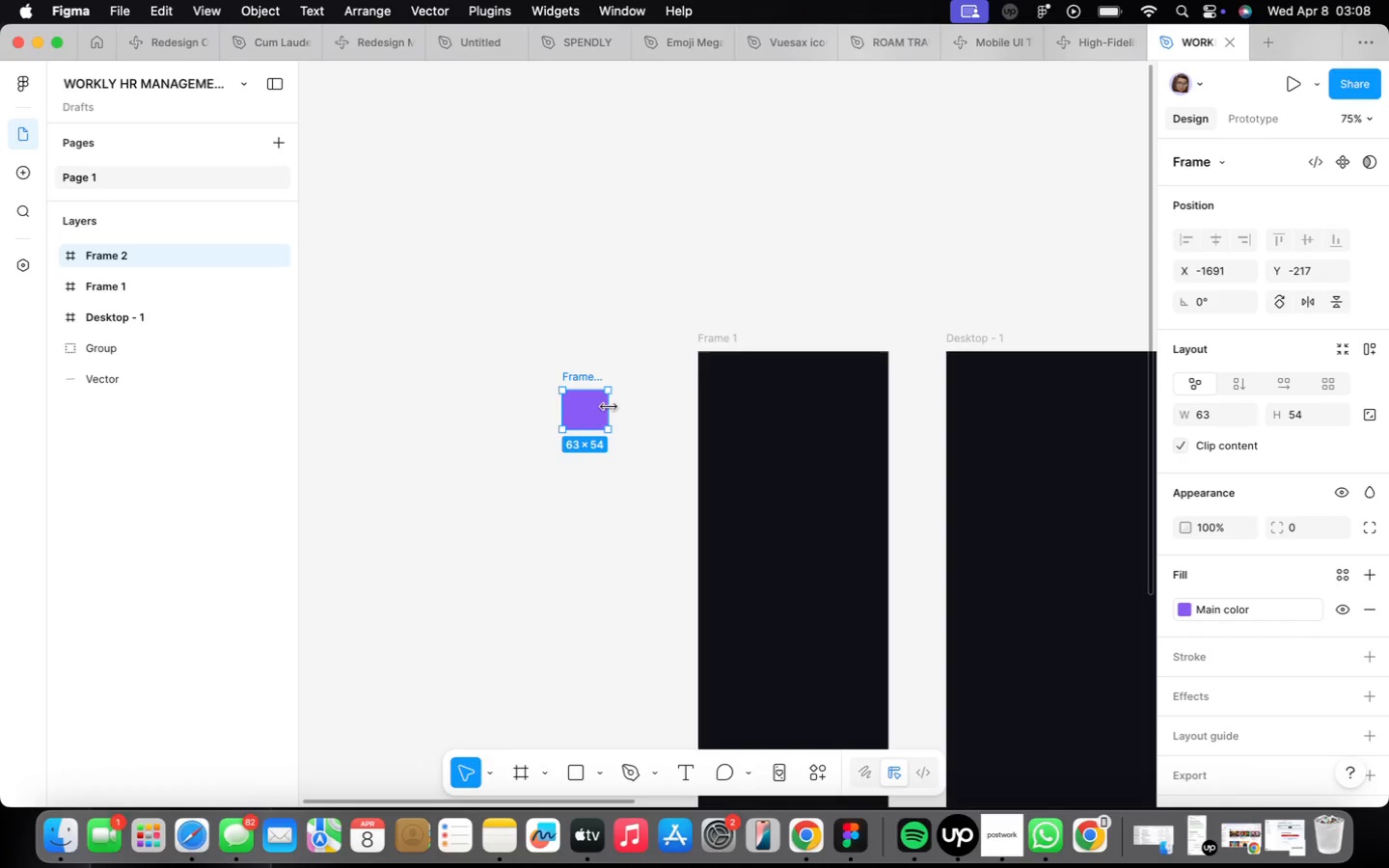 
scroll: coordinate [610, 407], scroll_direction: up, amount: 5.0
 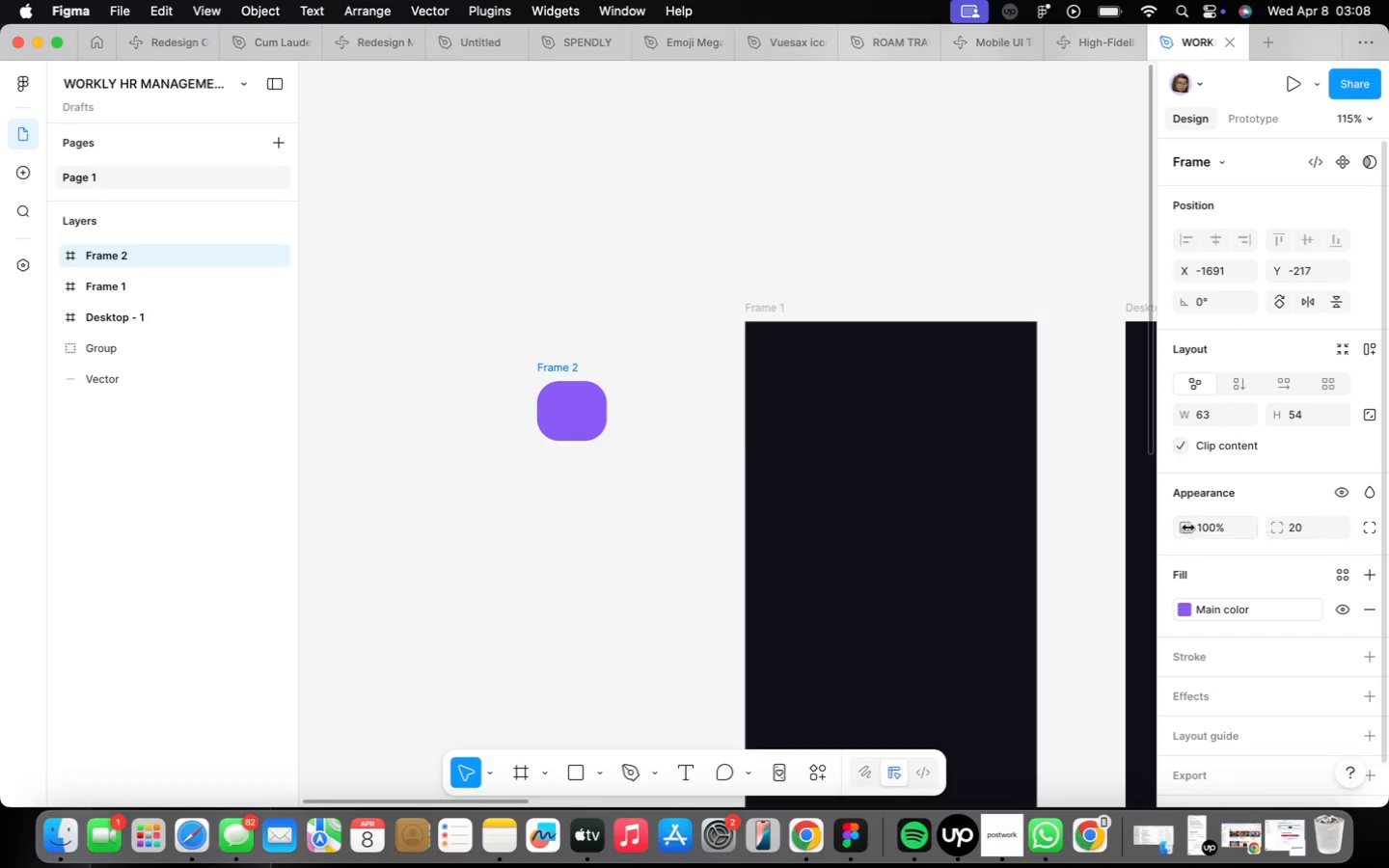 
wait(6.01)
 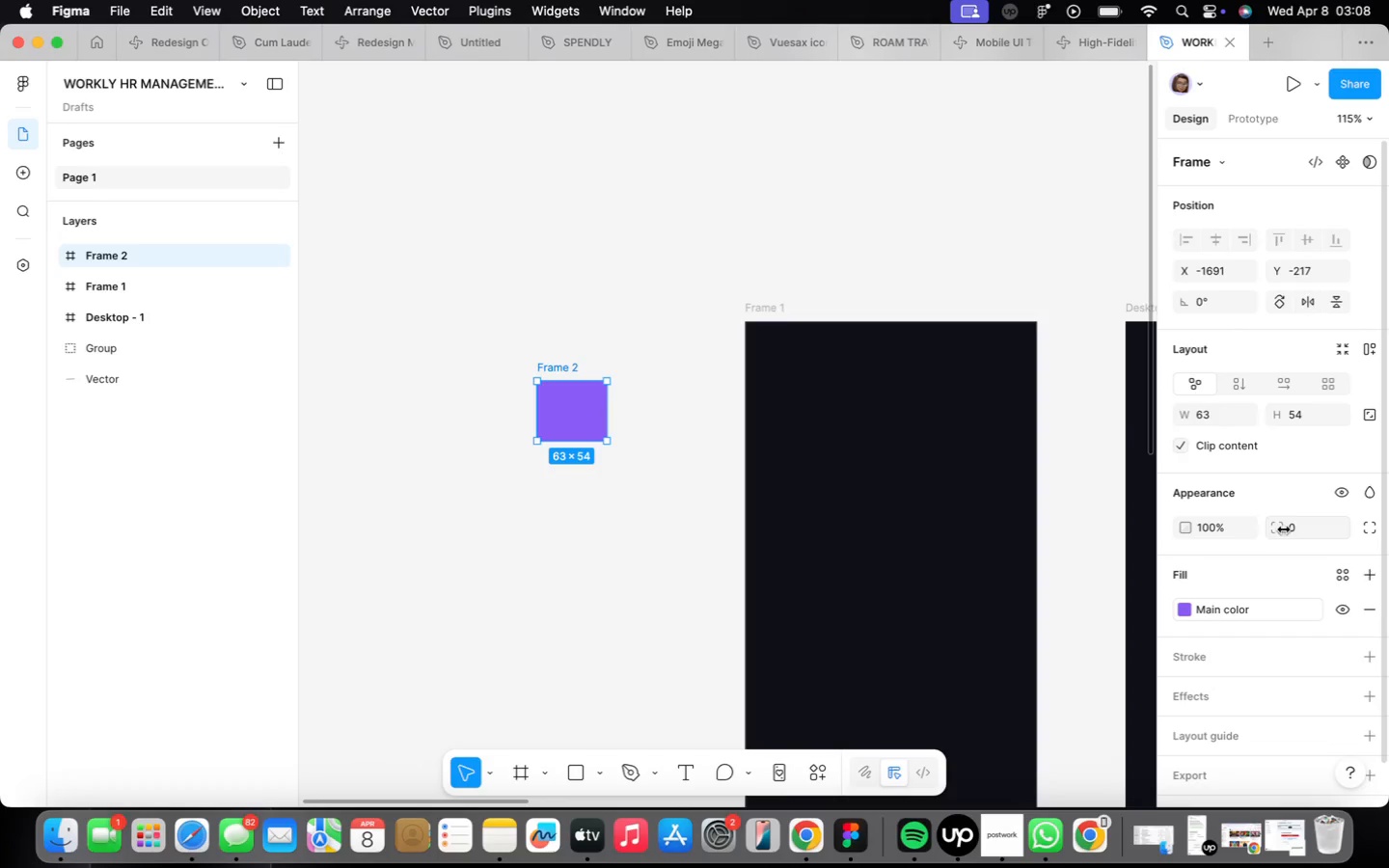 
left_click_drag(start_coordinate=[604, 413], to_coordinate=[609, 415])
 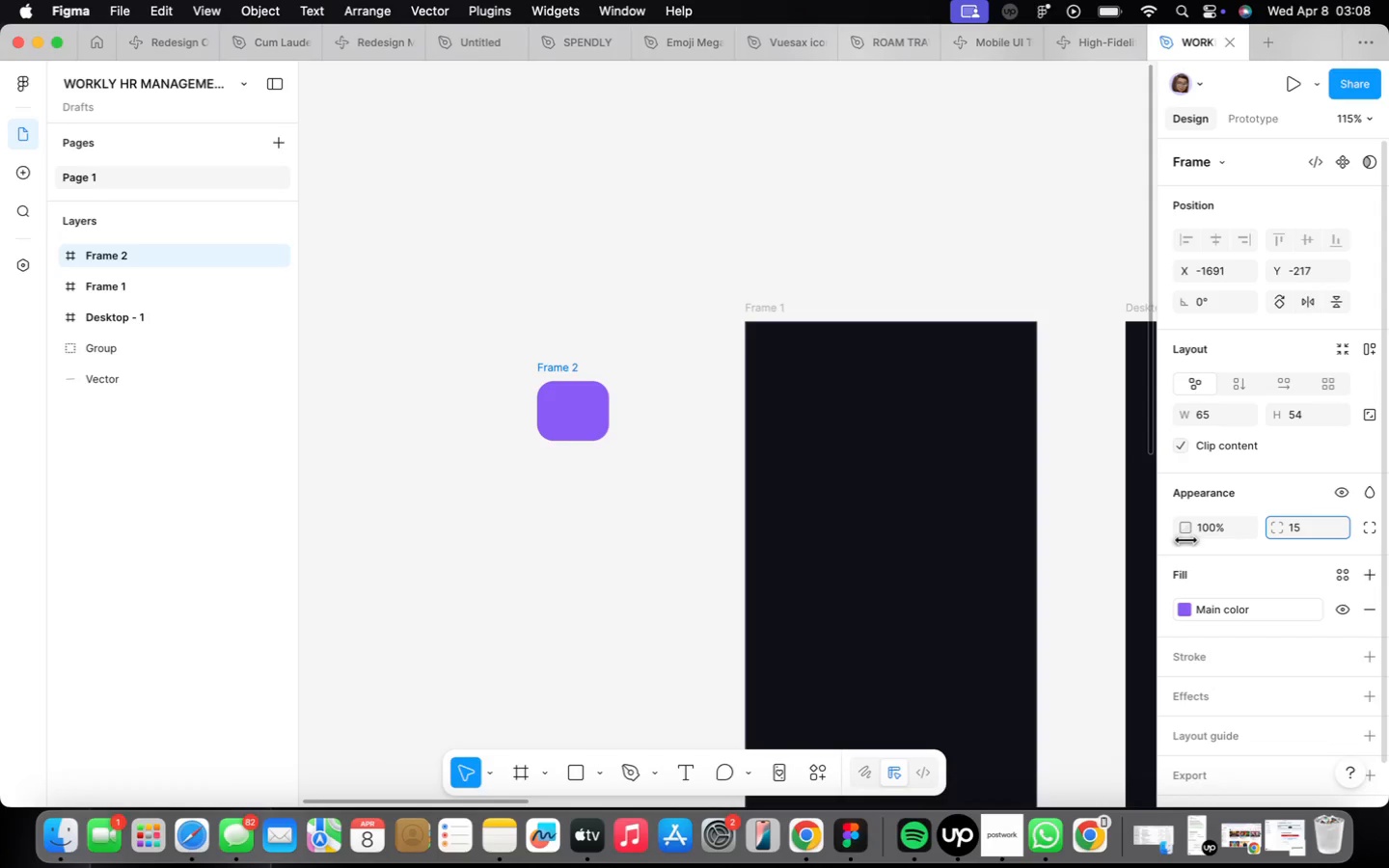 
wait(6.46)
 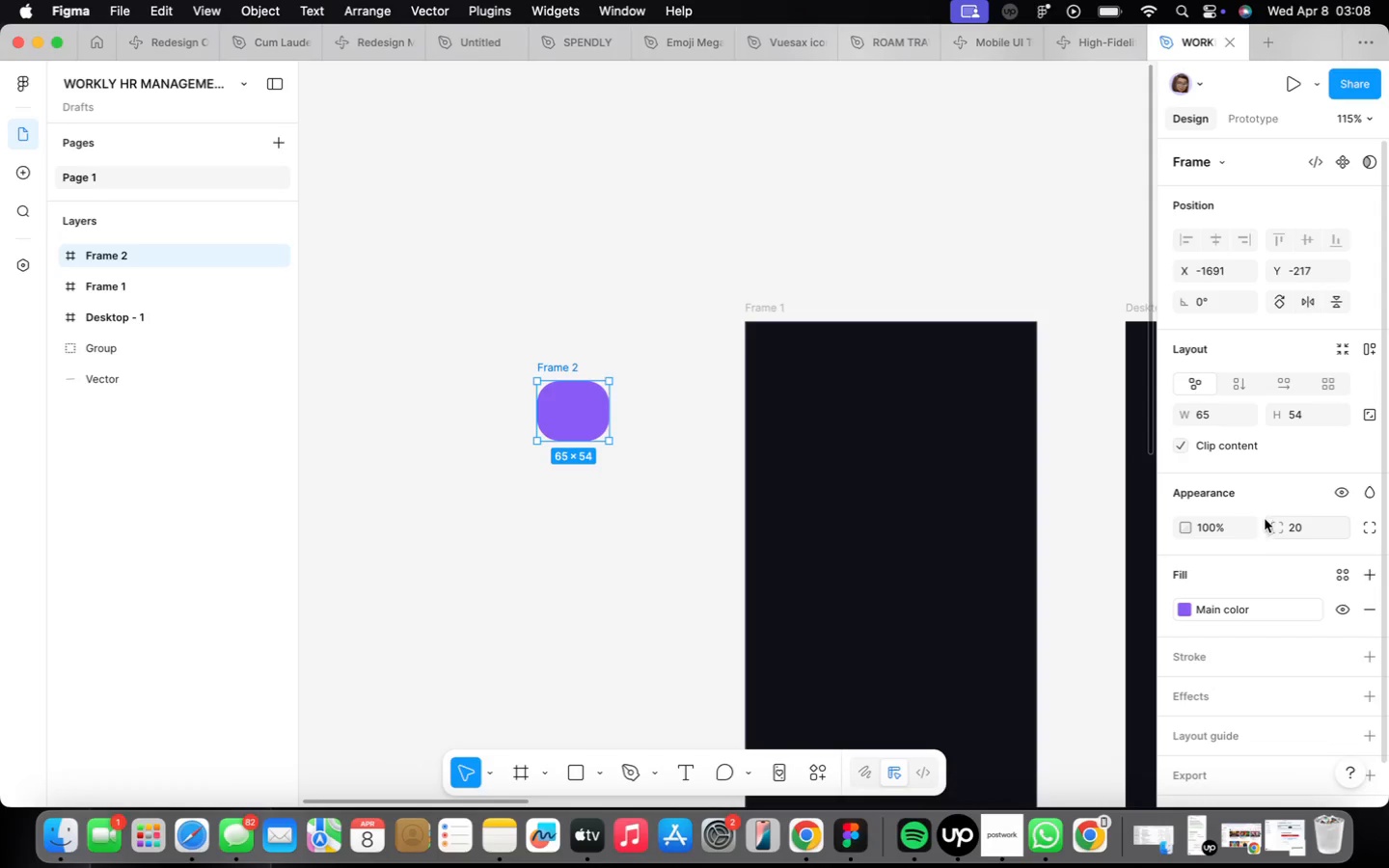 
scroll: coordinate [613, 441], scroll_direction: up, amount: 2.0
 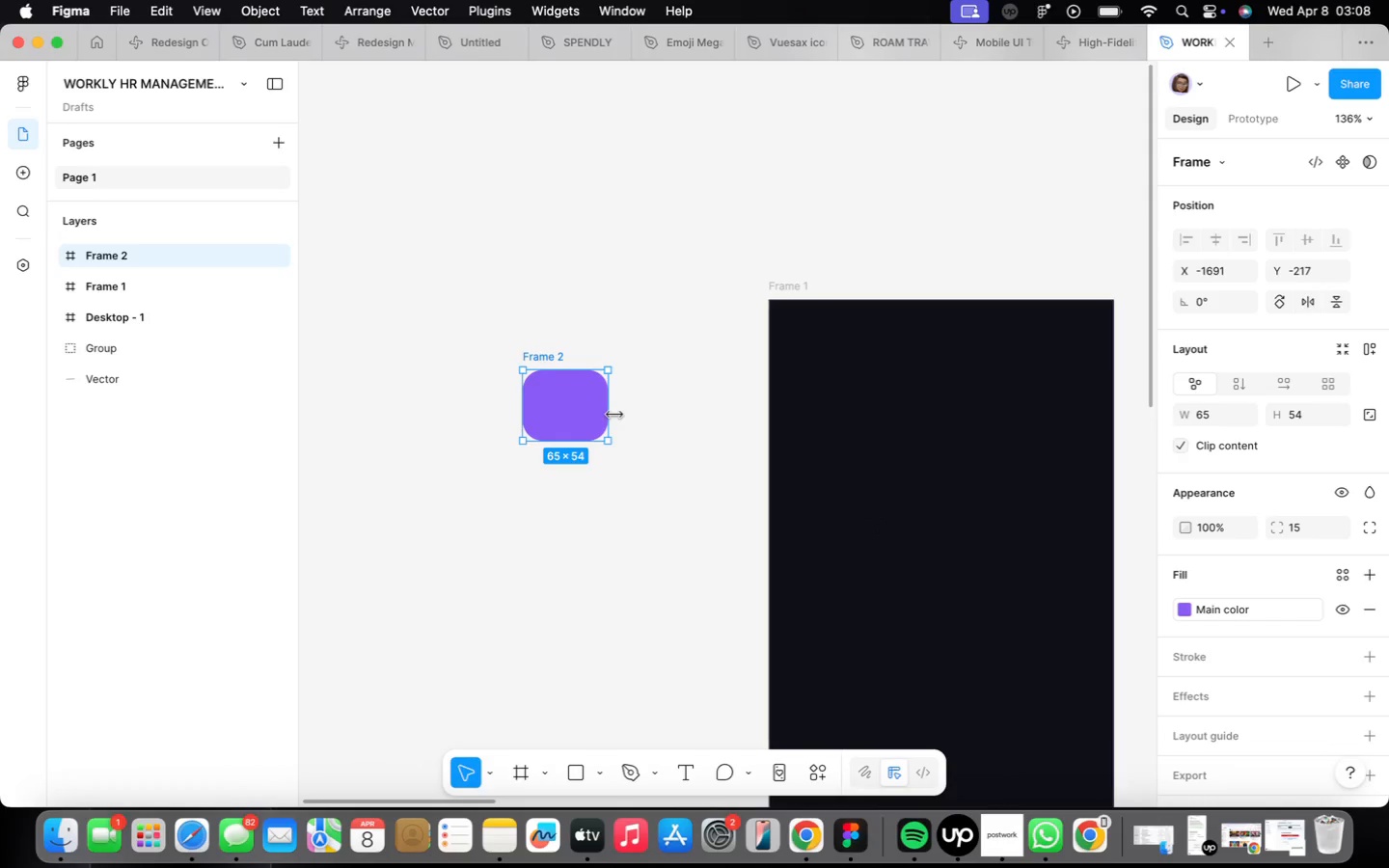 
left_click_drag(start_coordinate=[613, 413], to_coordinate=[594, 411])
 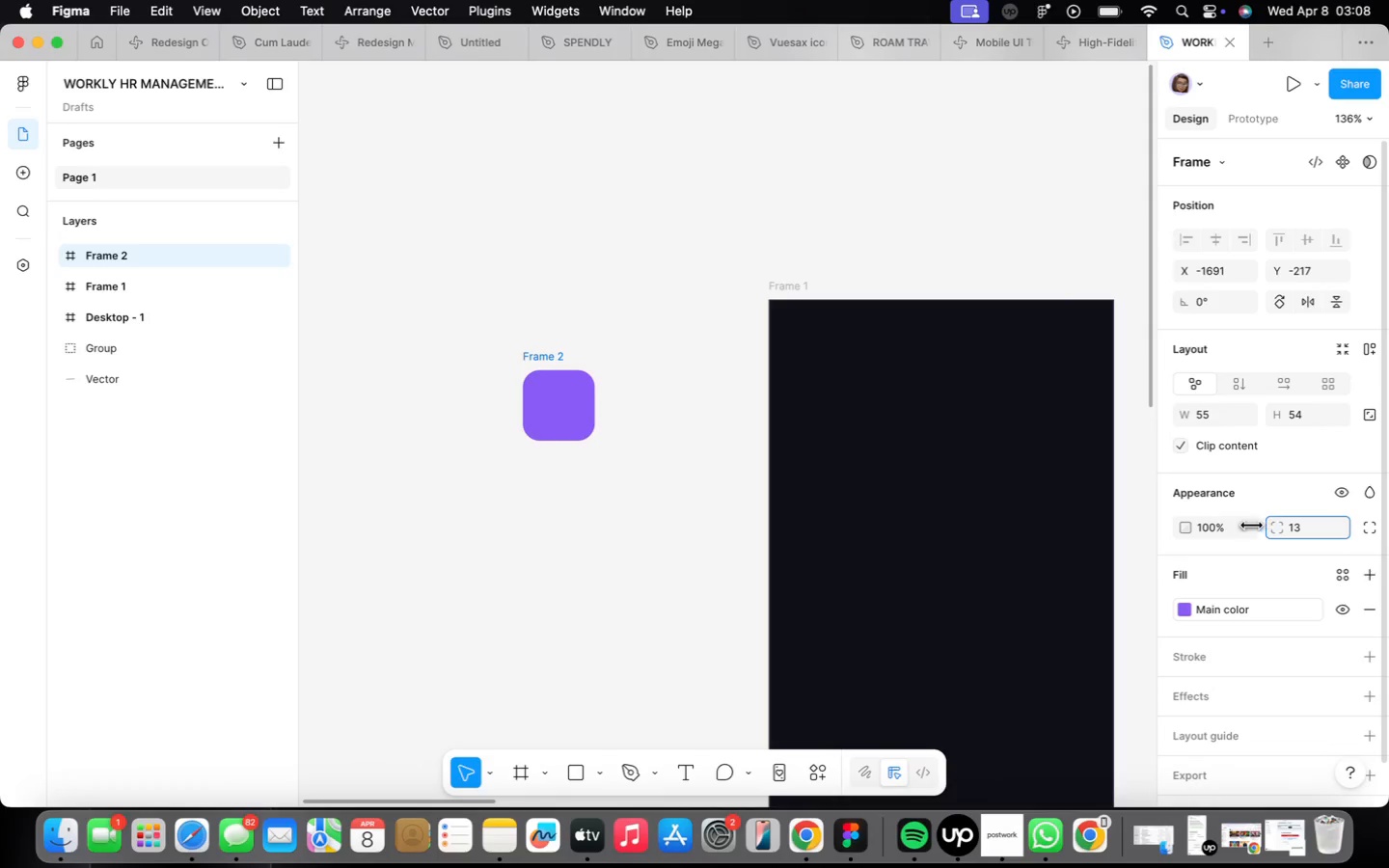 
left_click([544, 551])
 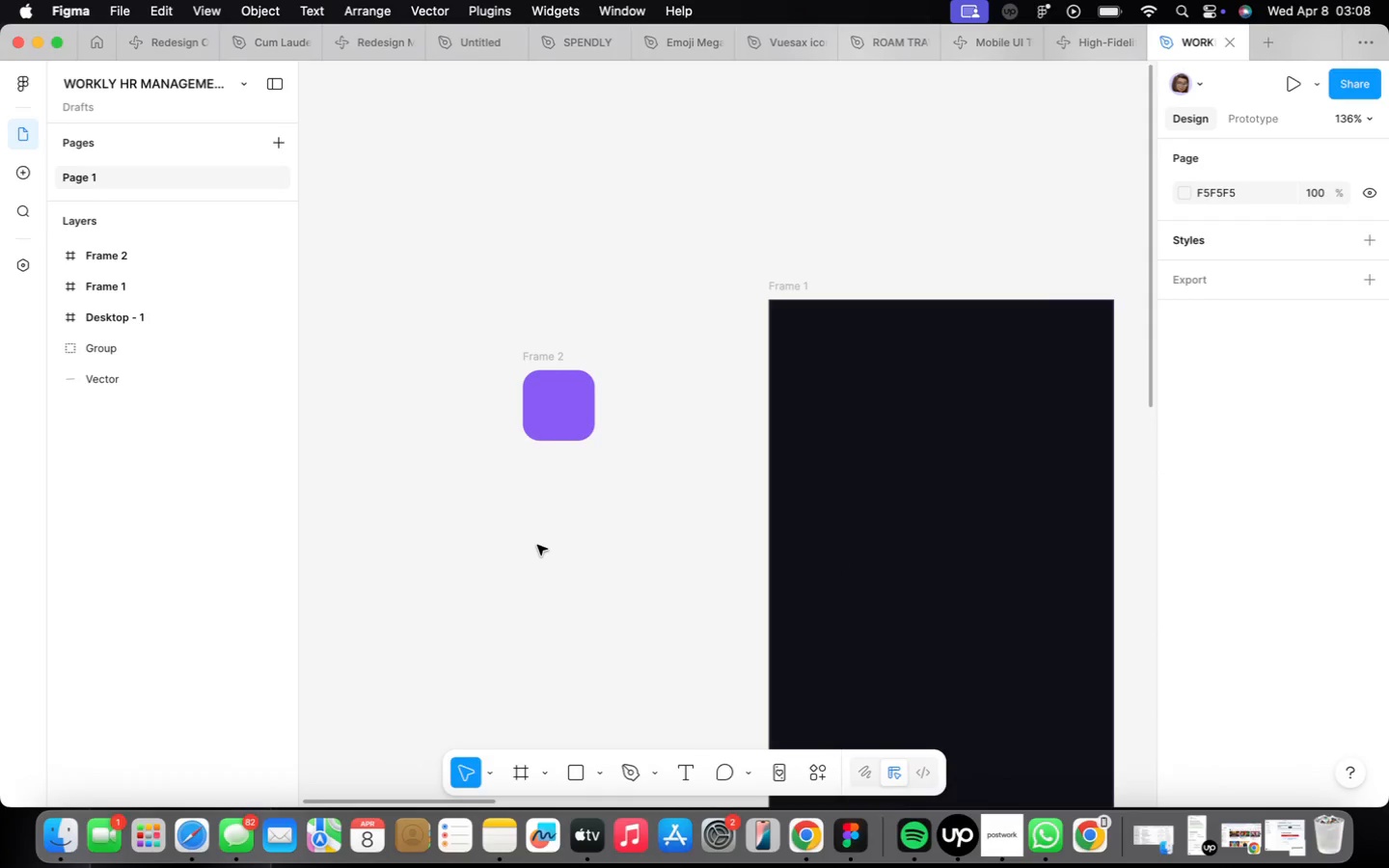 
type(tw)
 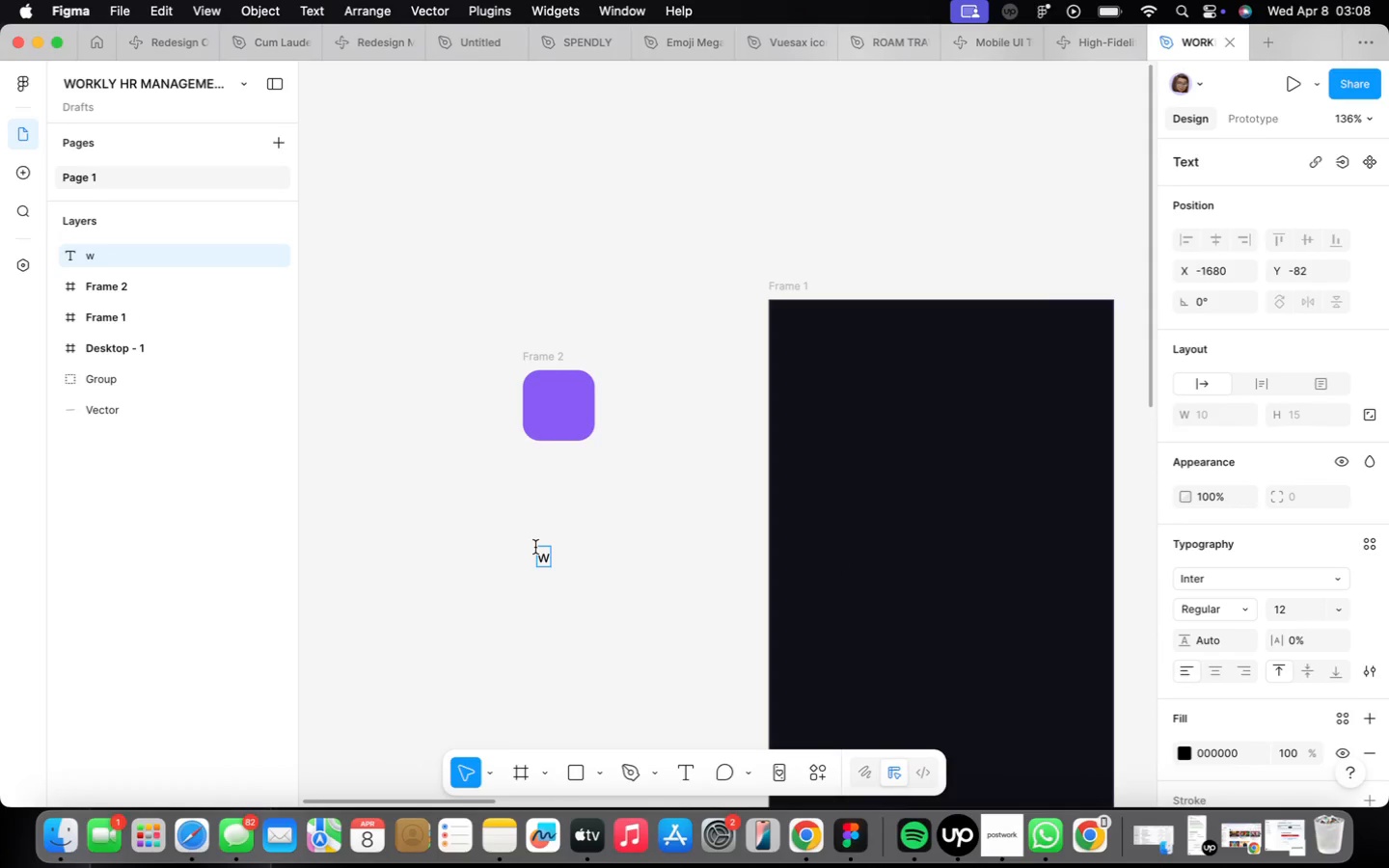 
left_click([574, 645])
 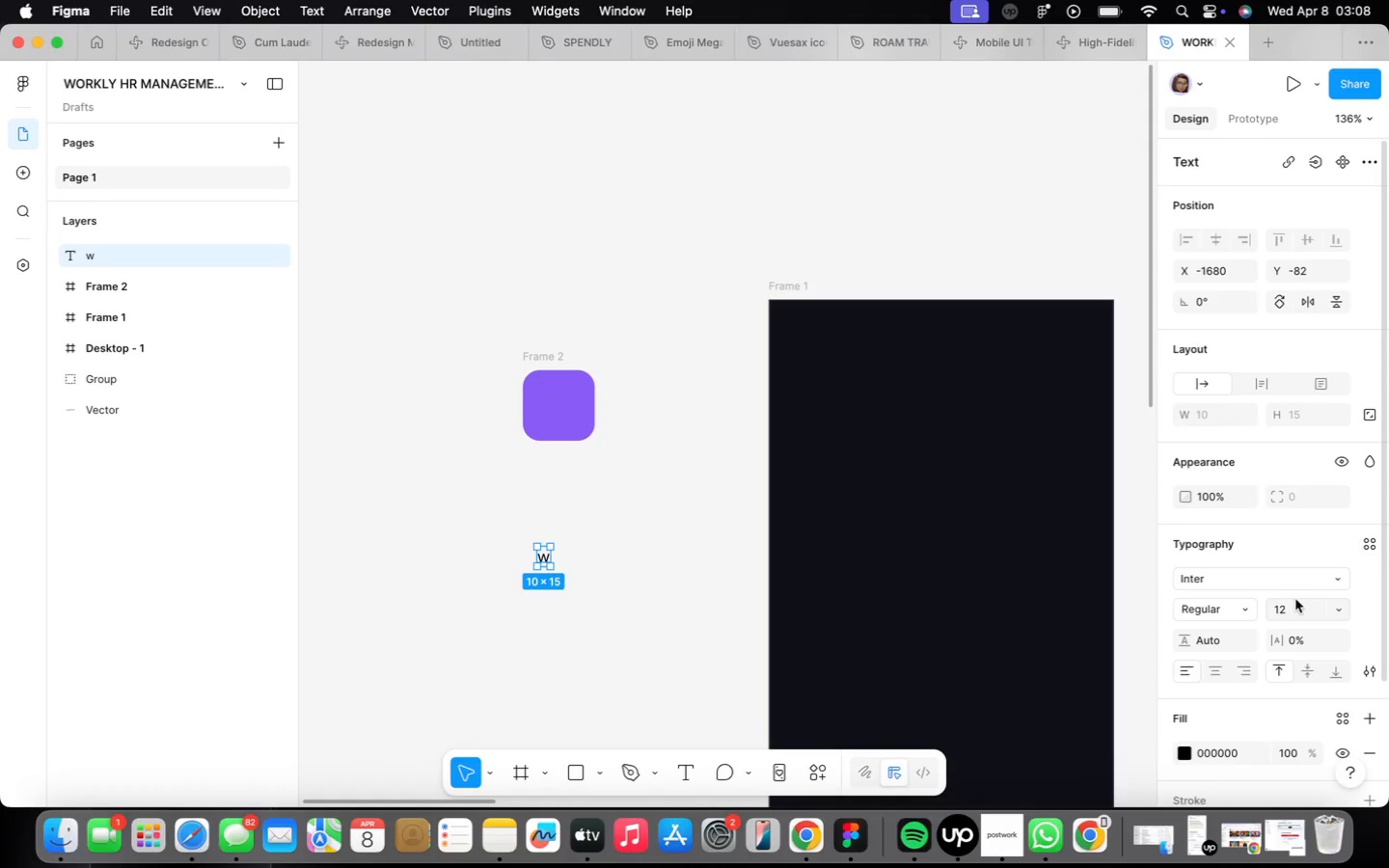 
left_click([1242, 598])
 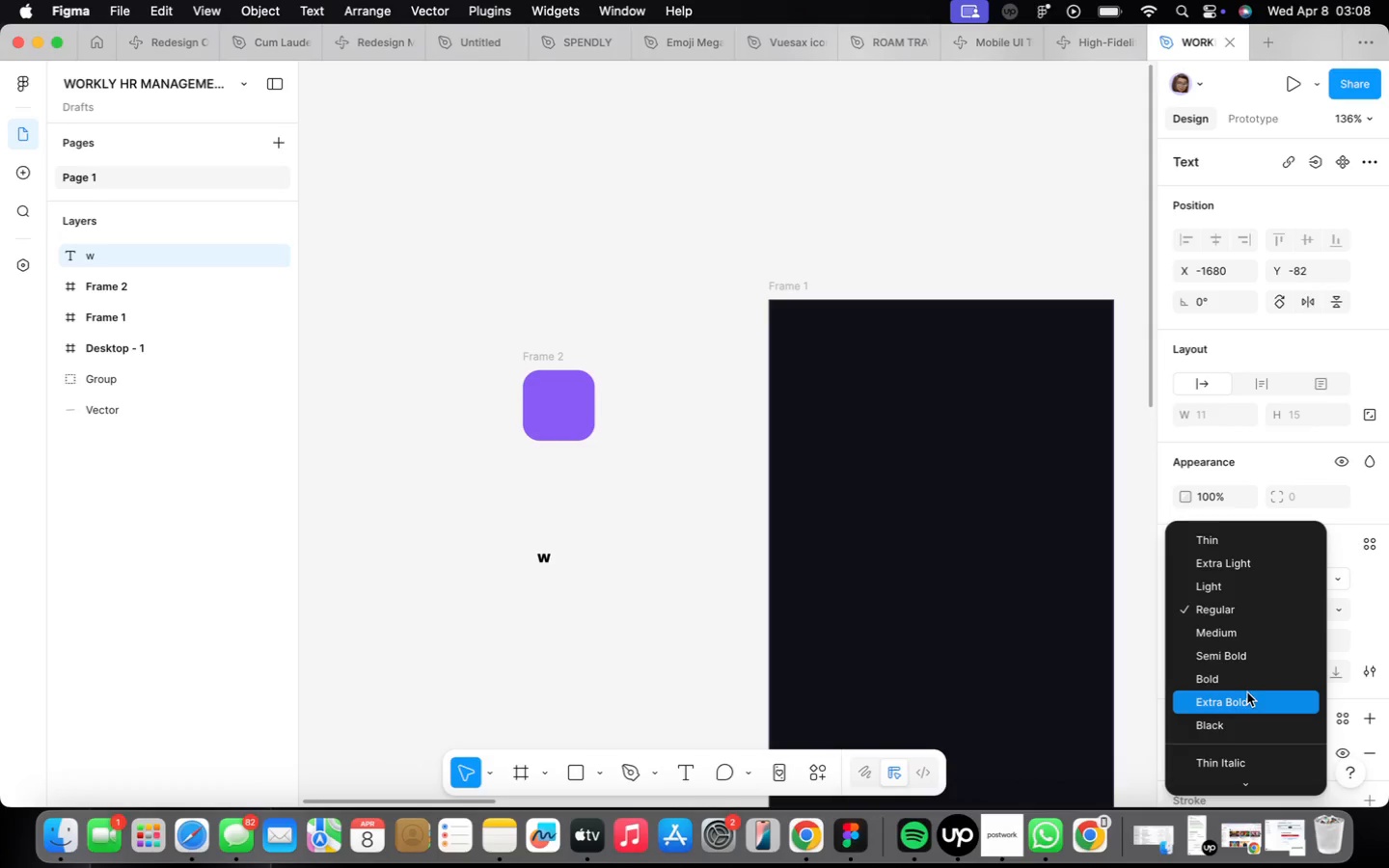 
left_click([1247, 684])
 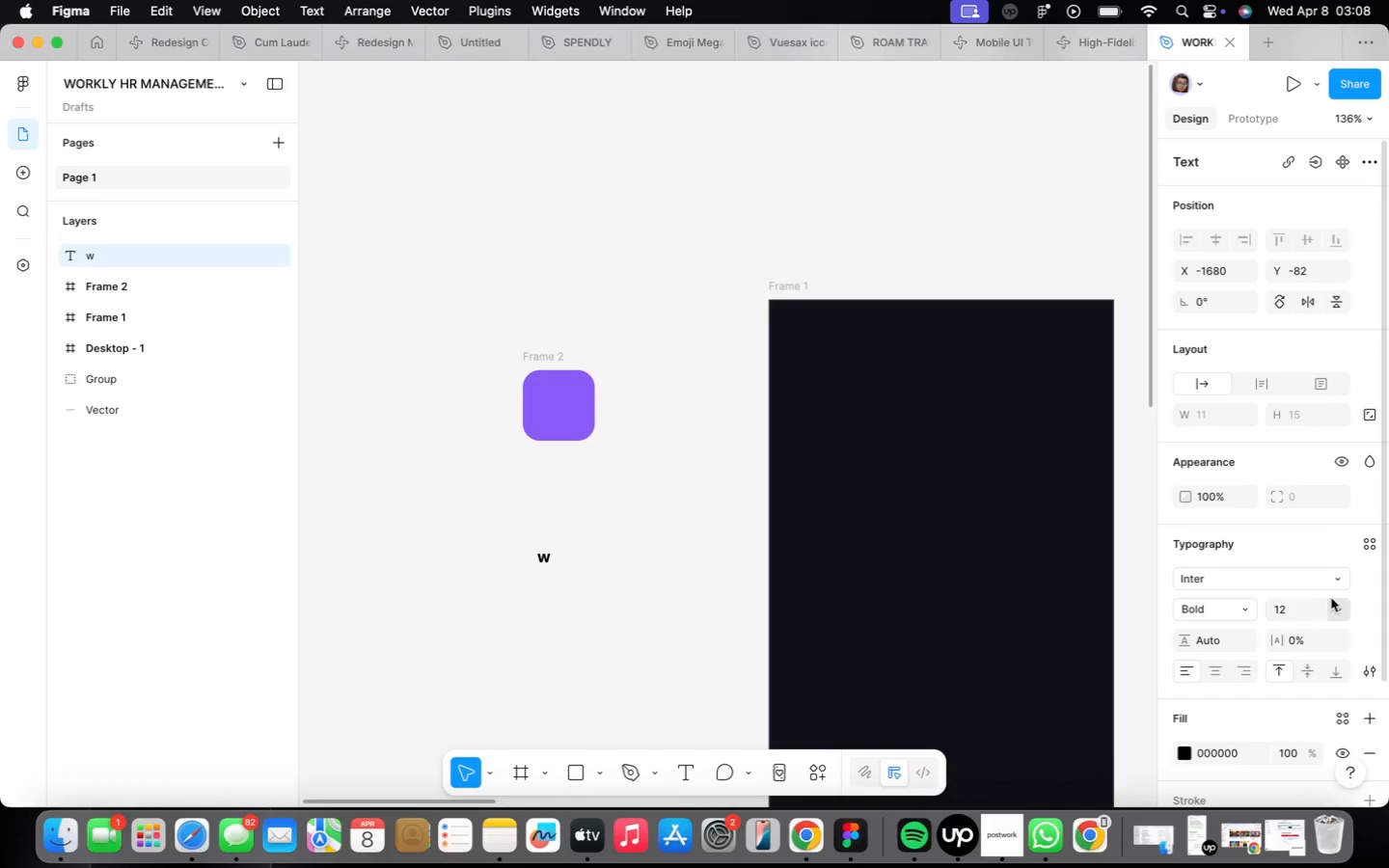 
left_click([1335, 602])
 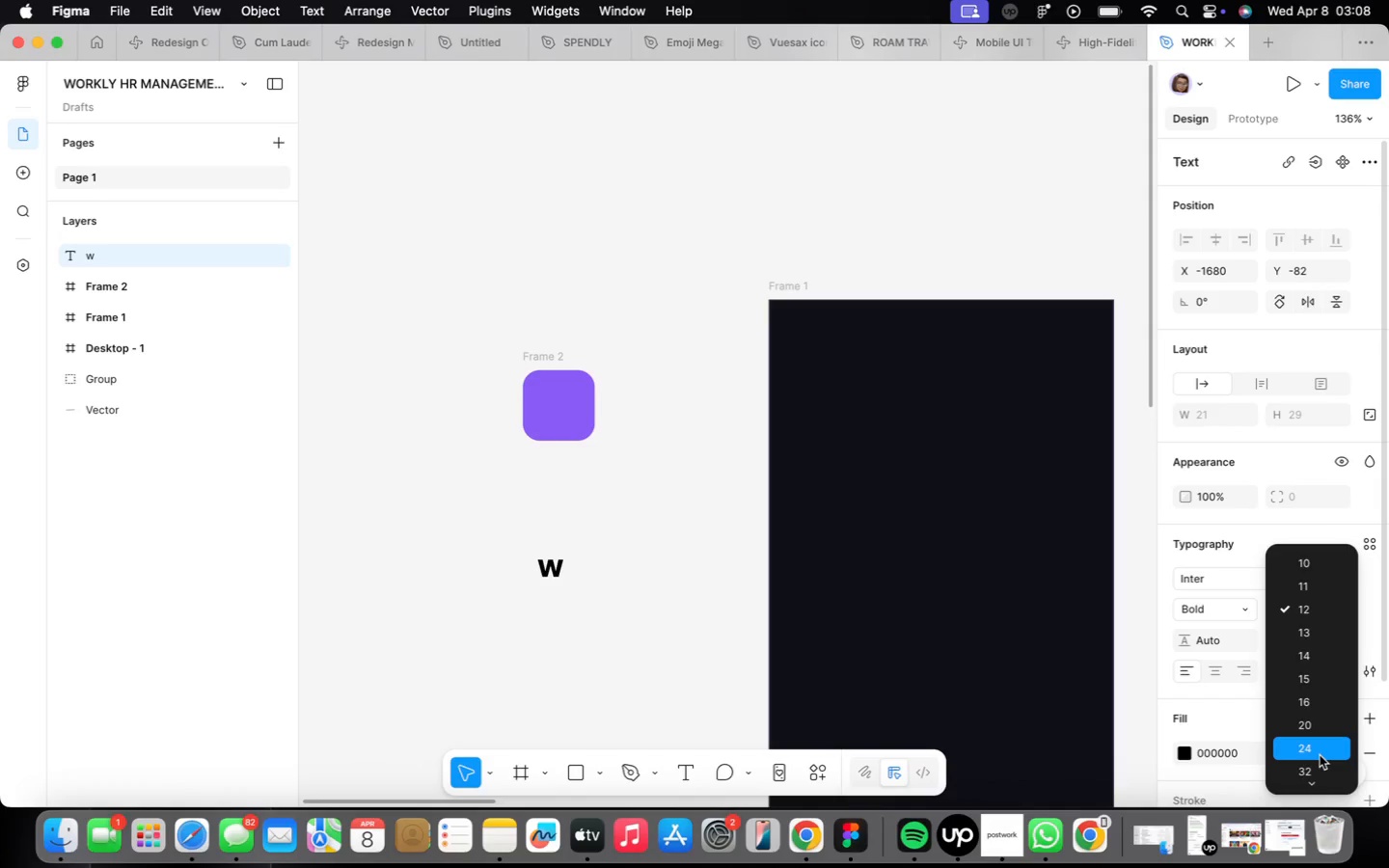 
left_click([1322, 755])
 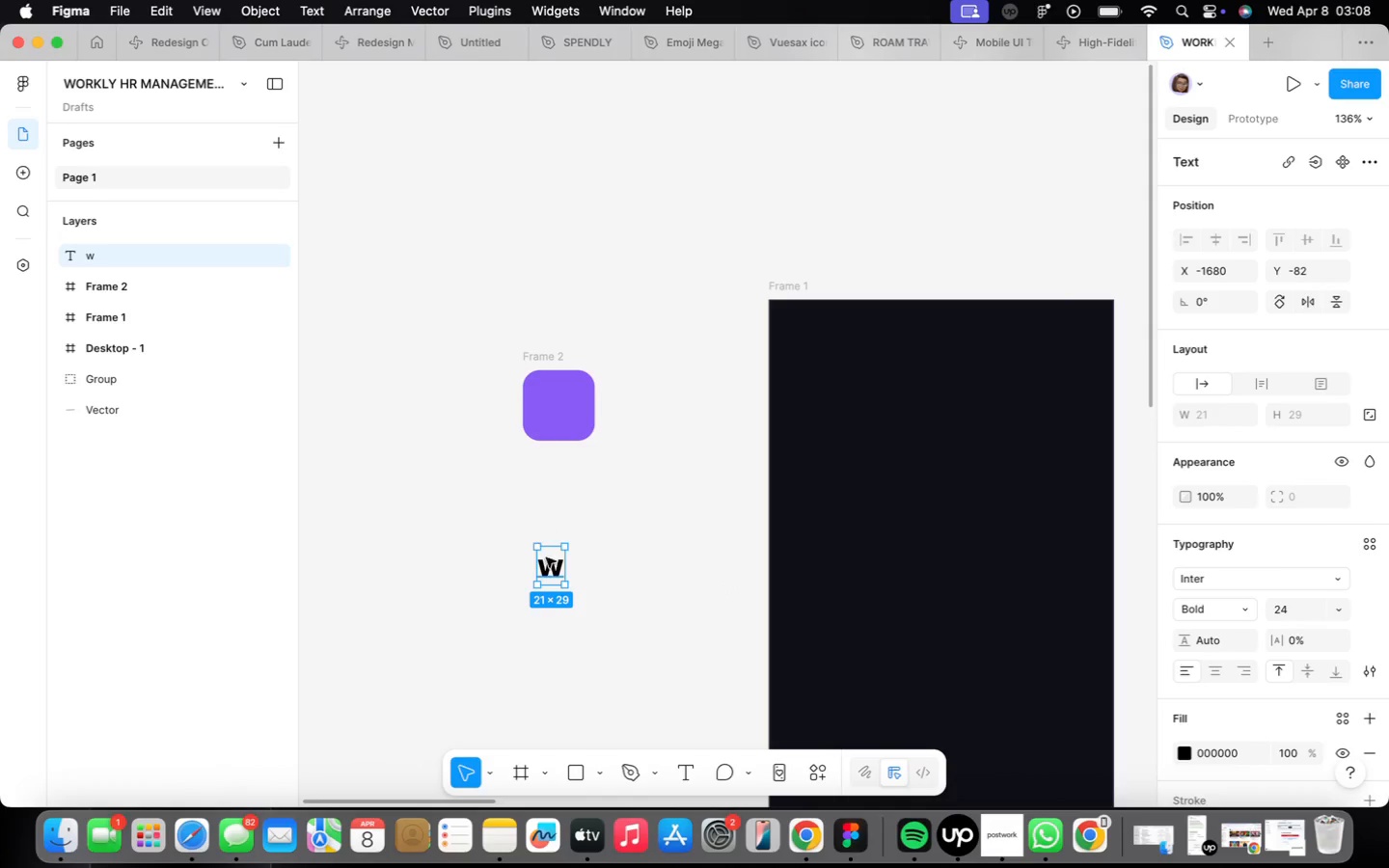 
left_click_drag(start_coordinate=[549, 563], to_coordinate=[559, 400])
 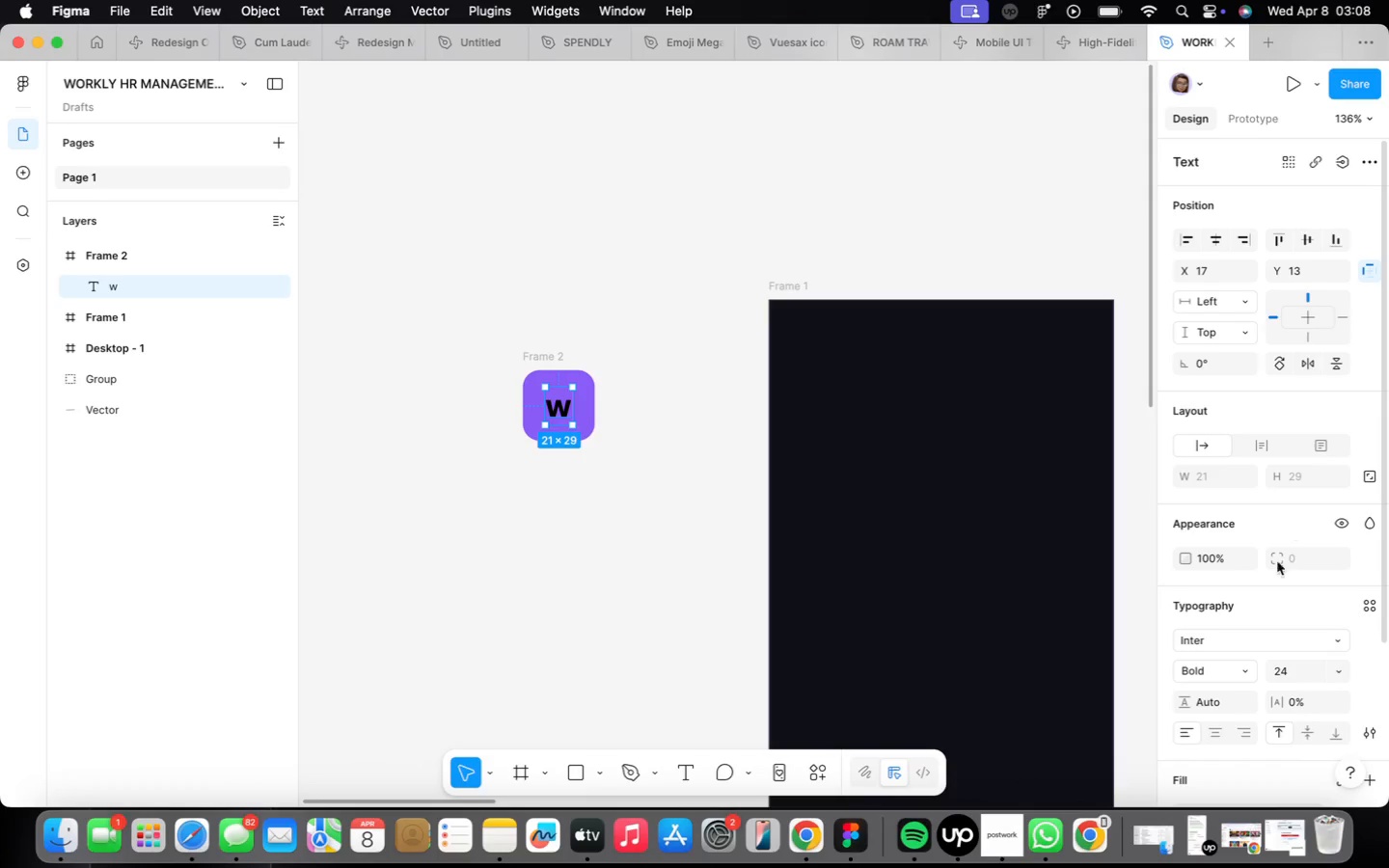 
scroll: coordinate [1259, 561], scroll_direction: down, amount: 21.0
 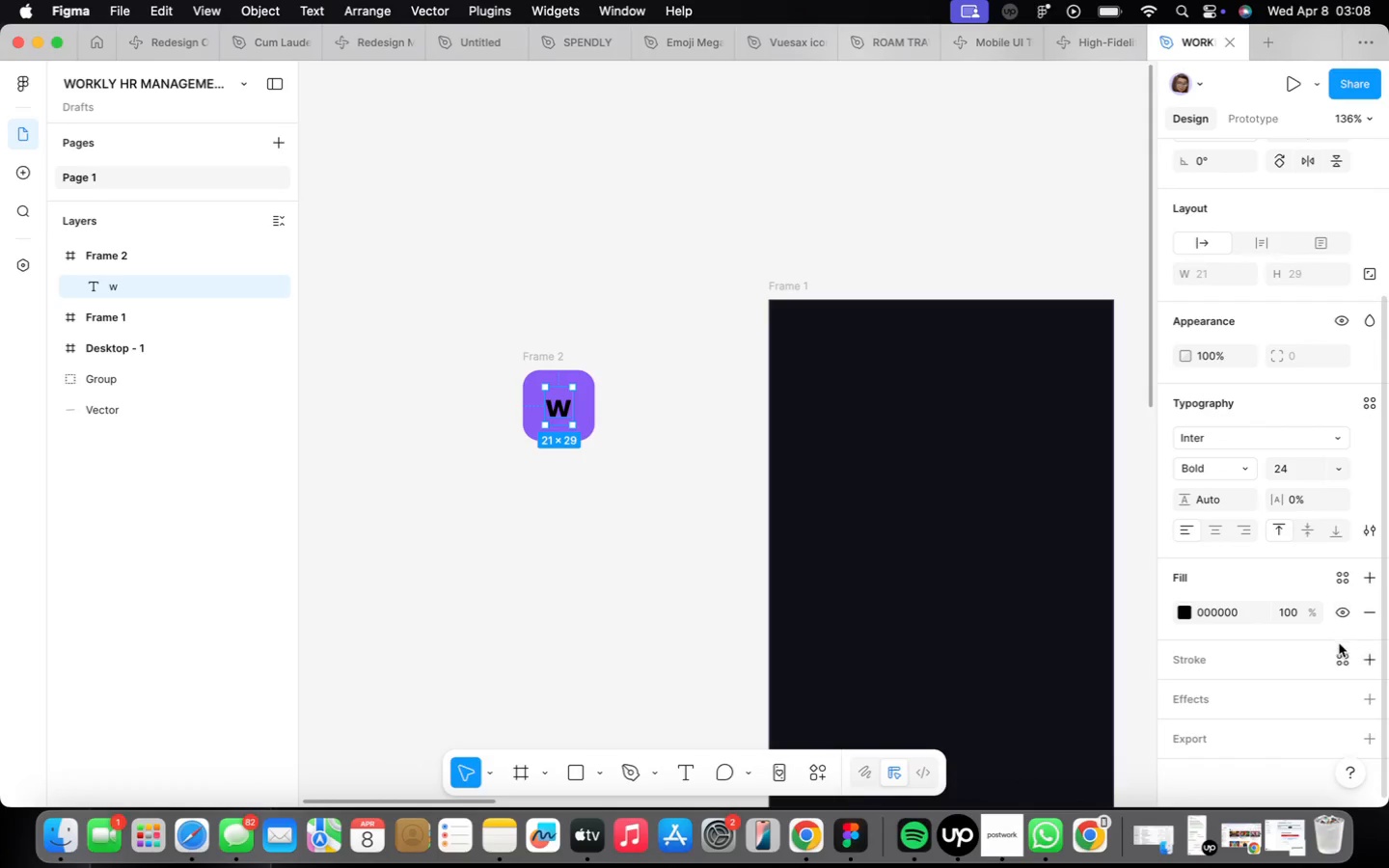 
left_click([1348, 581])
 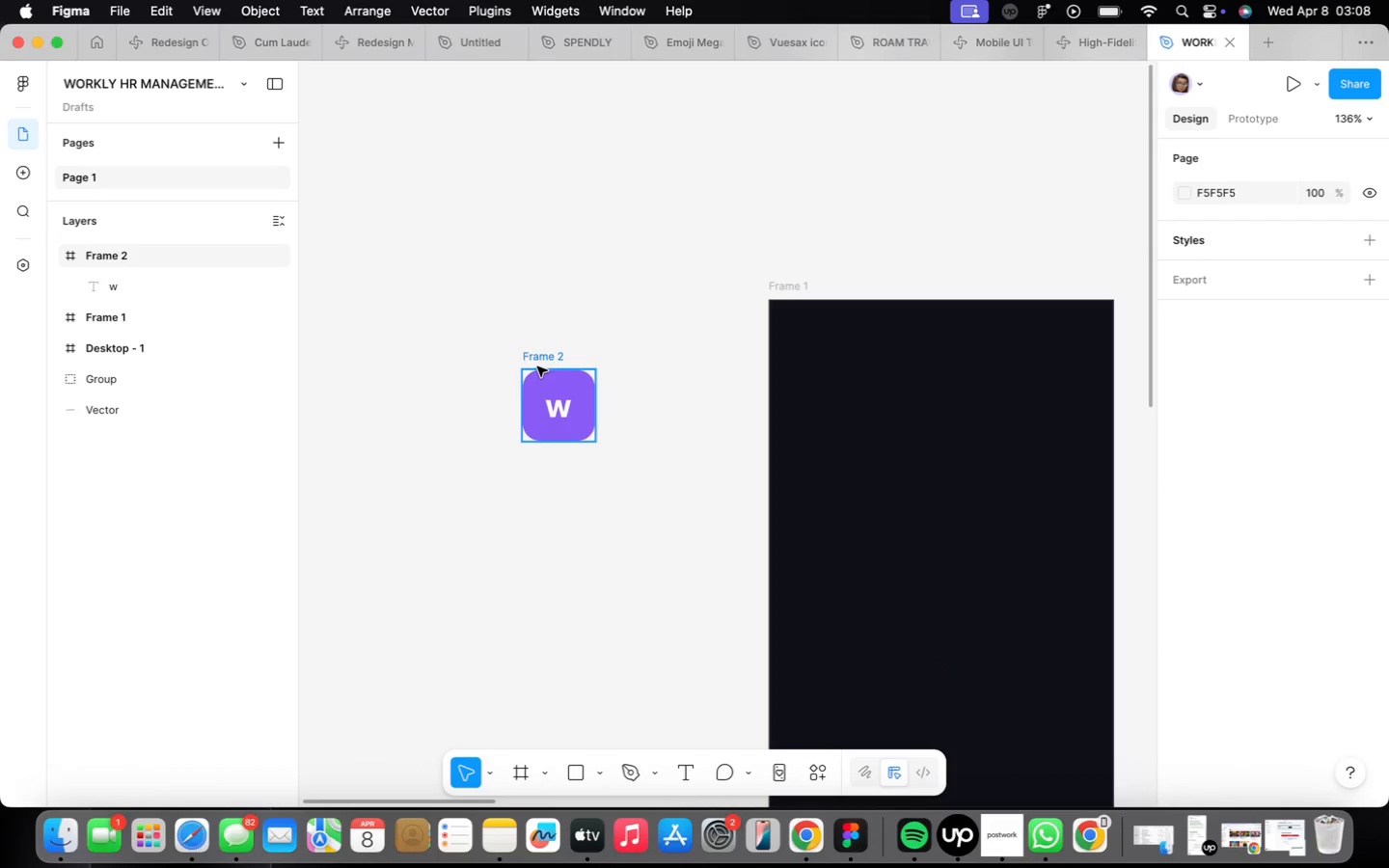 
left_click_drag(start_coordinate=[521, 336], to_coordinate=[635, 481])
 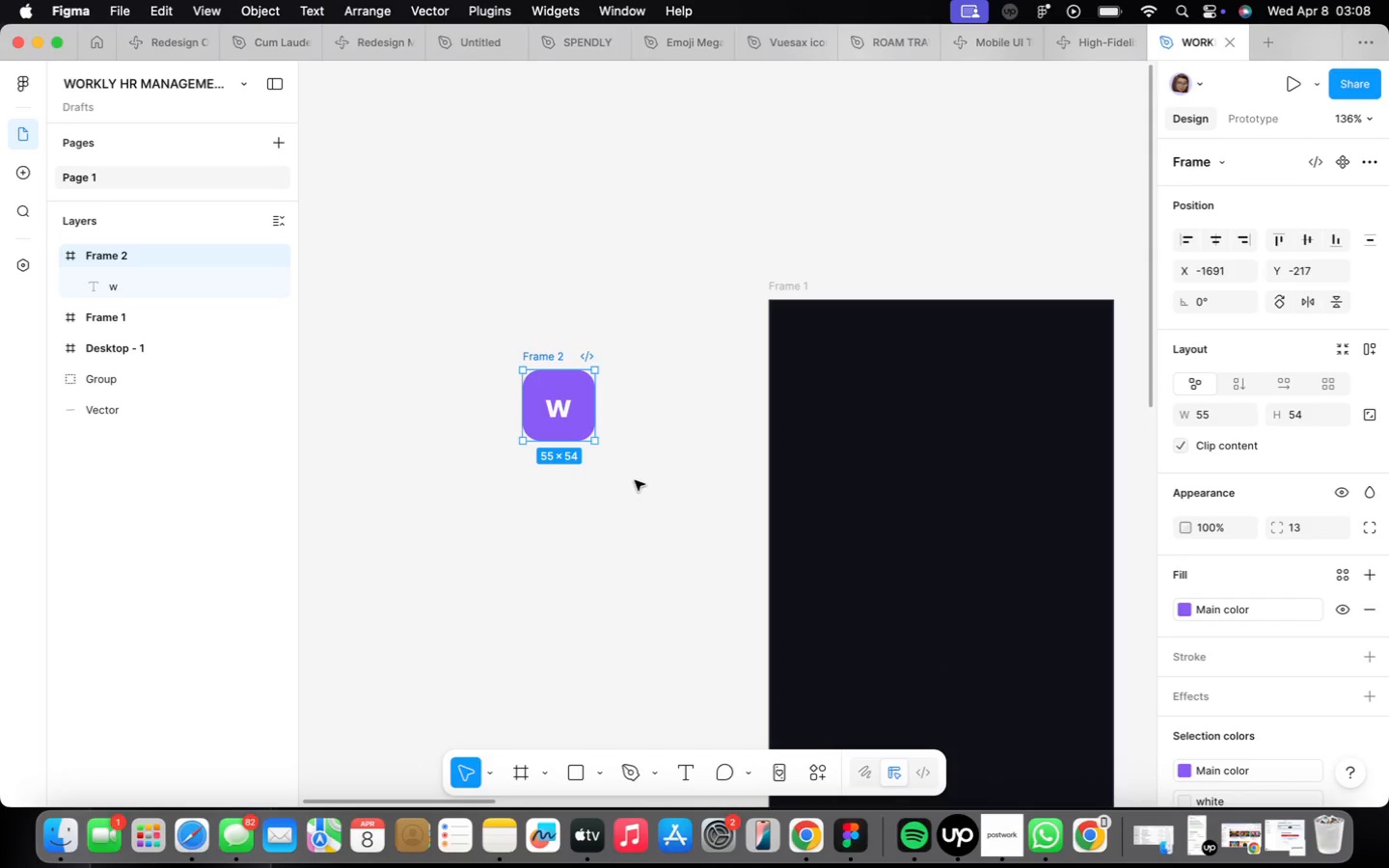 
key(Shift+A)
 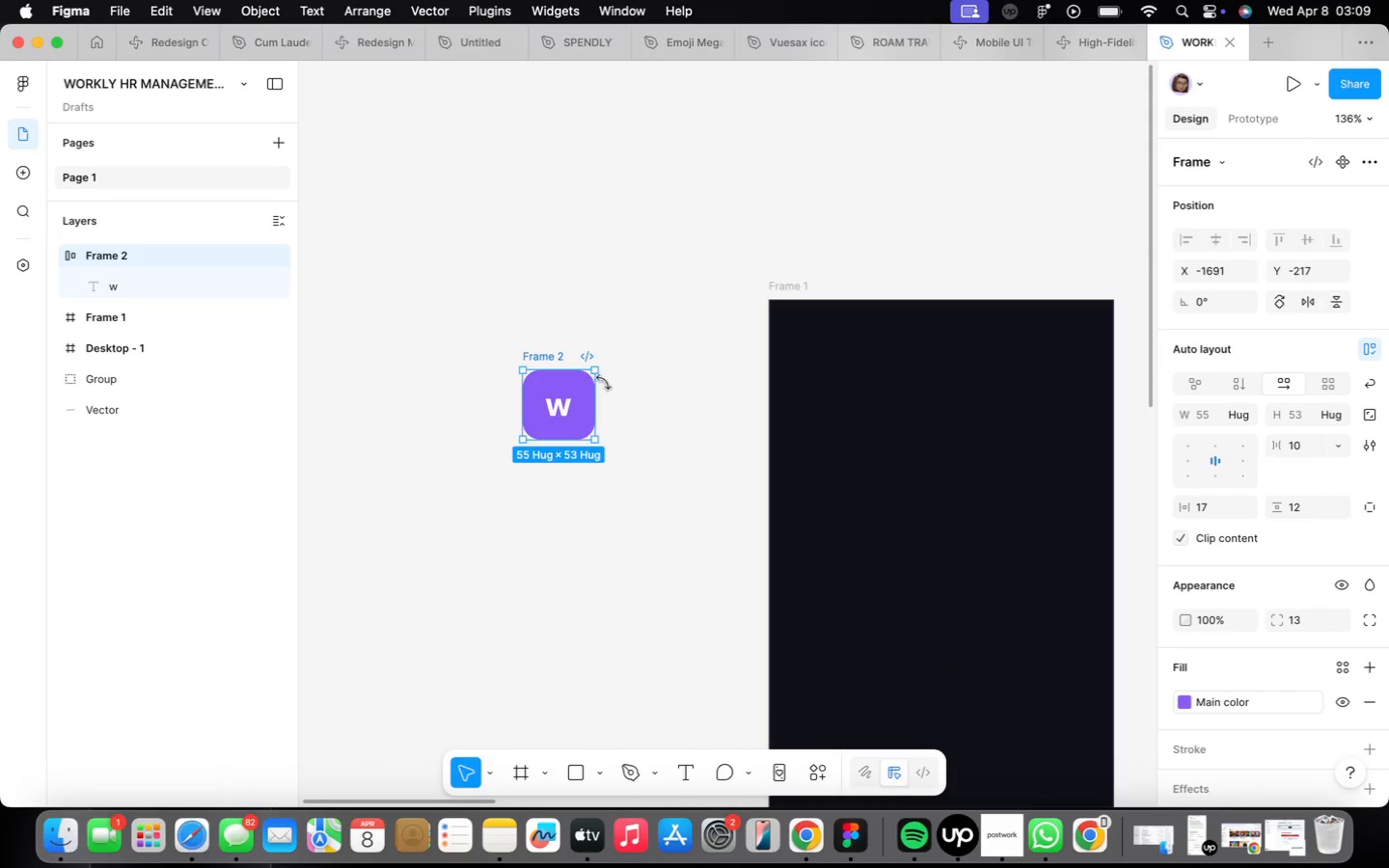 
left_click_drag(start_coordinate=[555, 399], to_coordinate=[834, 373])
 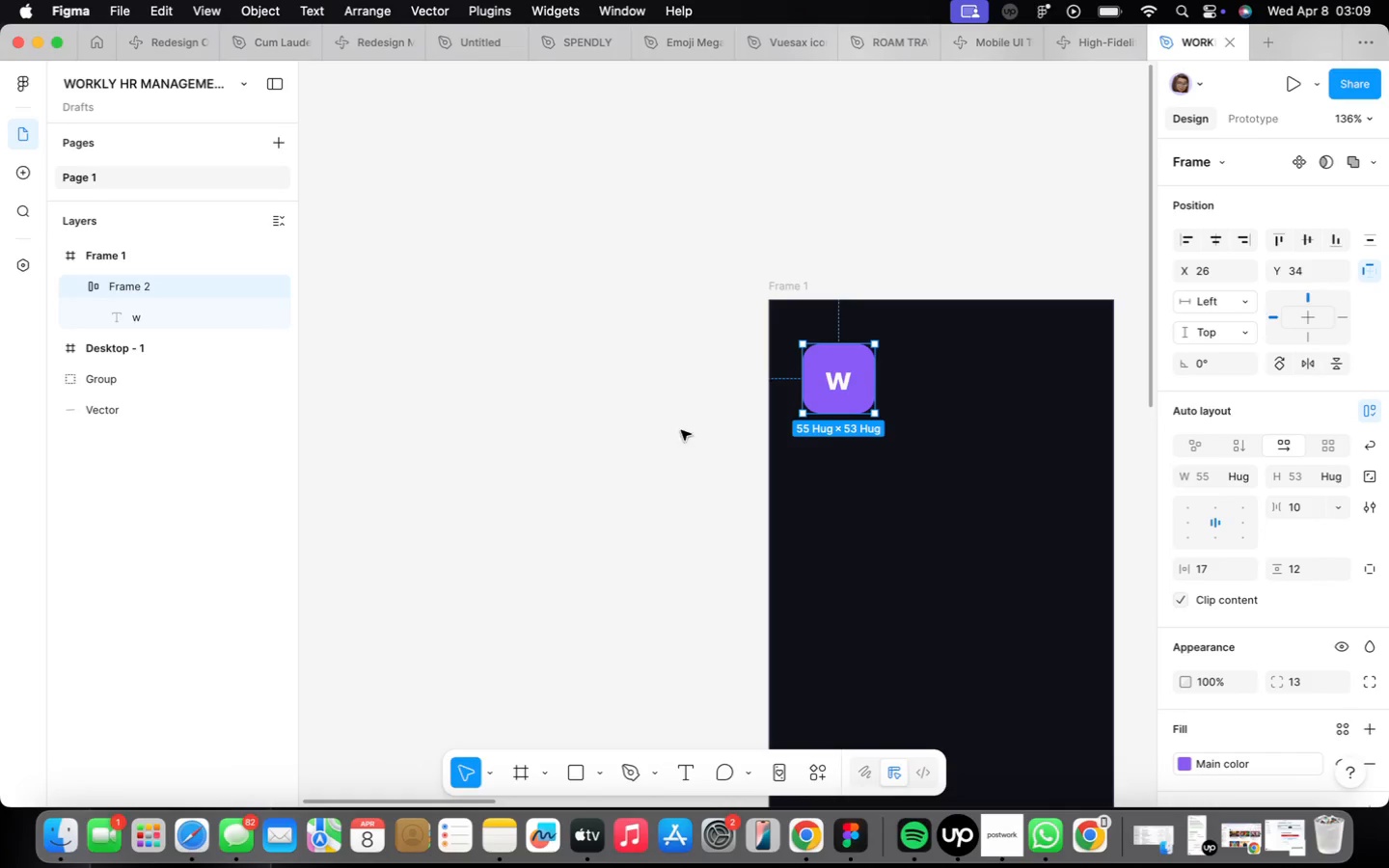 
left_click([569, 419])
 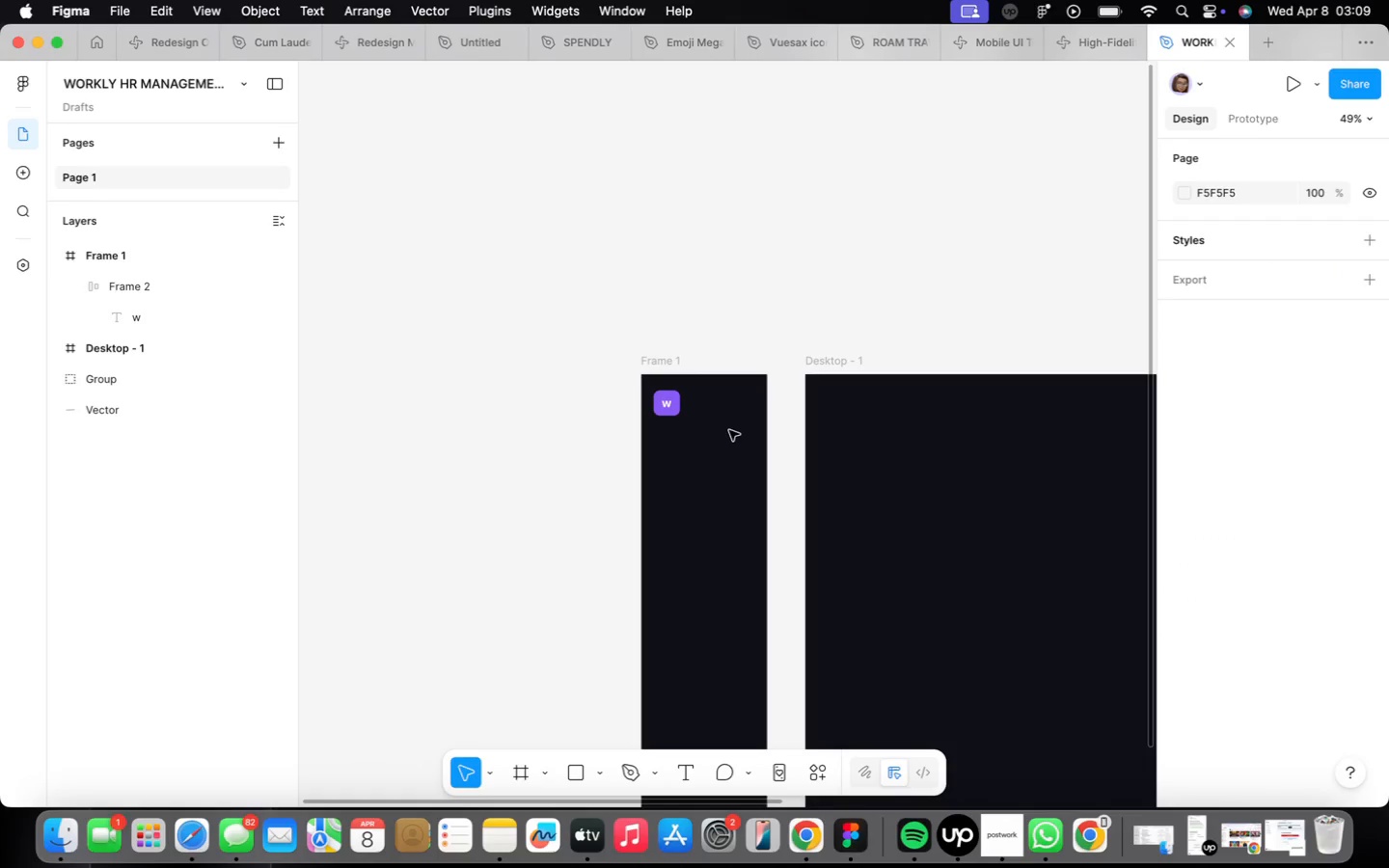 
scroll: coordinate [568, 417], scroll_direction: down, amount: 15.0
 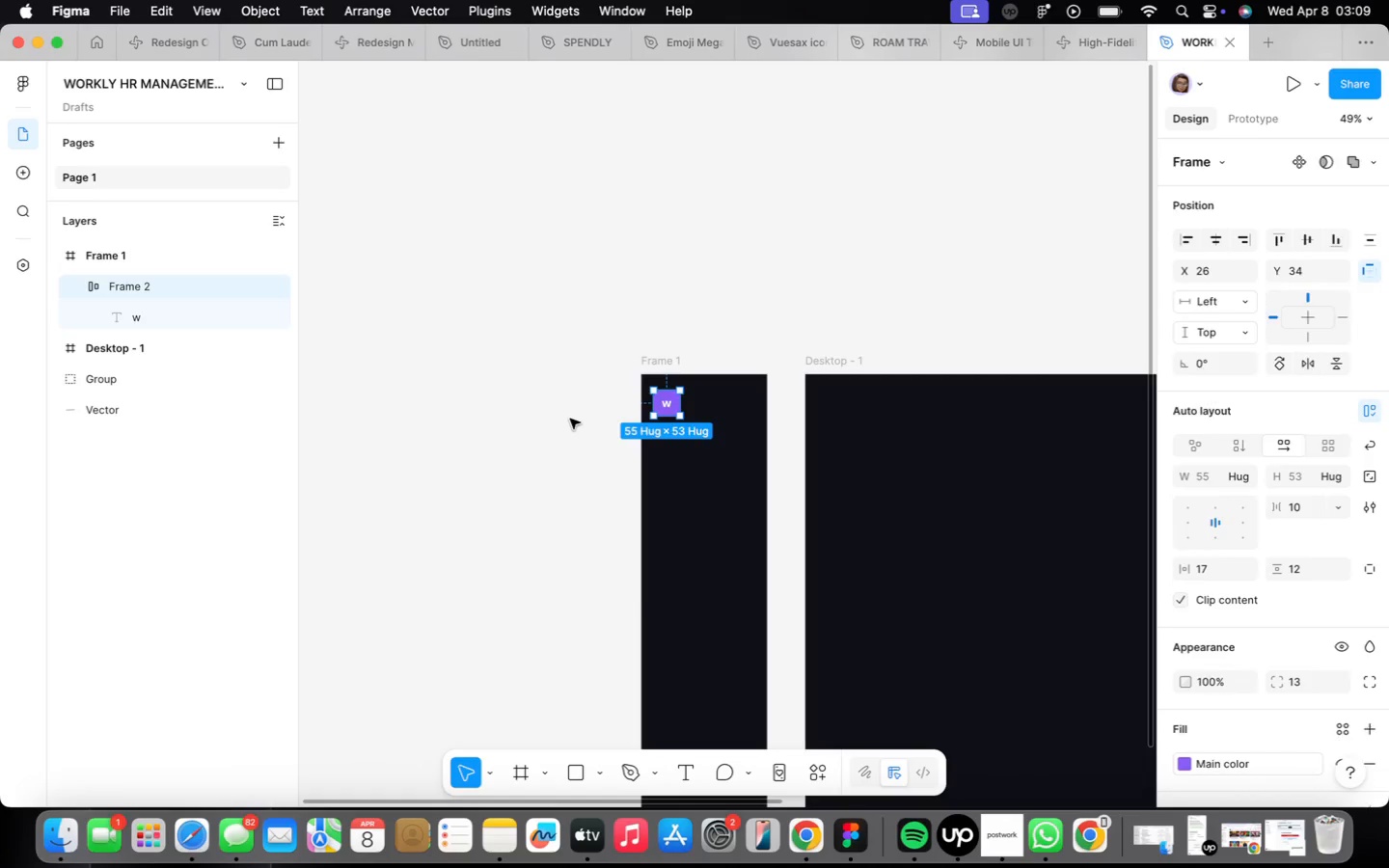 
scroll: coordinate [568, 371], scroll_direction: up, amount: 18.0
 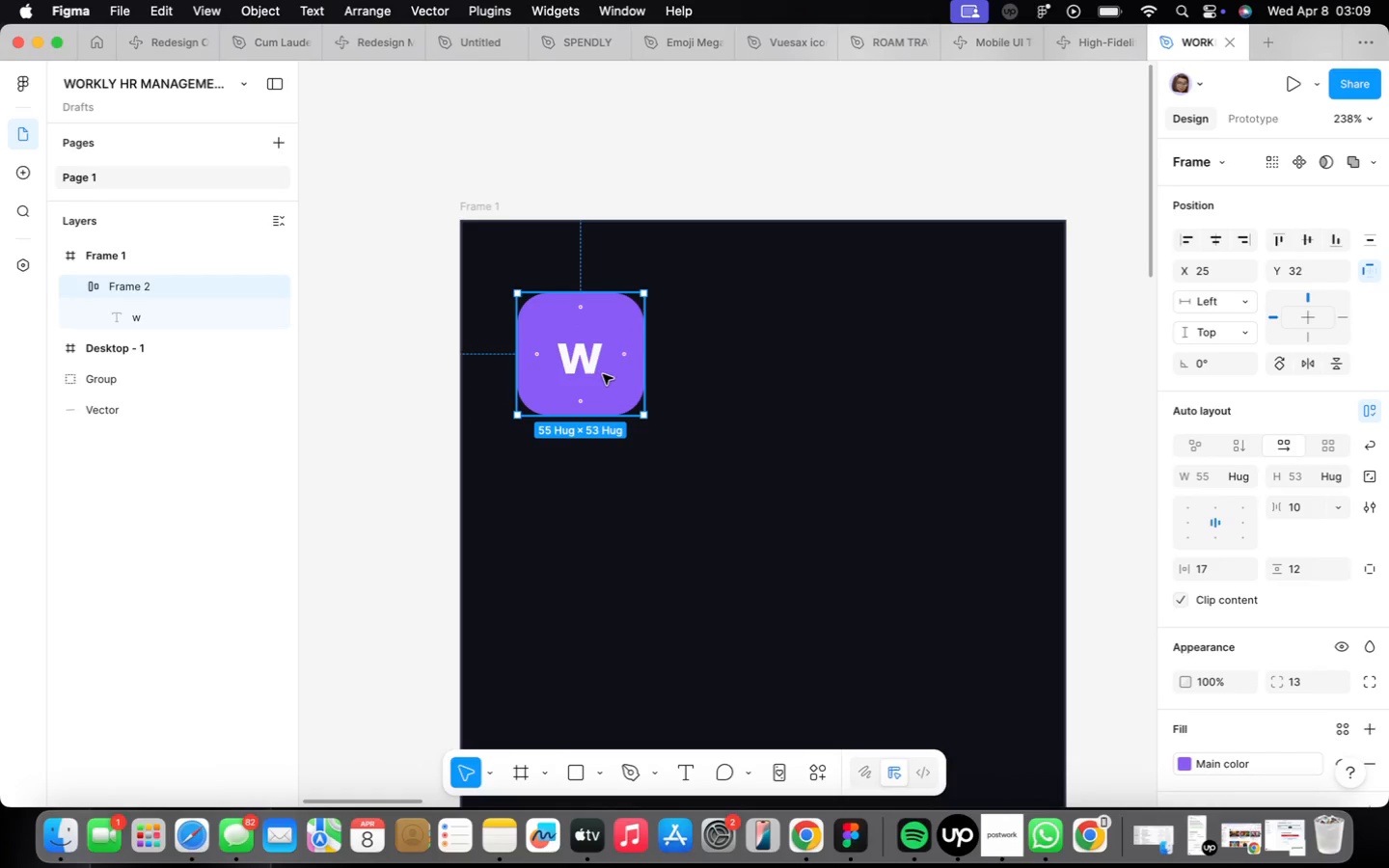 
double_click([582, 361])
 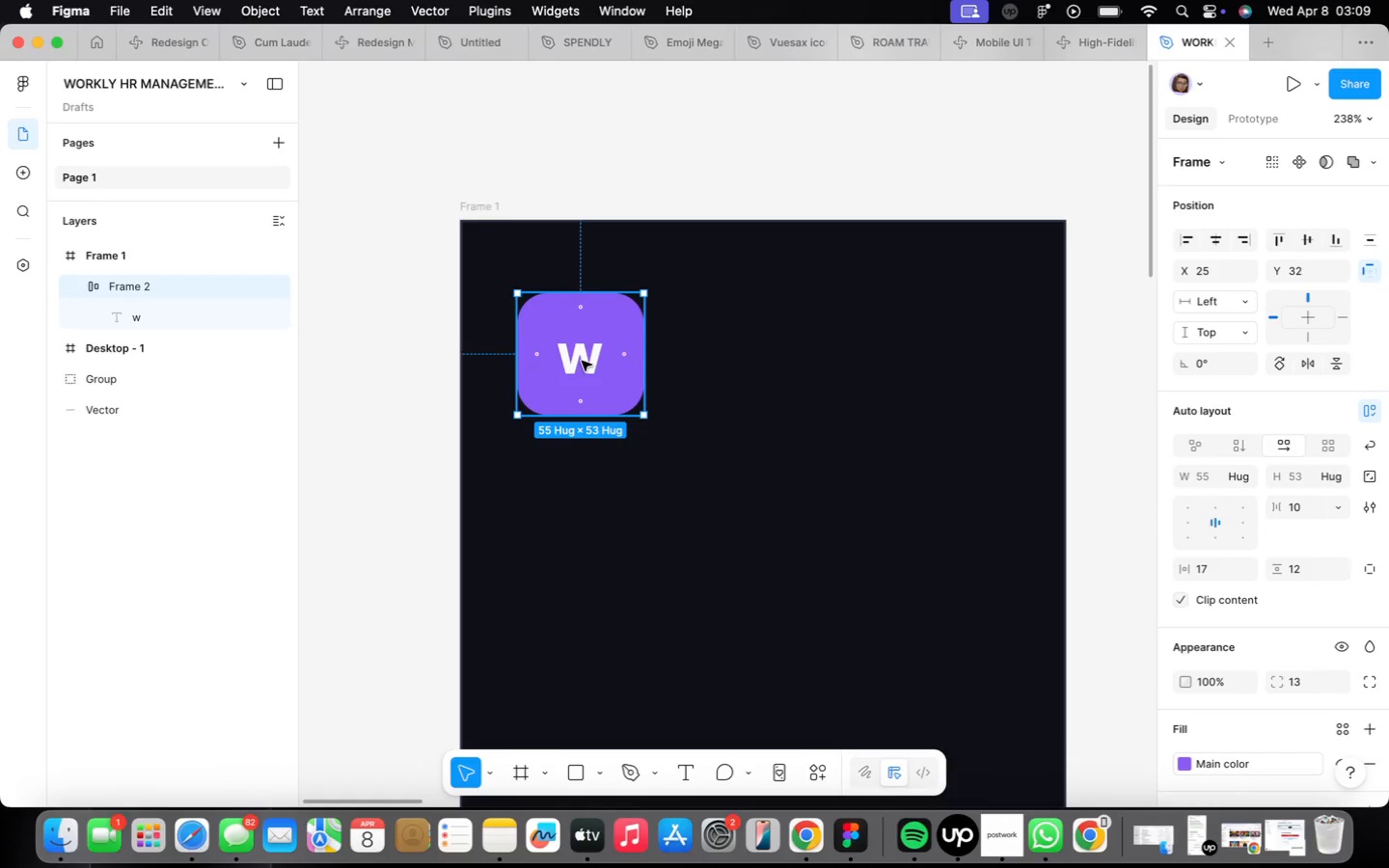 
triple_click([582, 361])
 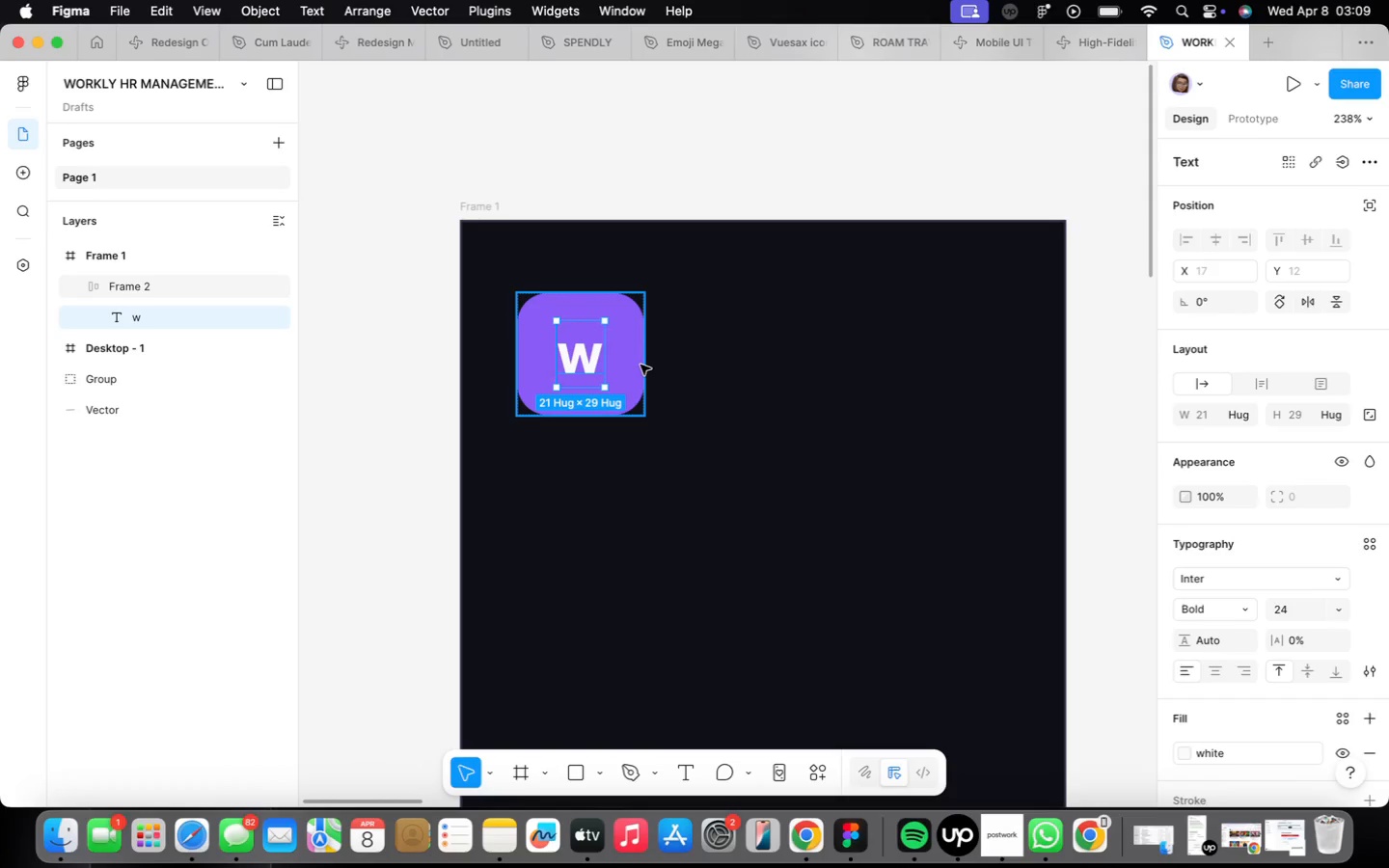 
left_click([640, 364])
 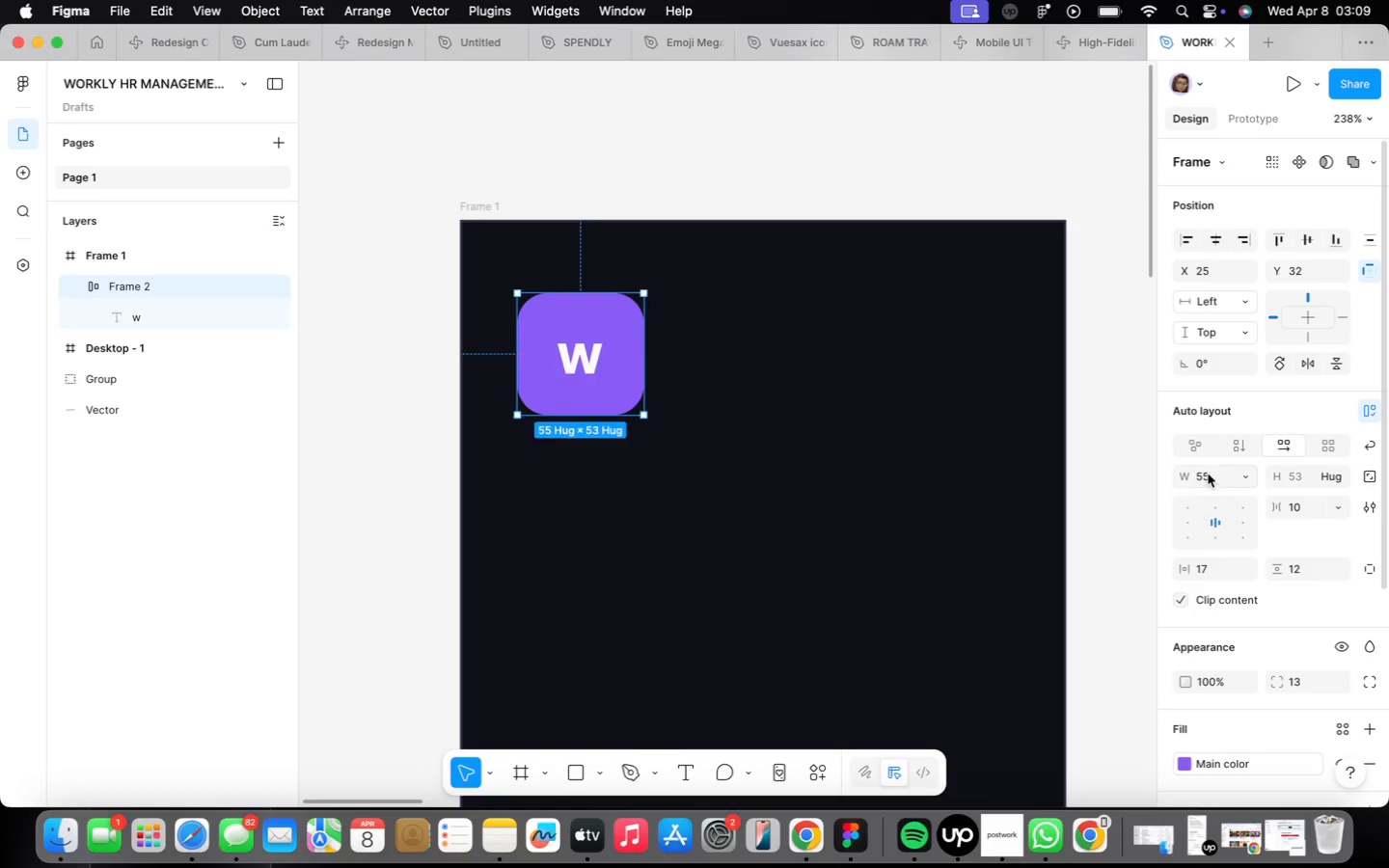 
left_click([1214, 476])
 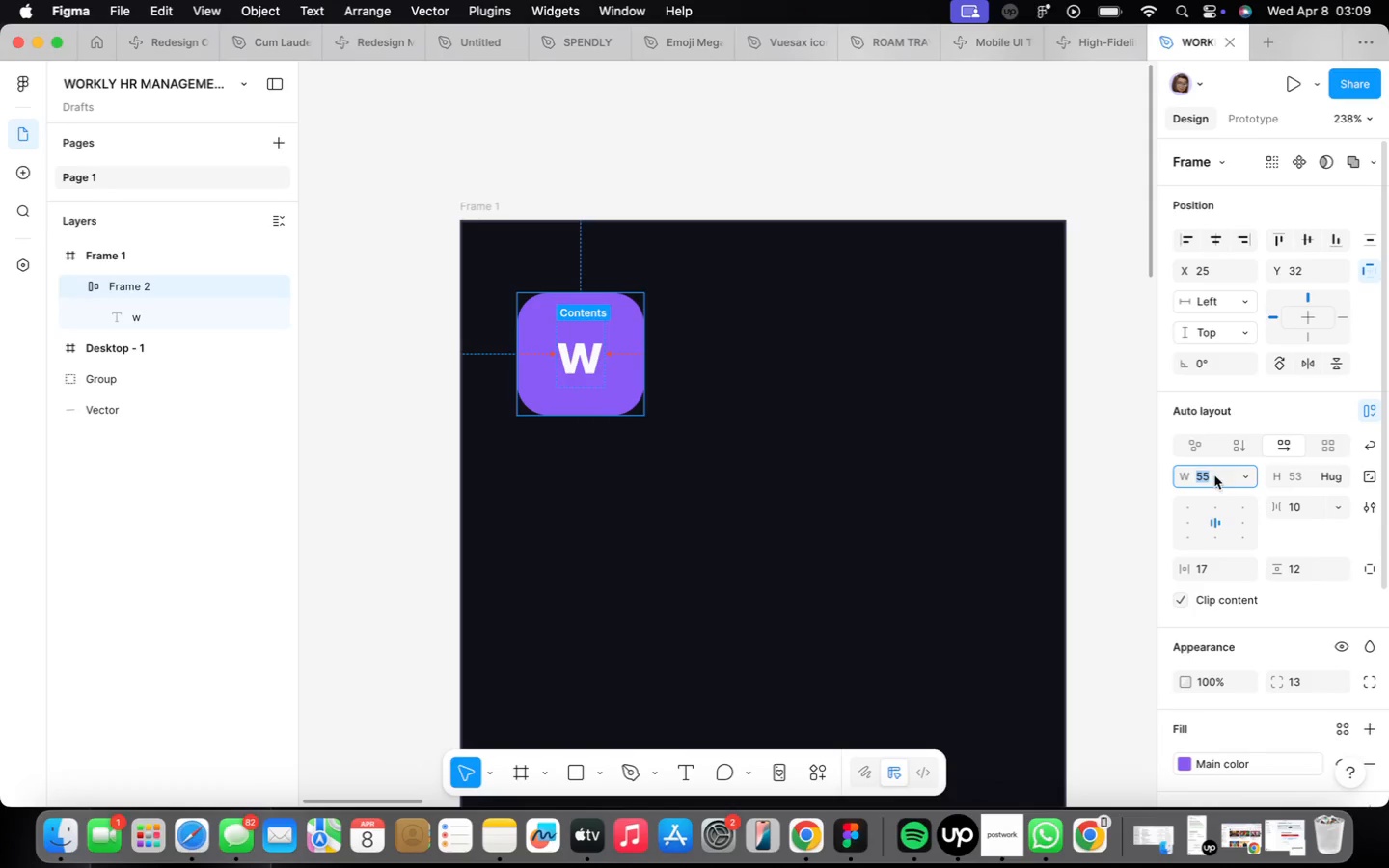 
type(40)
 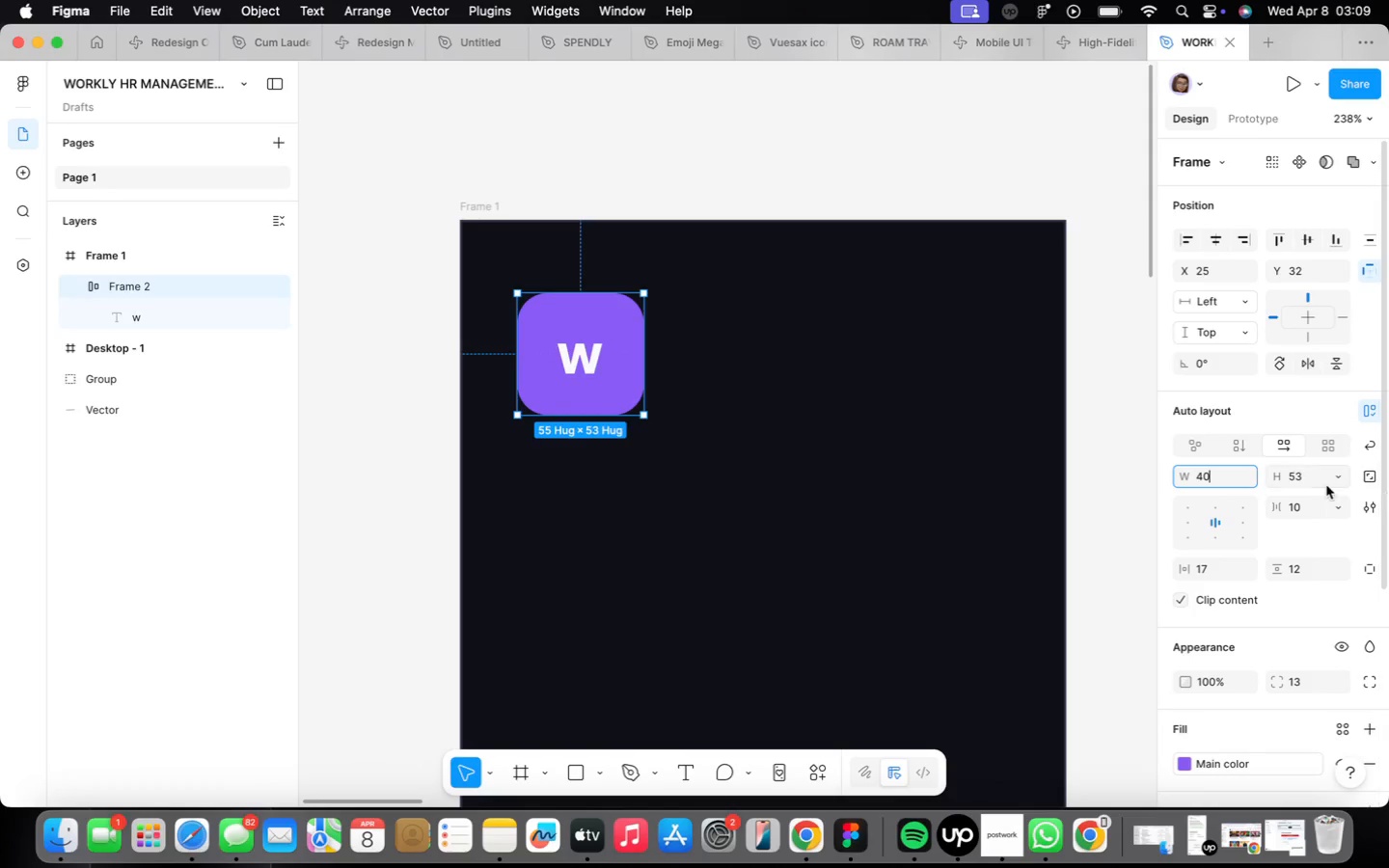 
left_click([1309, 479])
 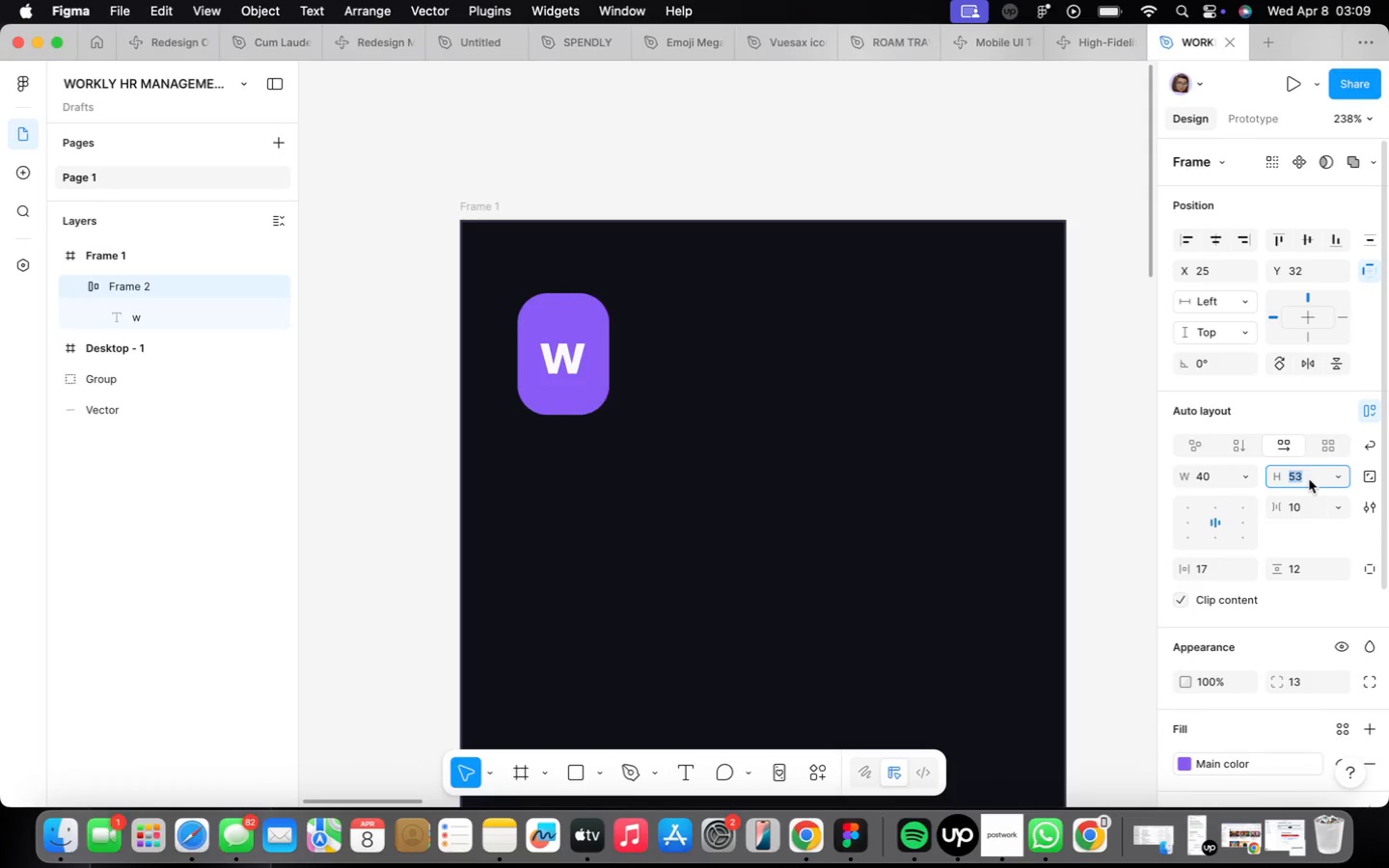 
type(40)
 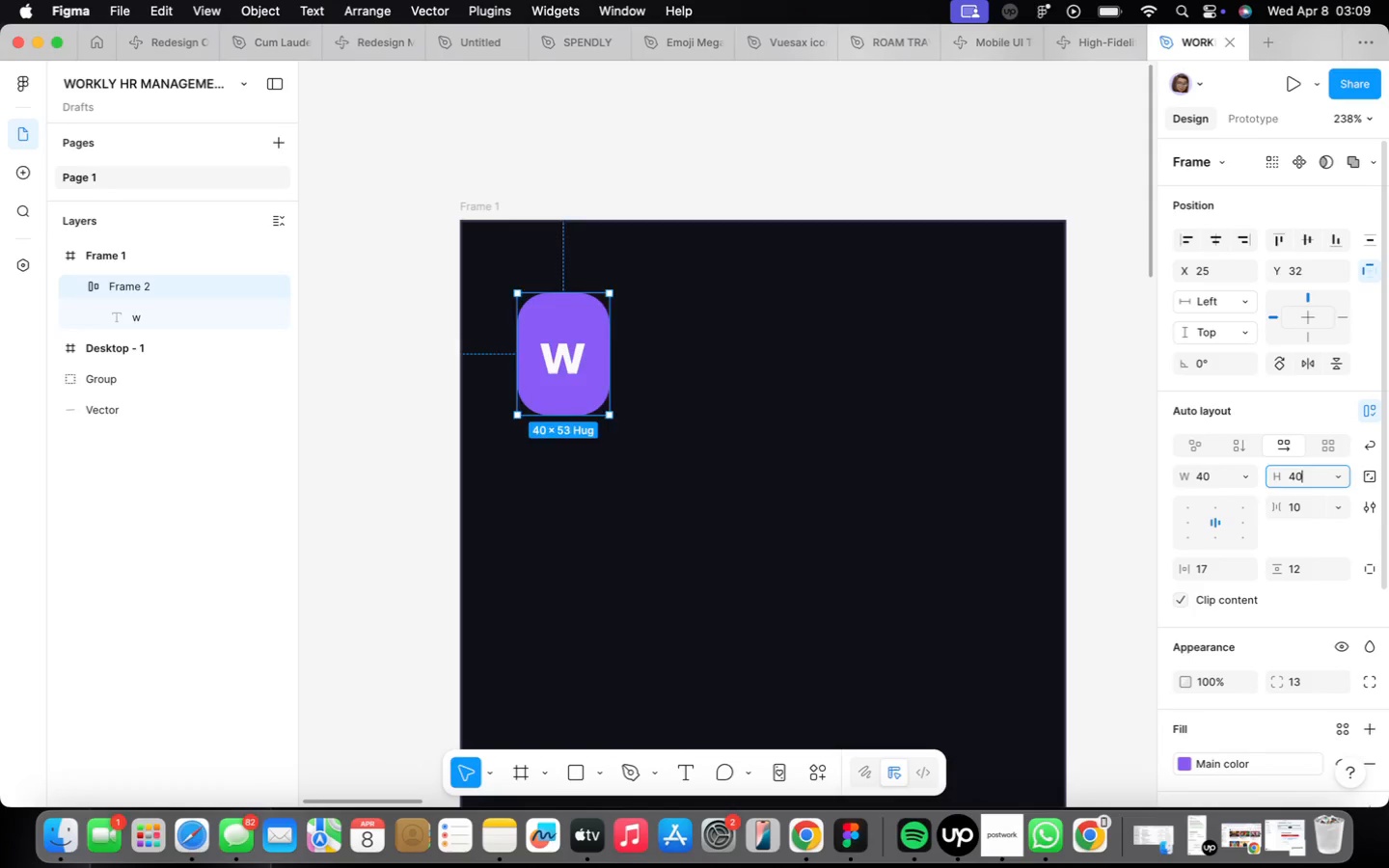 
key(Enter)
 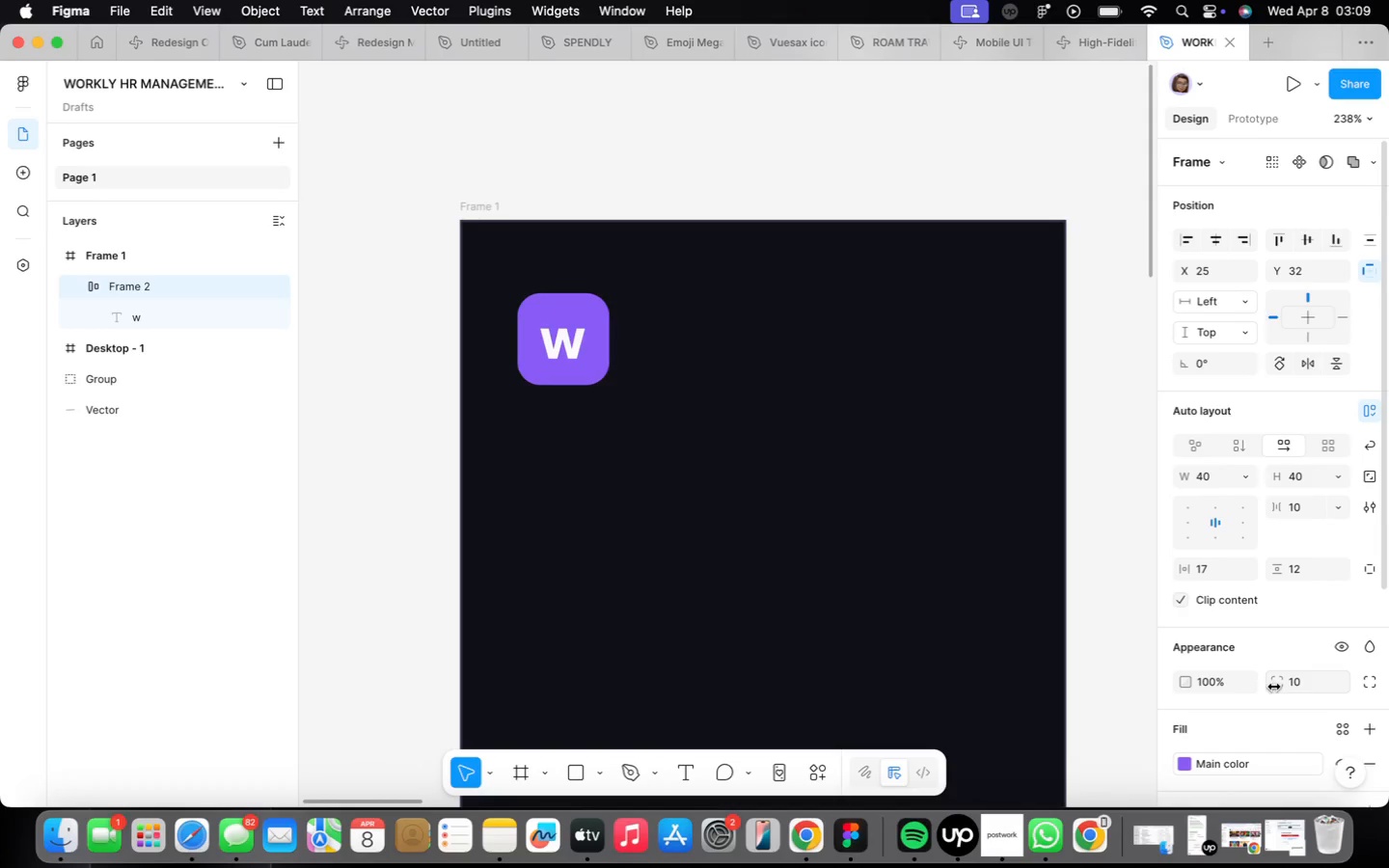 
wait(5.43)
 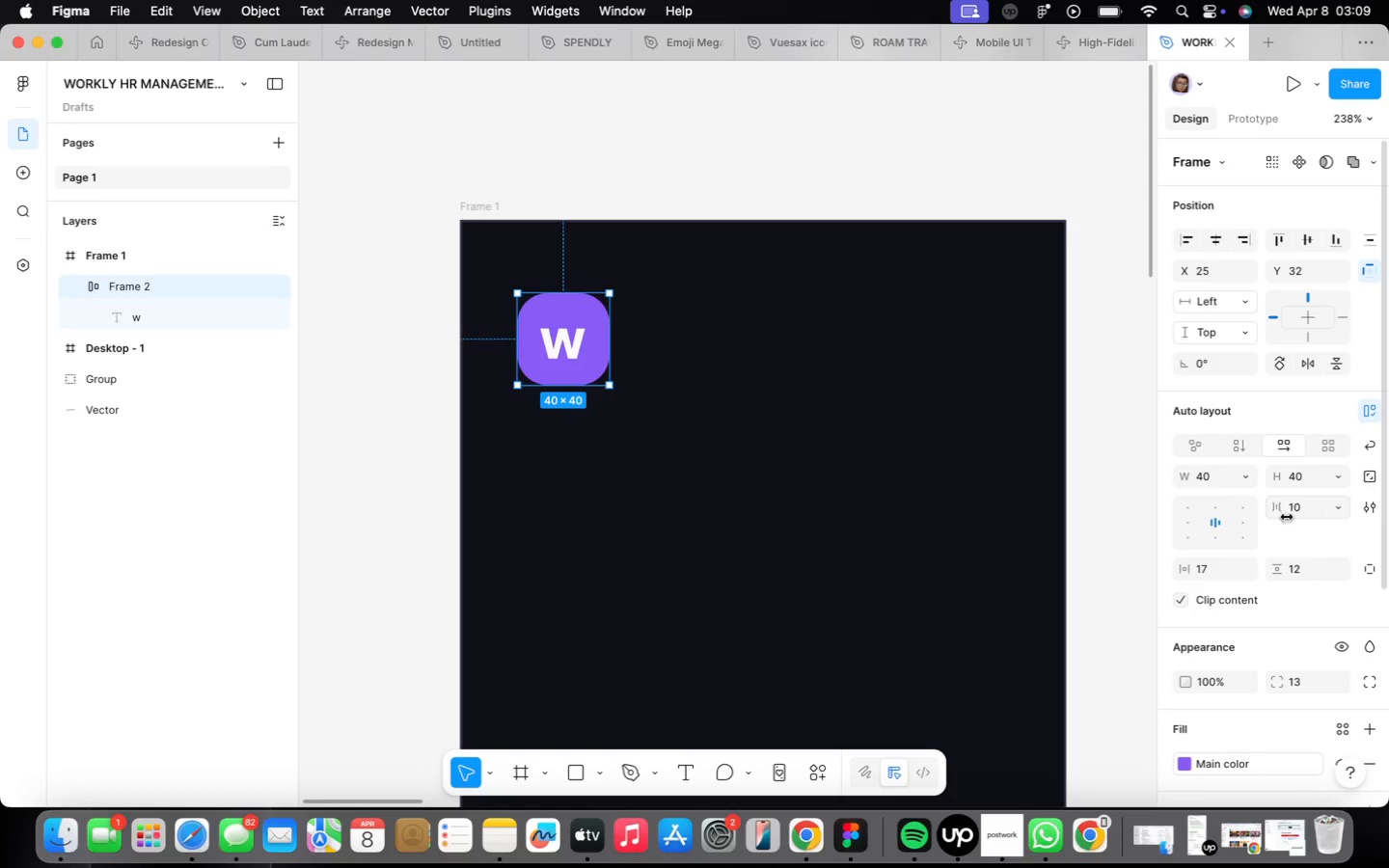 
left_click([957, 645])
 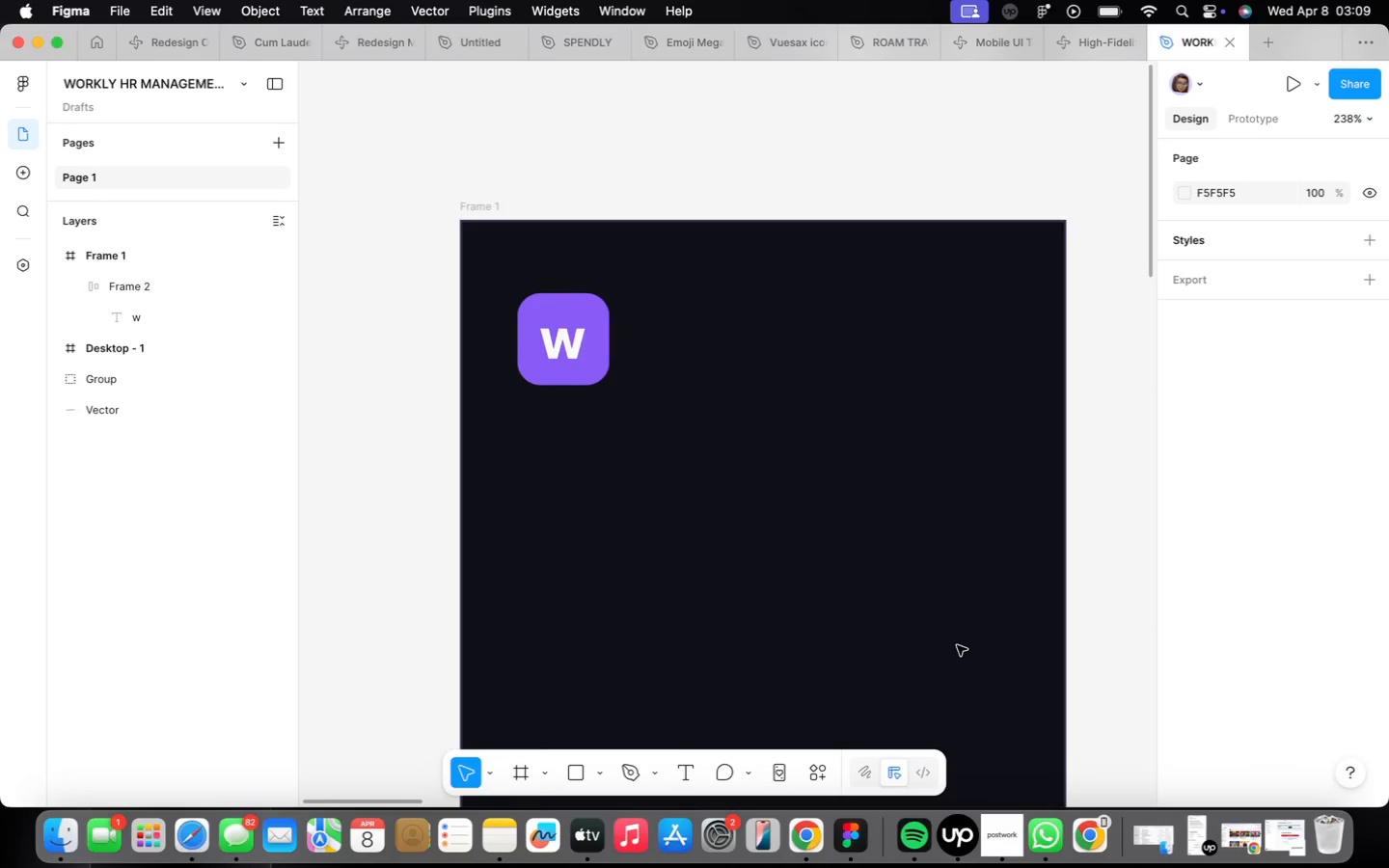 
scroll: coordinate [959, 646], scroll_direction: down, amount: 11.0
 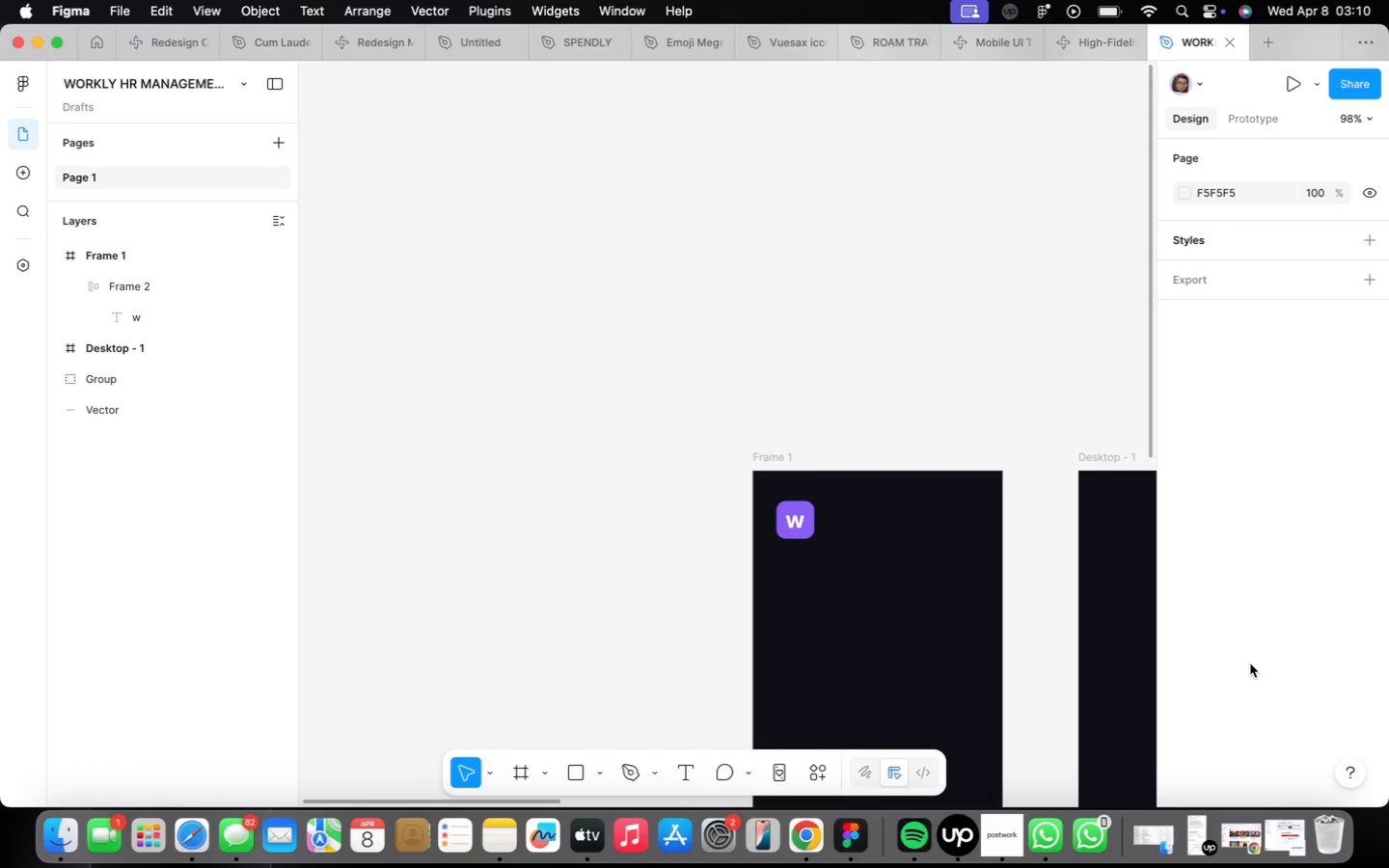 
wait(70.87)
 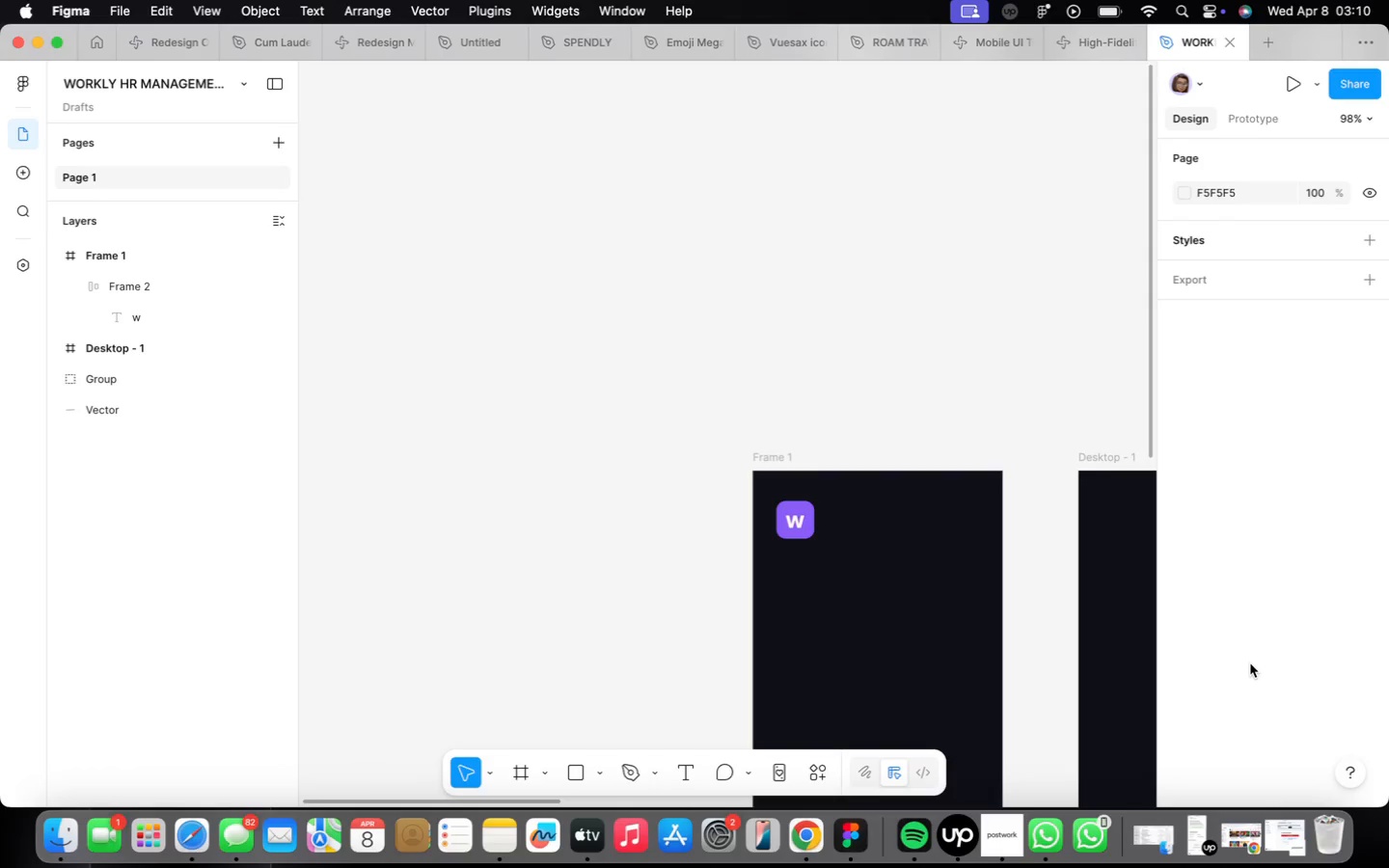 
type(tWorkly)
 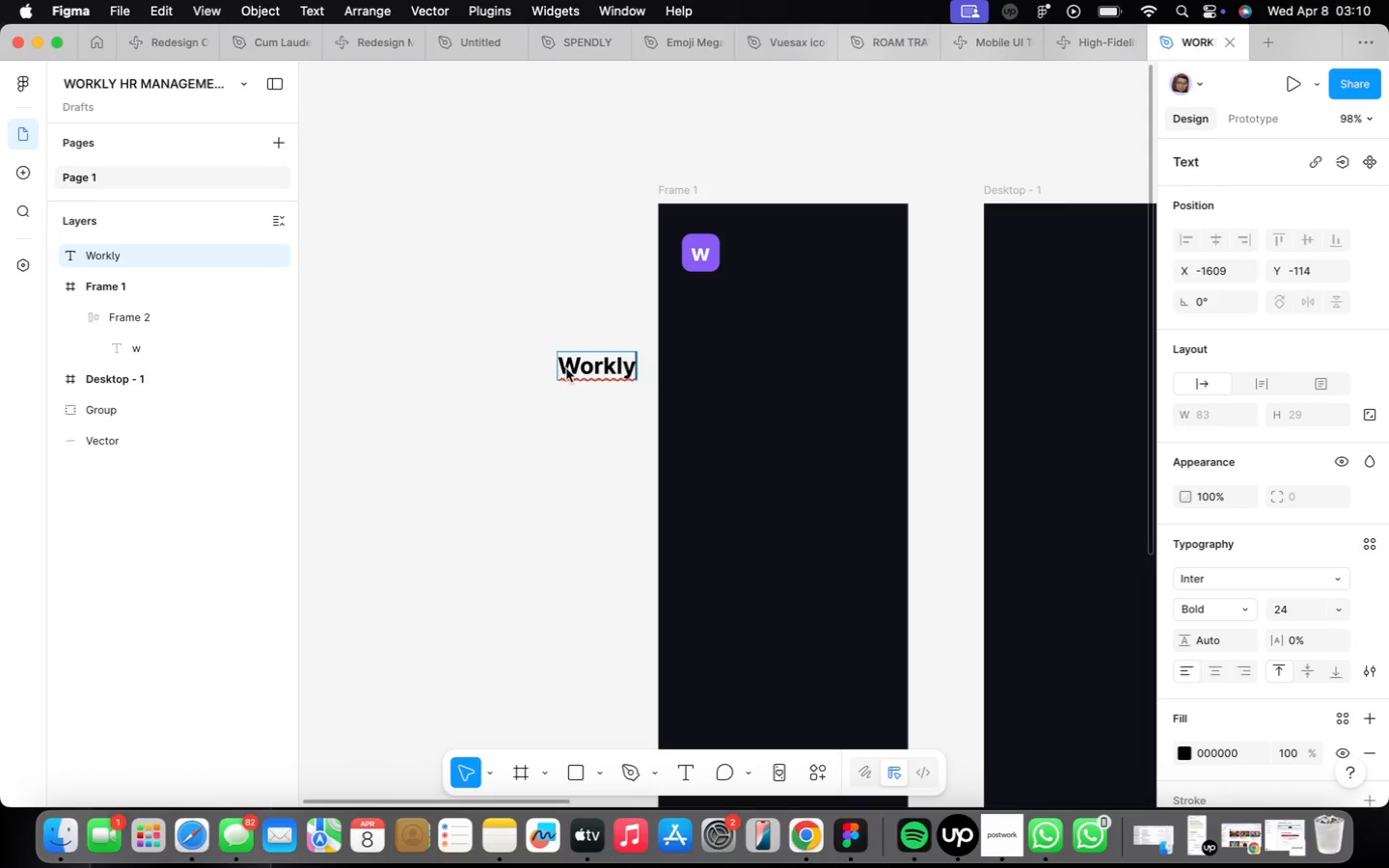 
left_click([592, 409])
 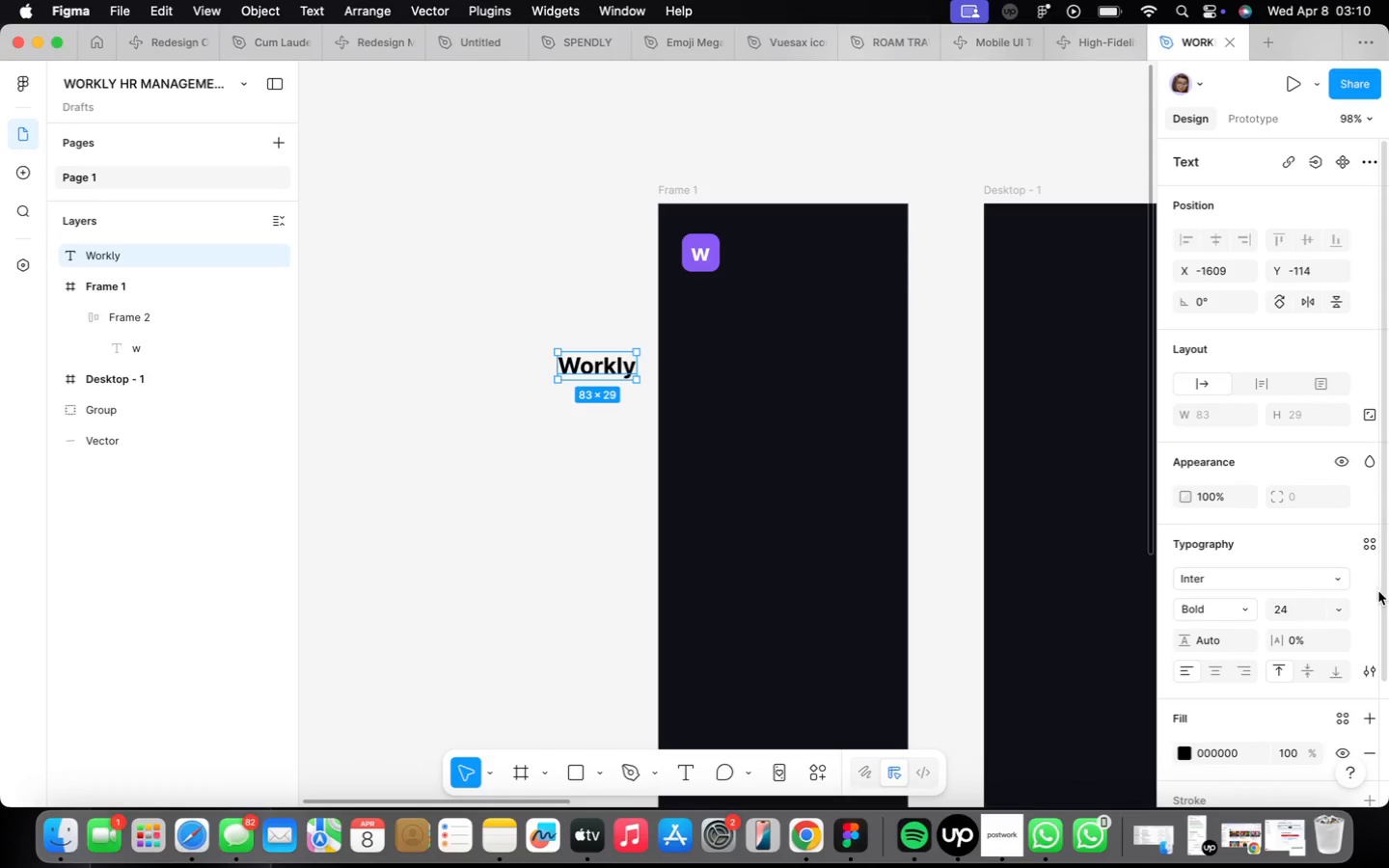 
scroll: coordinate [1233, 657], scroll_direction: down, amount: 5.0
 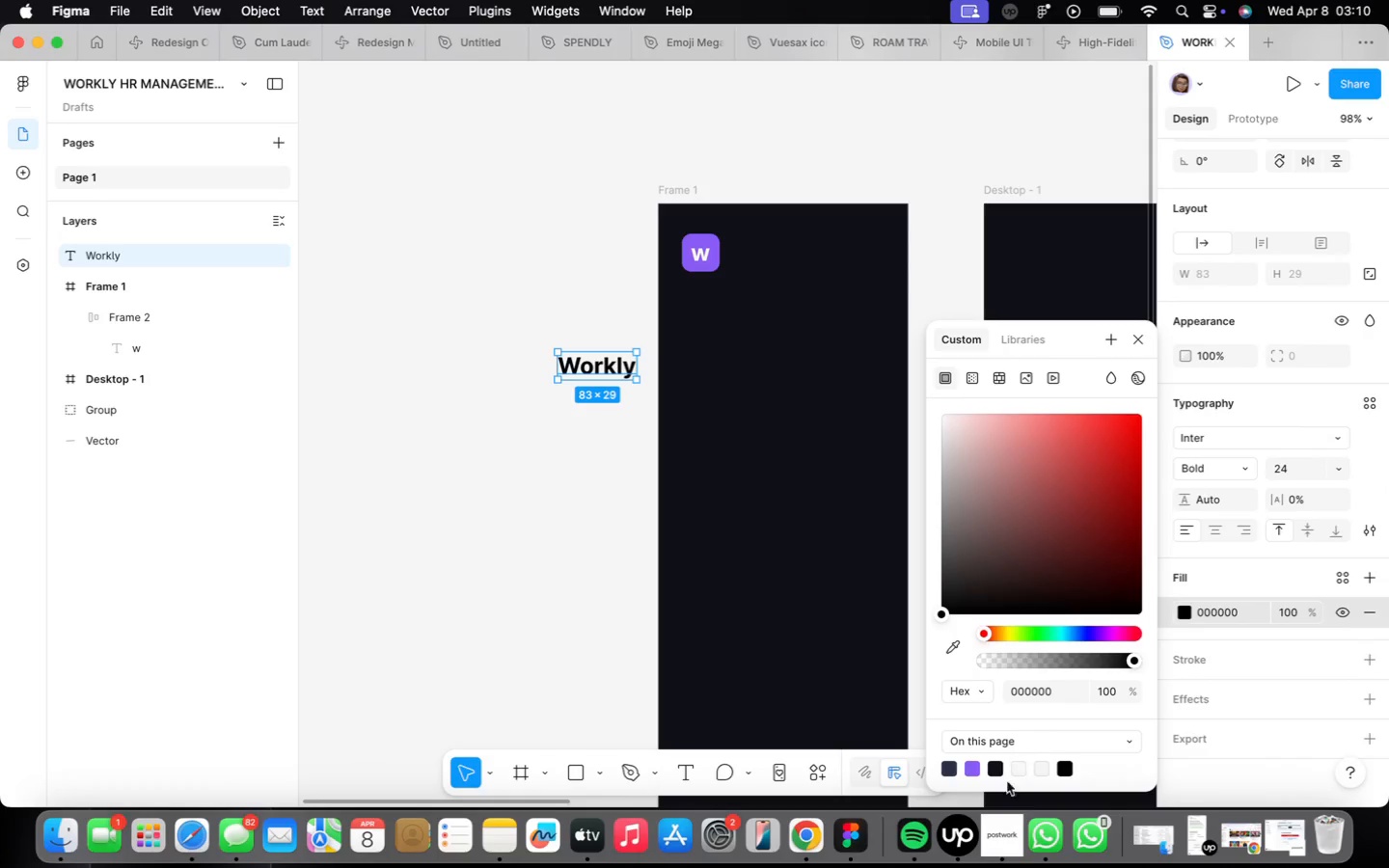 
mouse_move([1336, 580])
 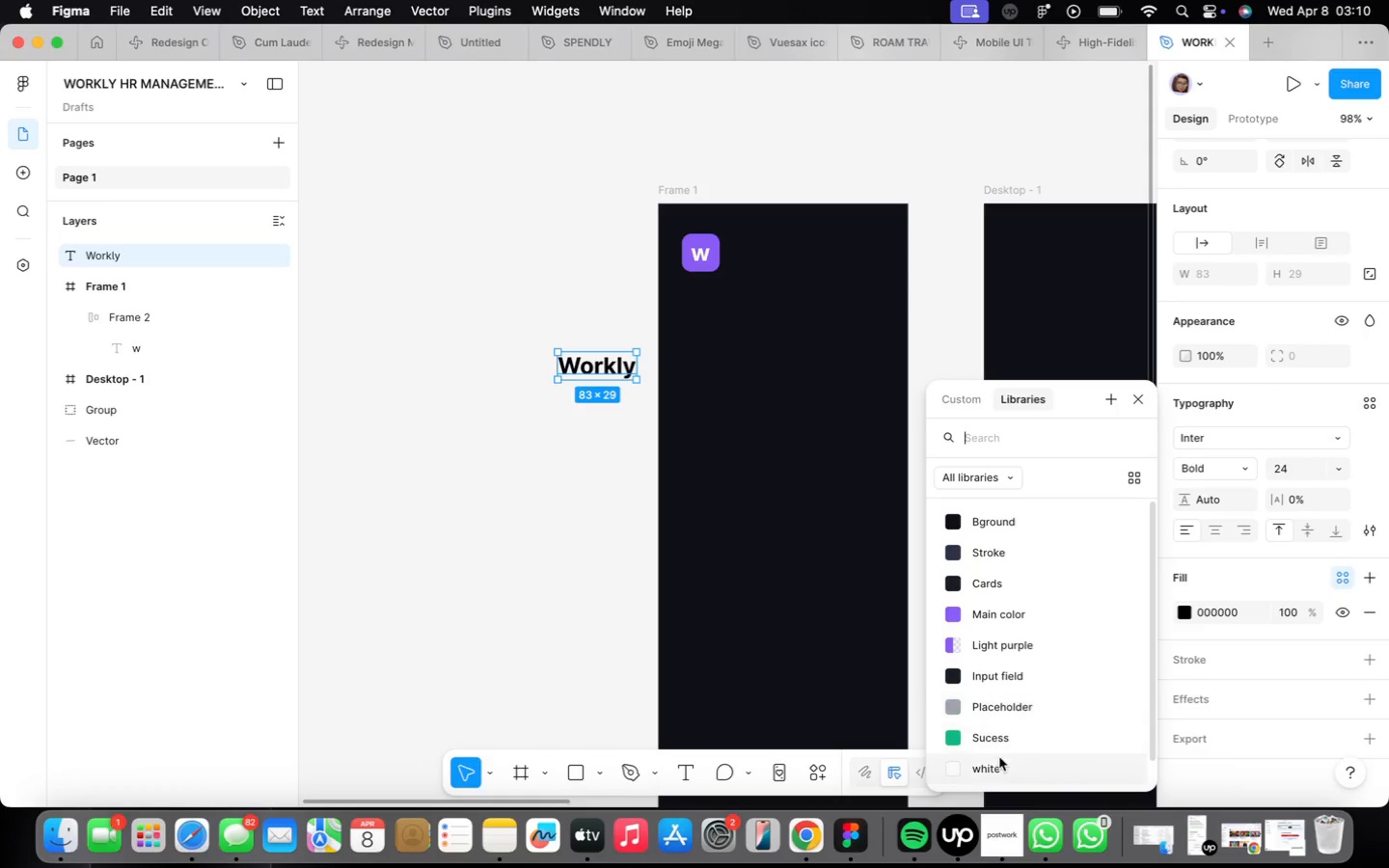 
left_click([1000, 761])
 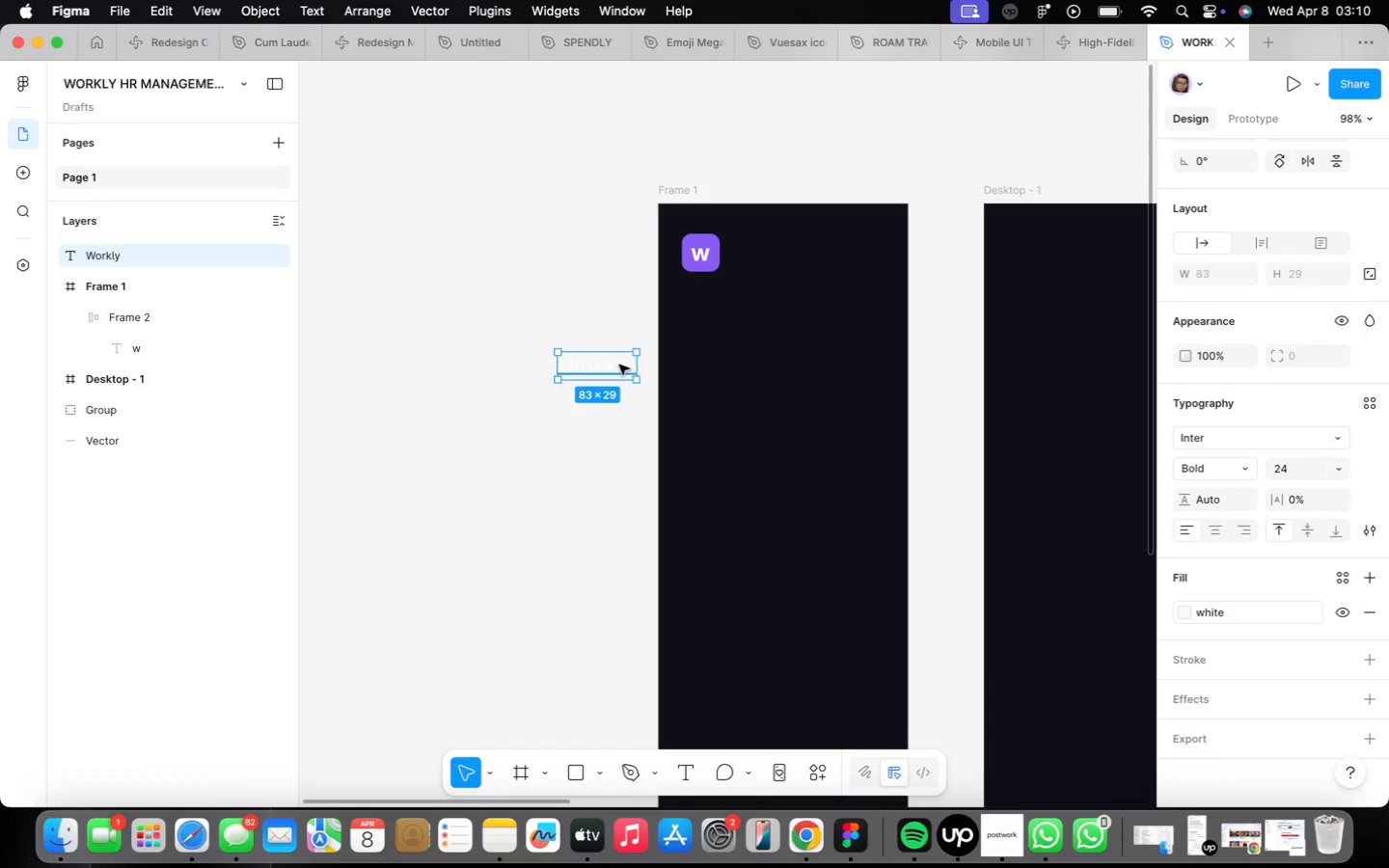 
left_click_drag(start_coordinate=[603, 370], to_coordinate=[780, 258])
 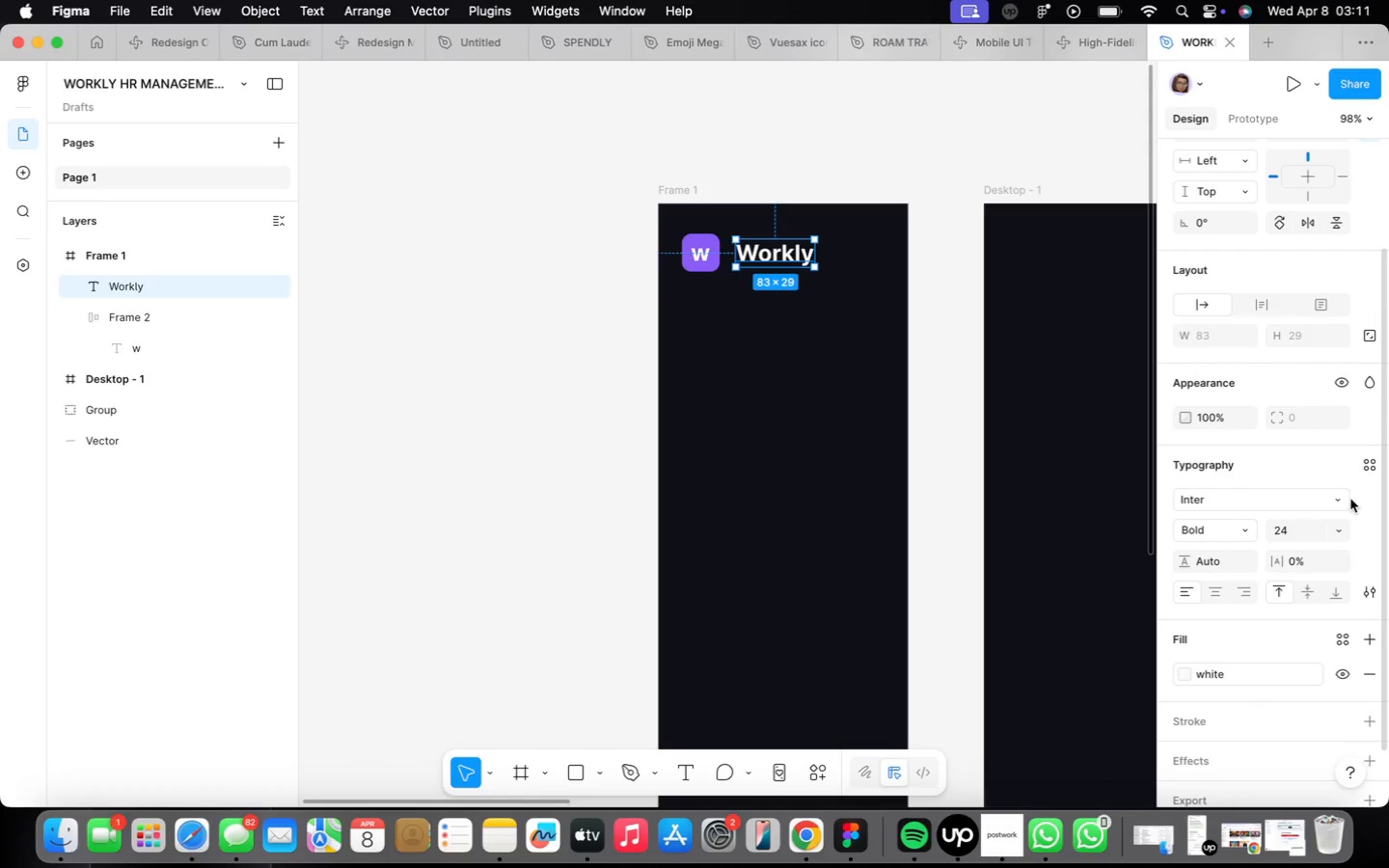 
wait(13.12)
 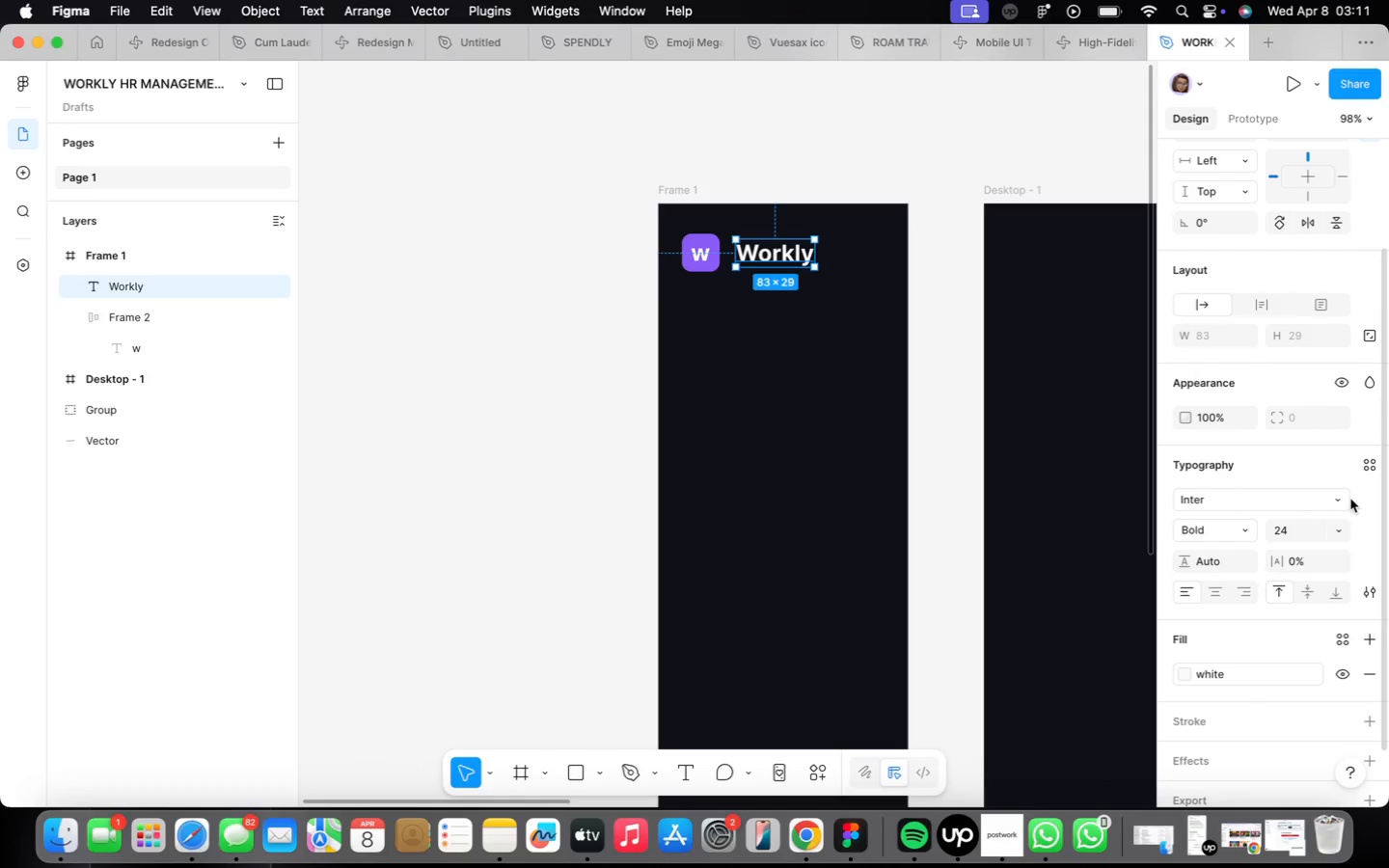 
scroll: coordinate [927, 400], scroll_direction: down, amount: 5.0
 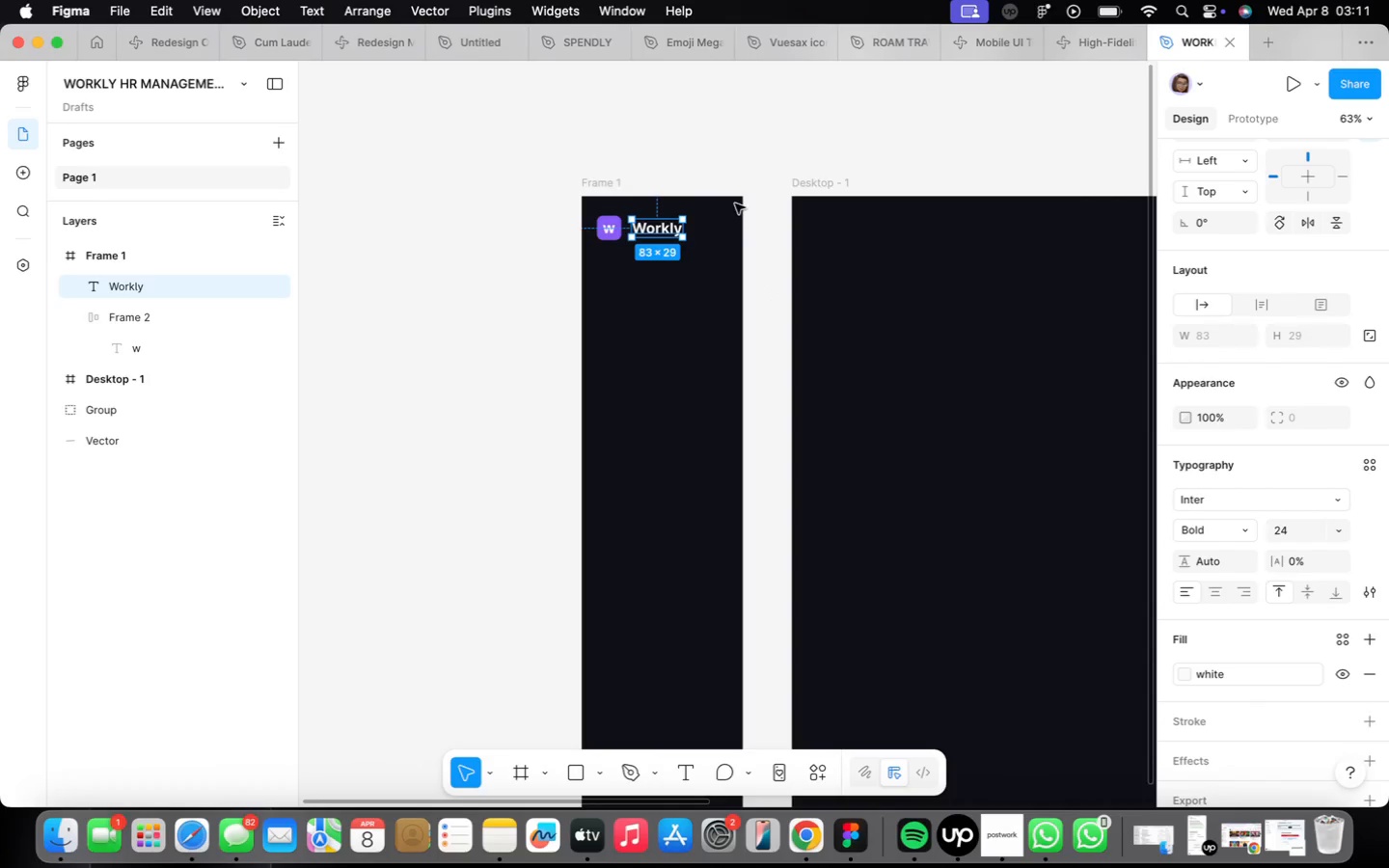 
left_click([754, 185])
 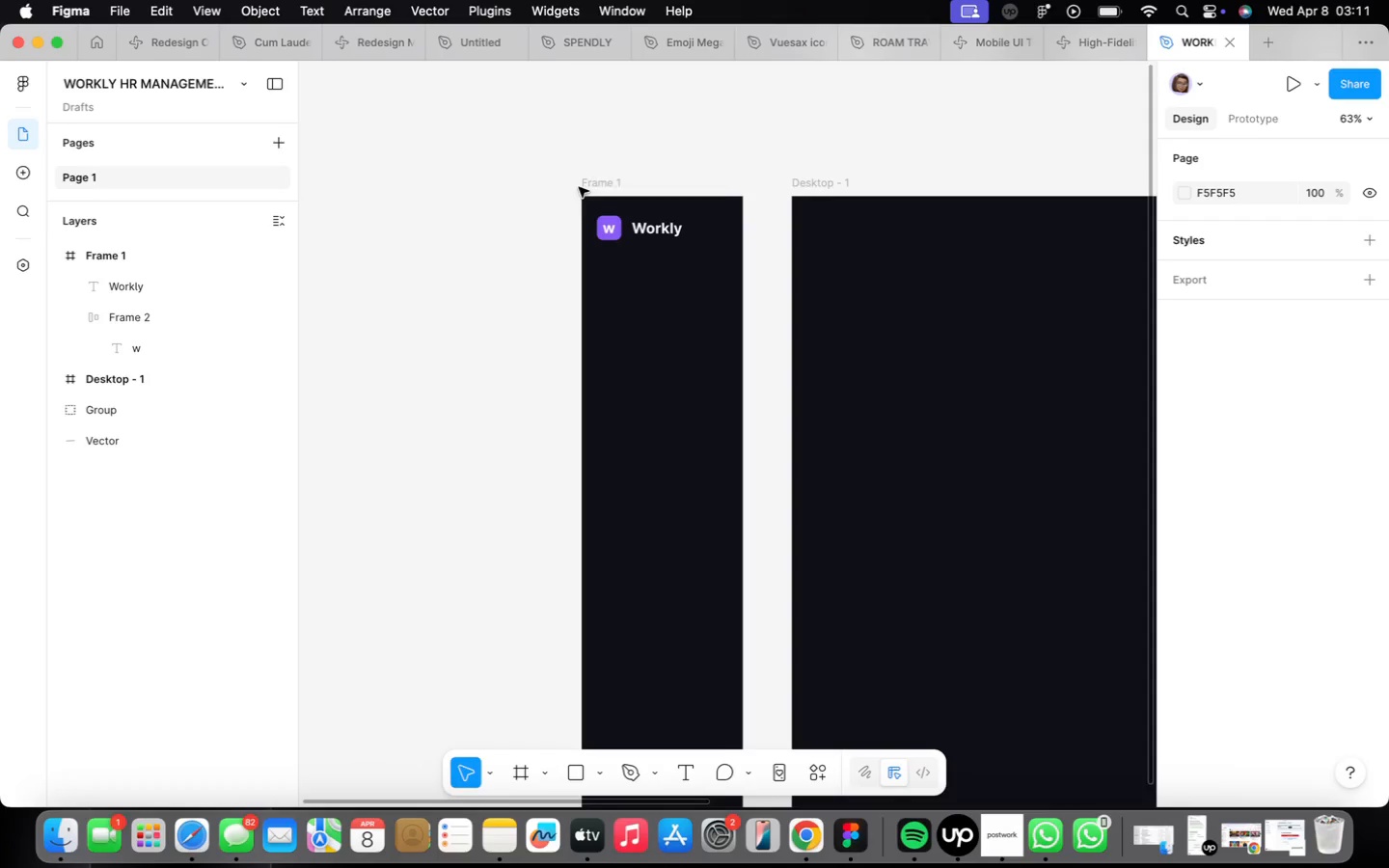 
left_click([598, 177])
 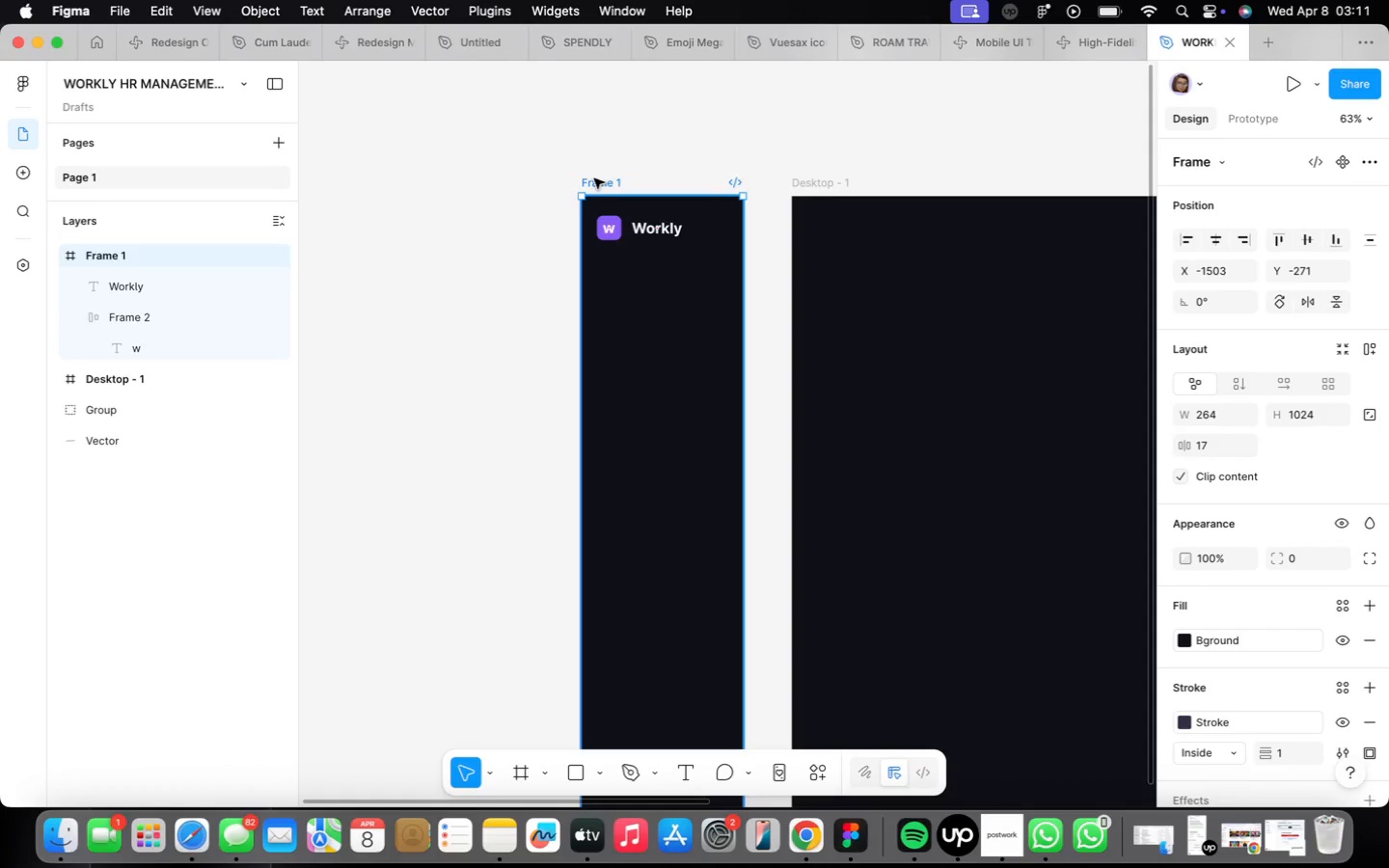 
left_click_drag(start_coordinate=[594, 178], to_coordinate=[605, 181])
 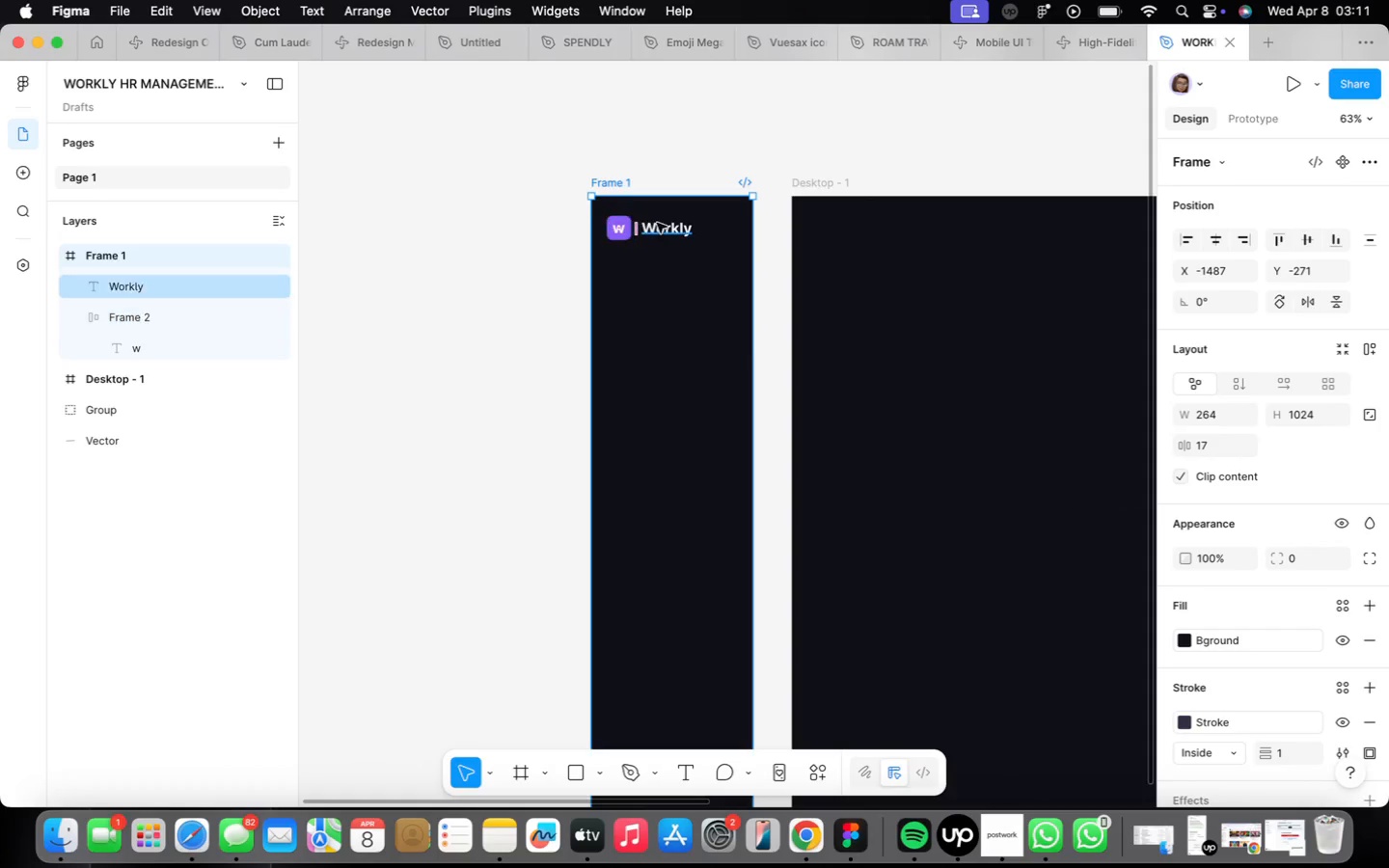 
left_click([662, 224])
 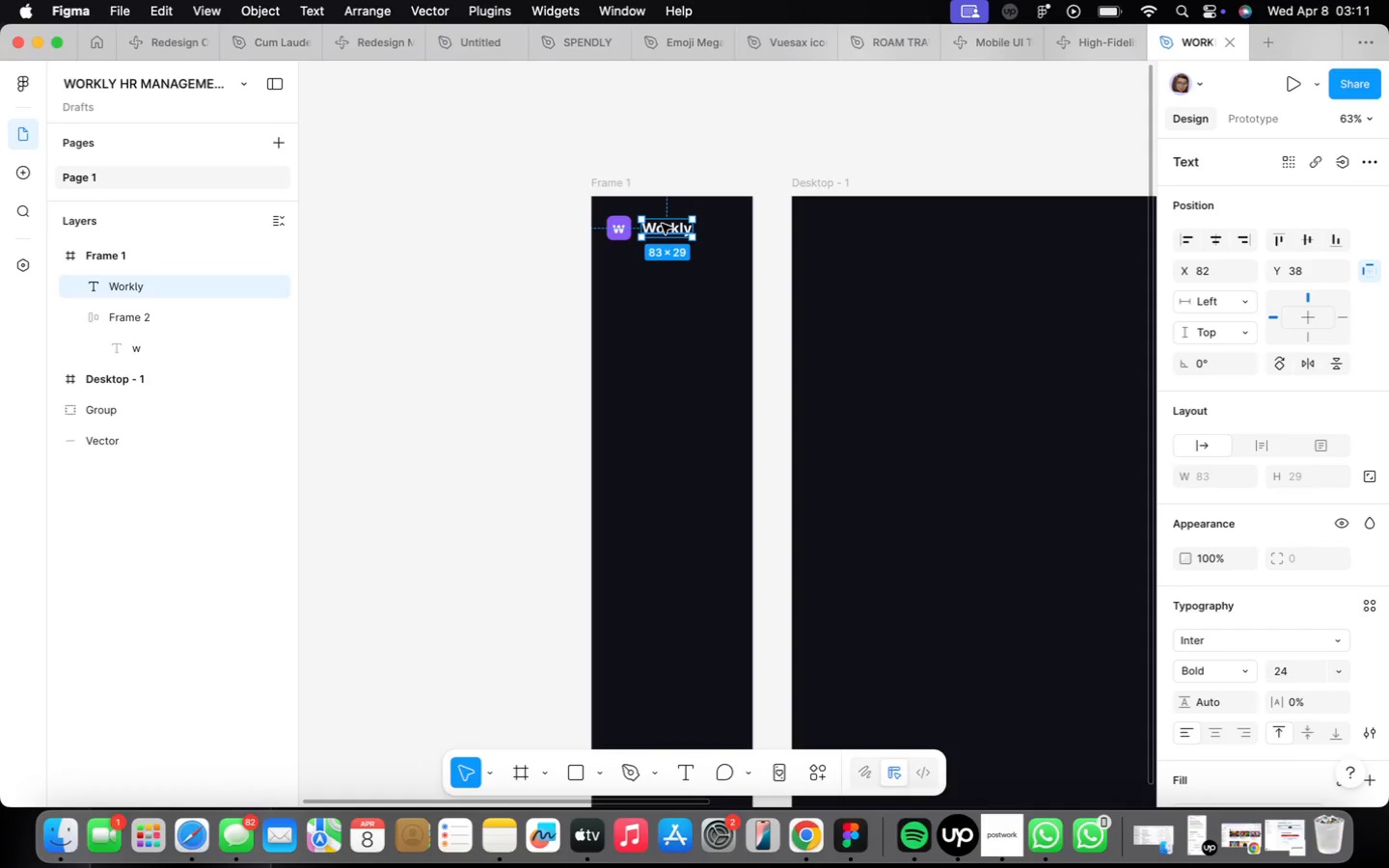 
scroll: coordinate [662, 224], scroll_direction: up, amount: 2.0
 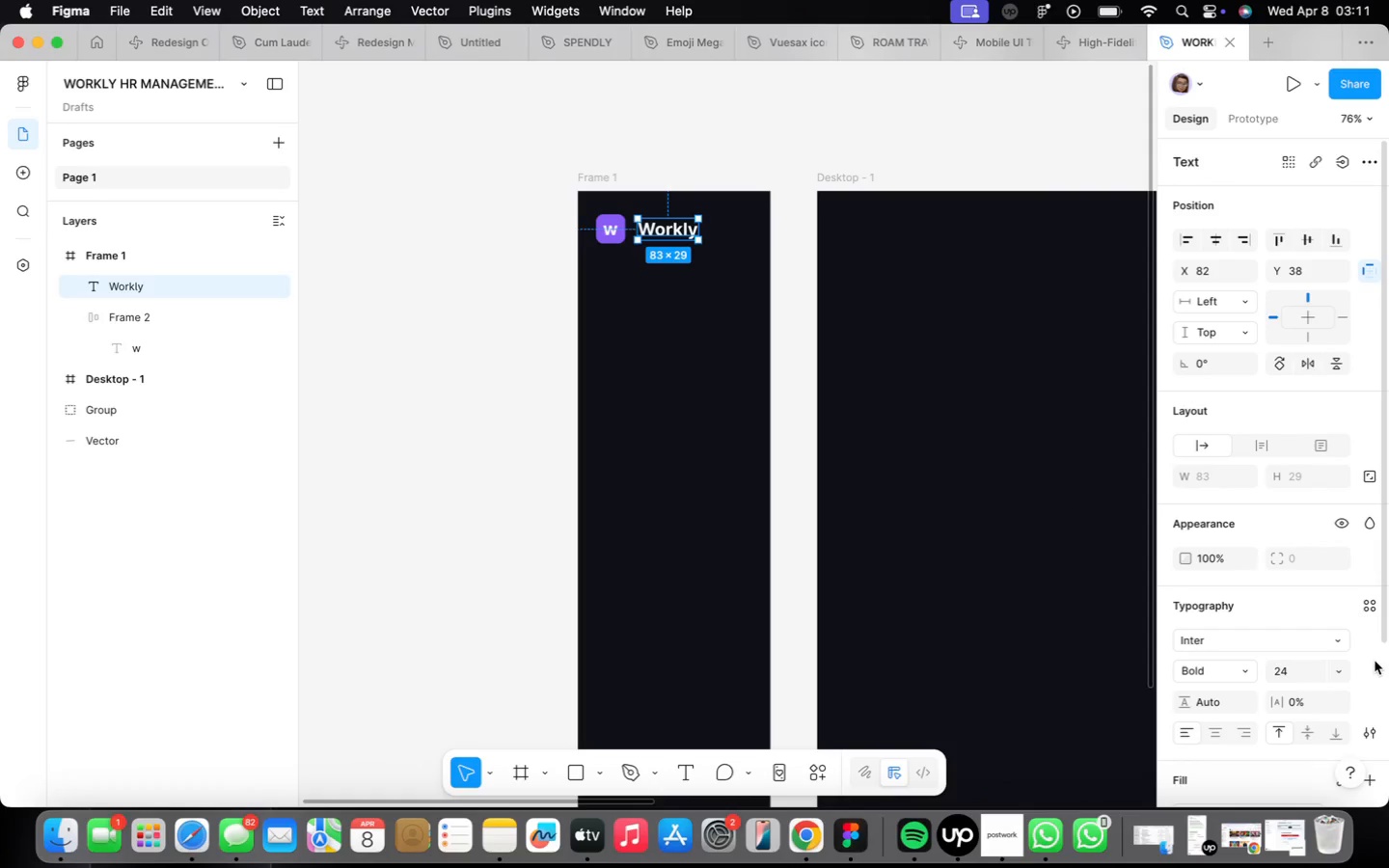 
left_click([1344, 667])
 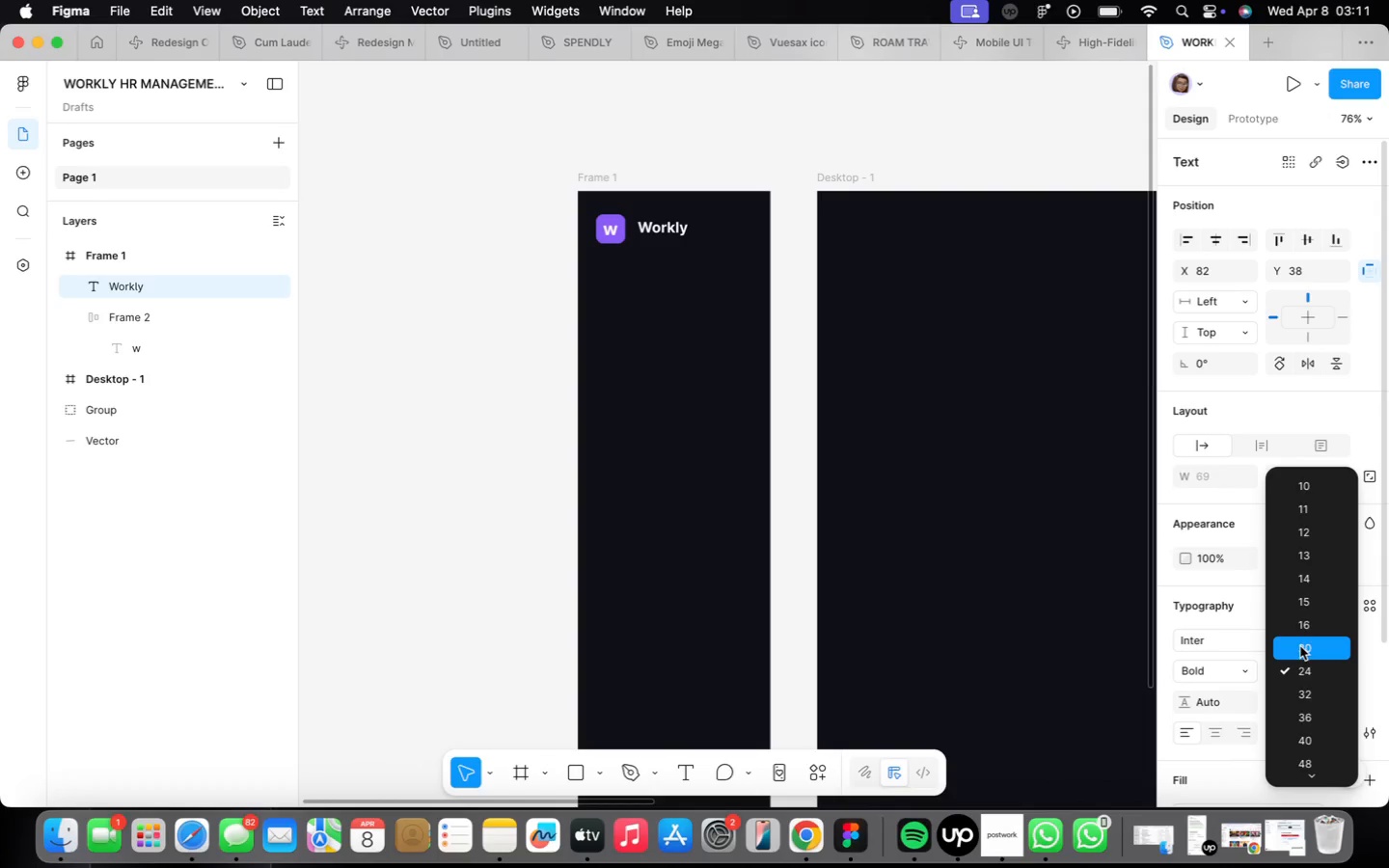 
left_click([1300, 645])
 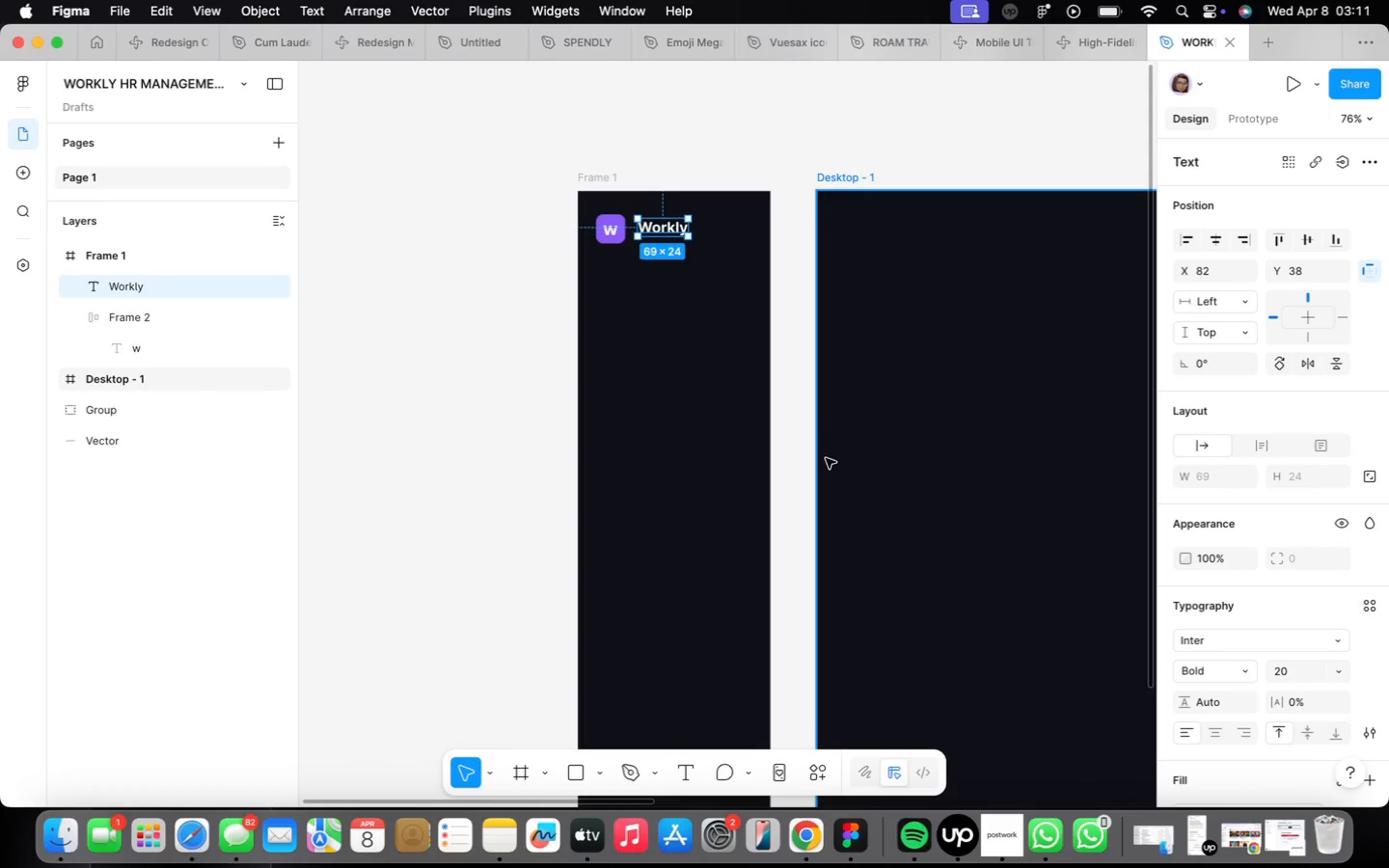 
scroll: coordinate [672, 294], scroll_direction: up, amount: 15.0
 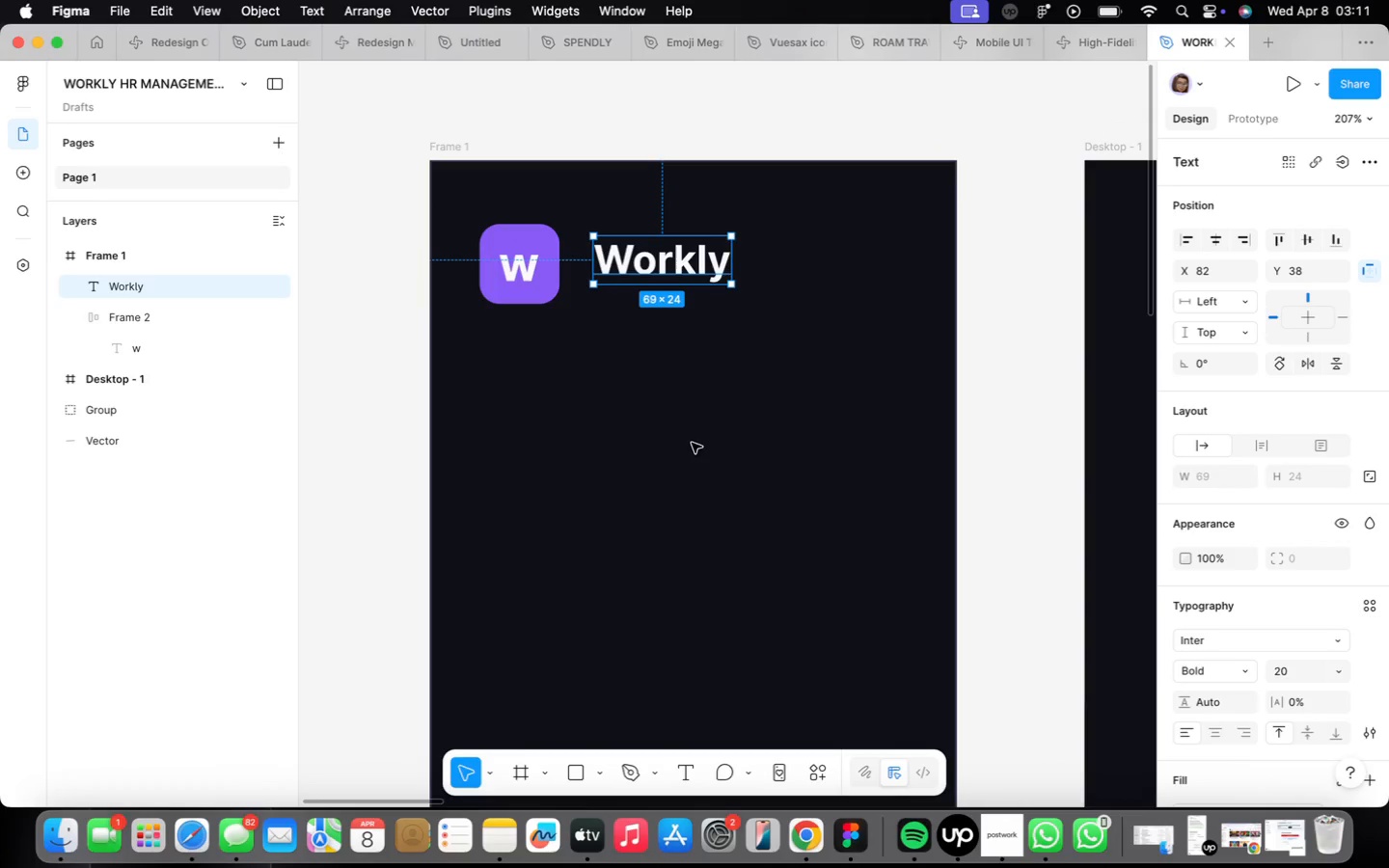 
hold_key(key=ShiftLeft, duration=0.85)
left_click([545, 279])
 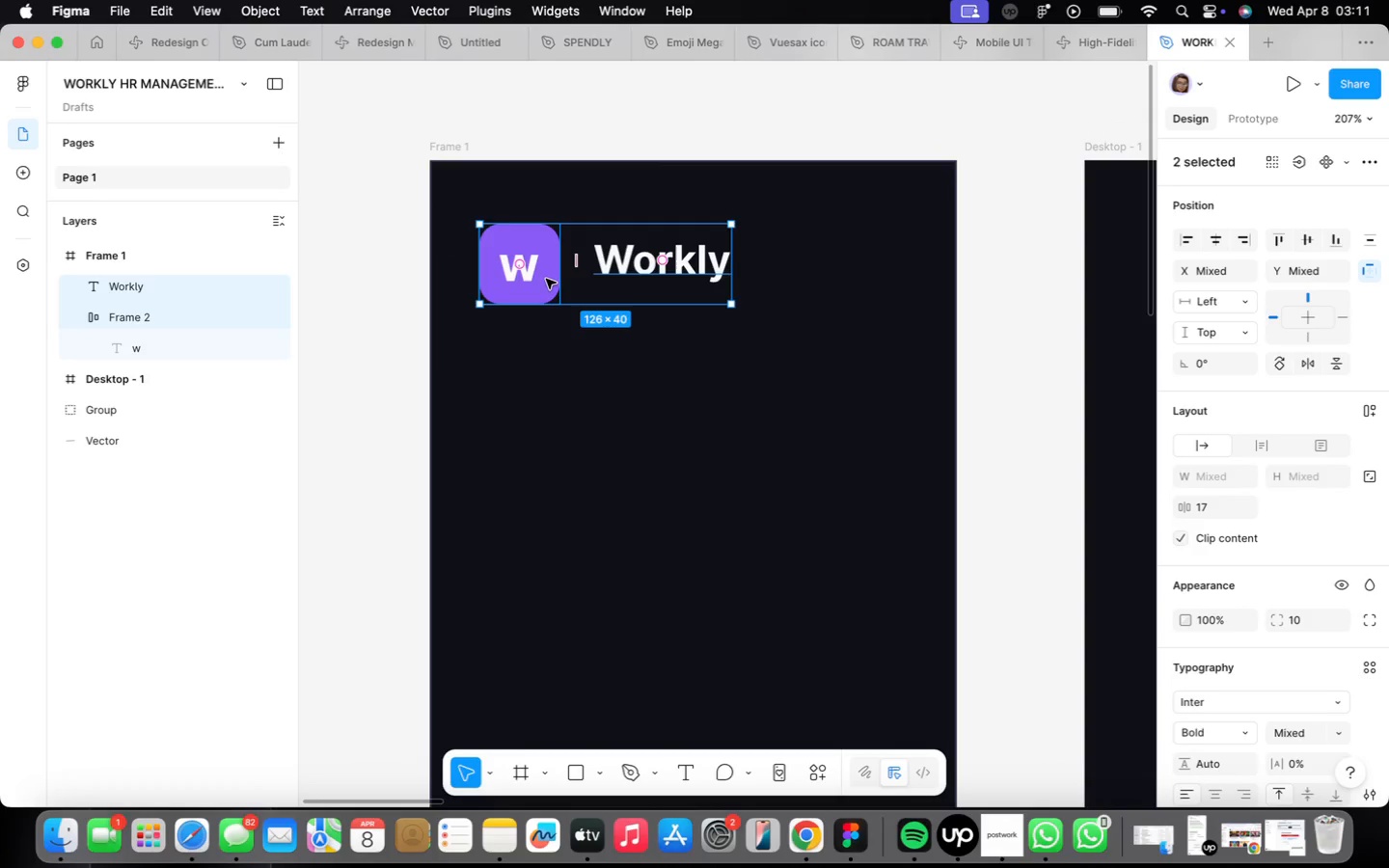 
key(Shift+A)
 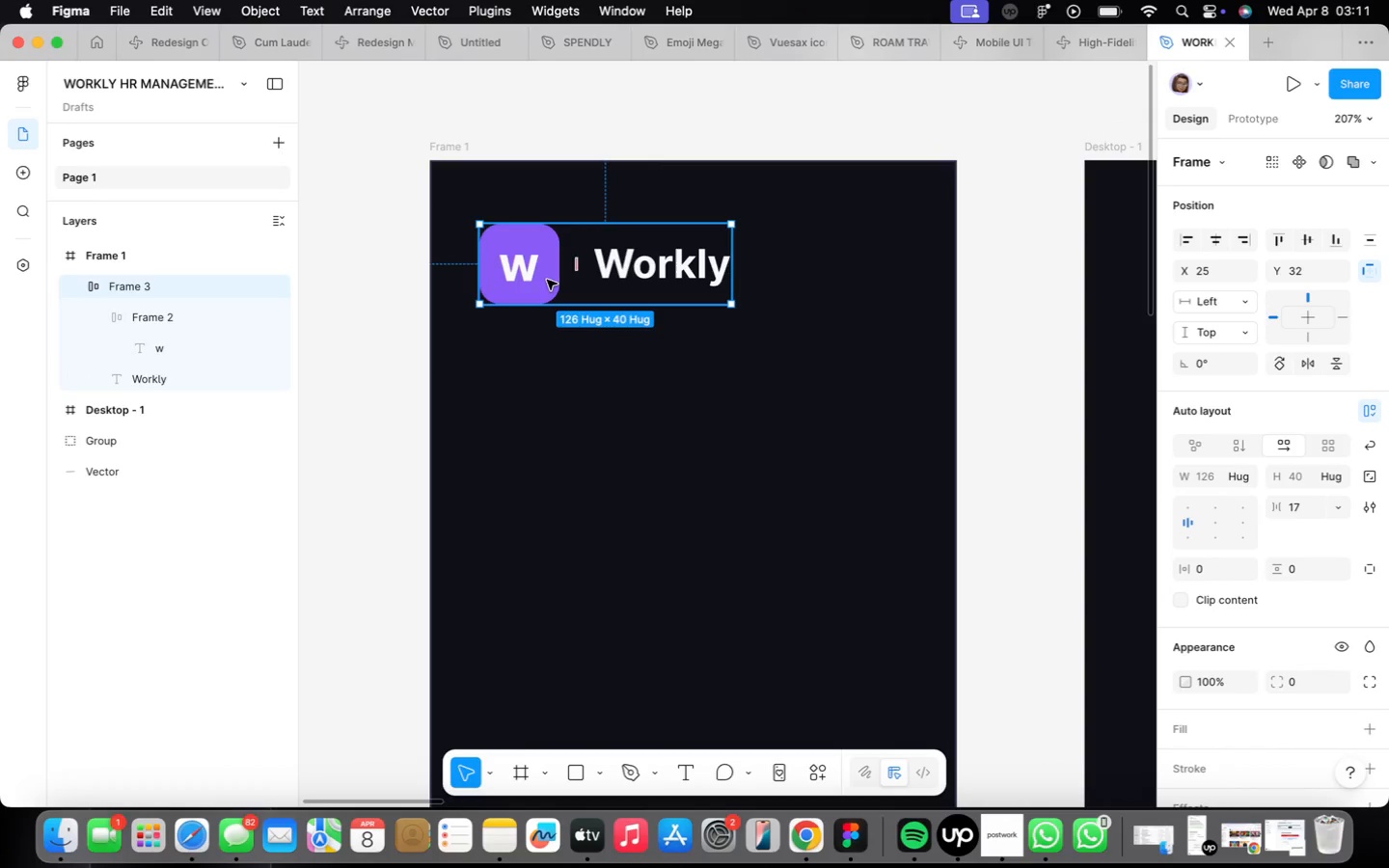 
scroll: coordinate [726, 409], scroll_direction: down, amount: 18.0
 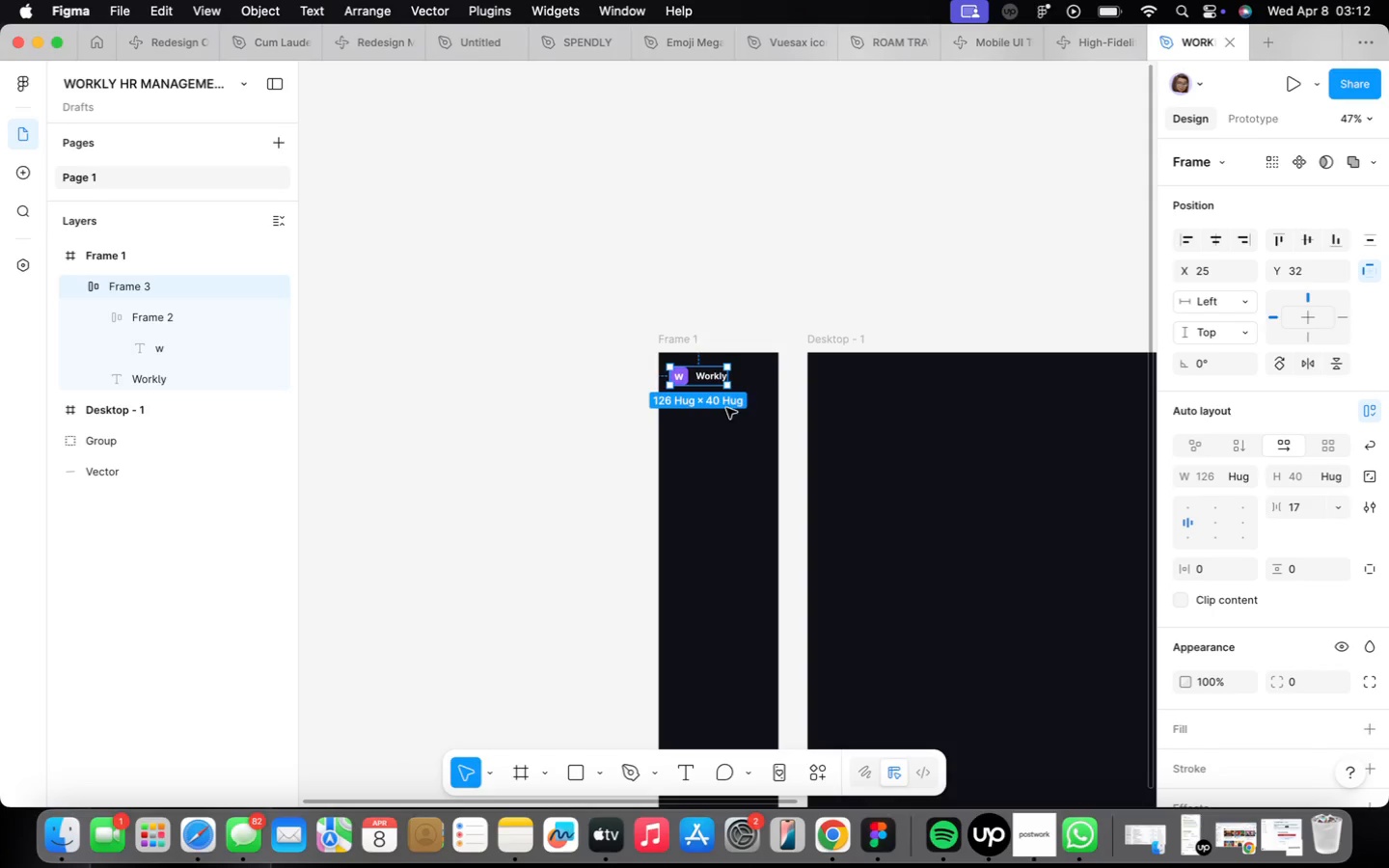 
wait(46.18)
 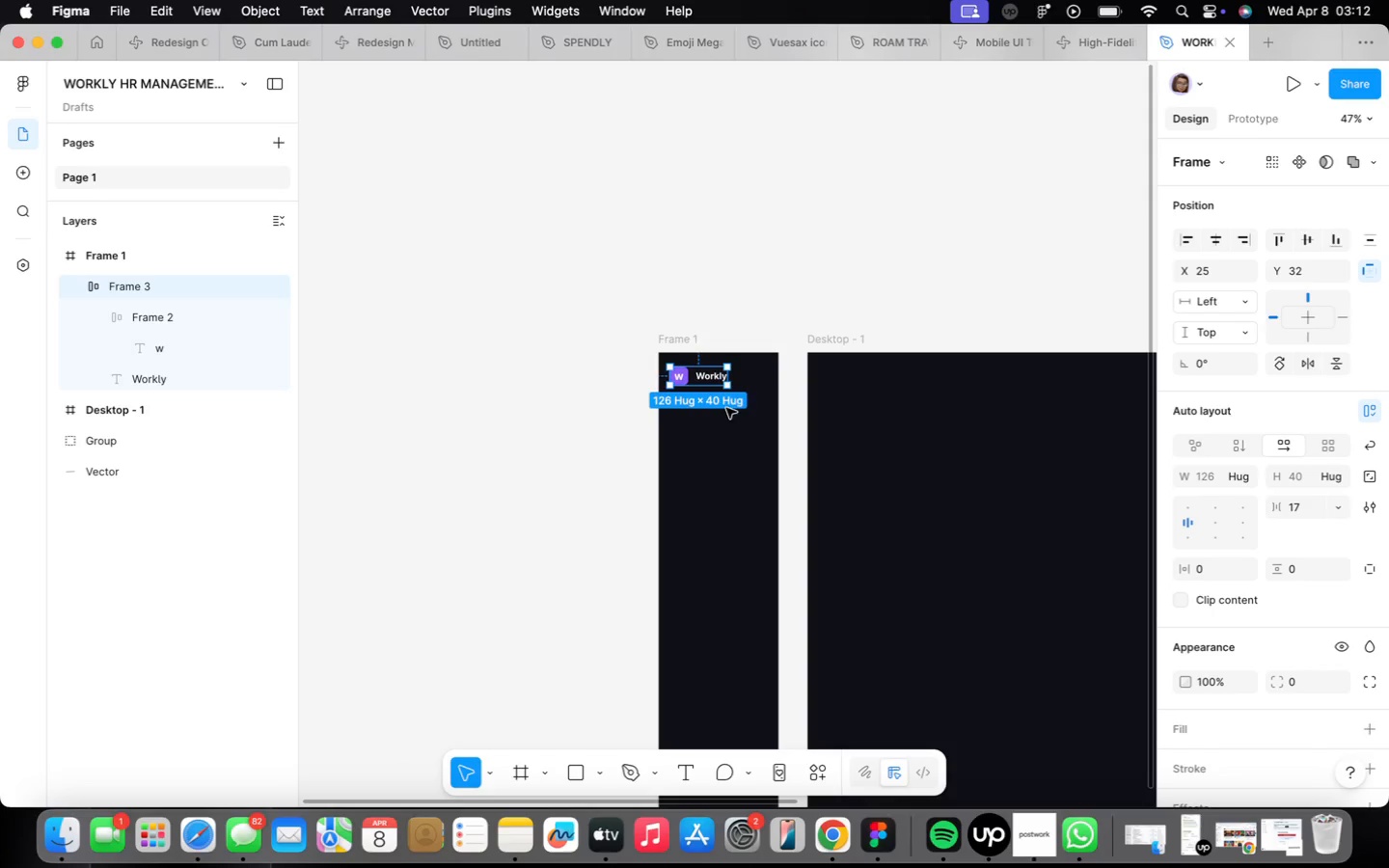 
scroll: coordinate [728, 410], scroll_direction: up, amount: 4.0
 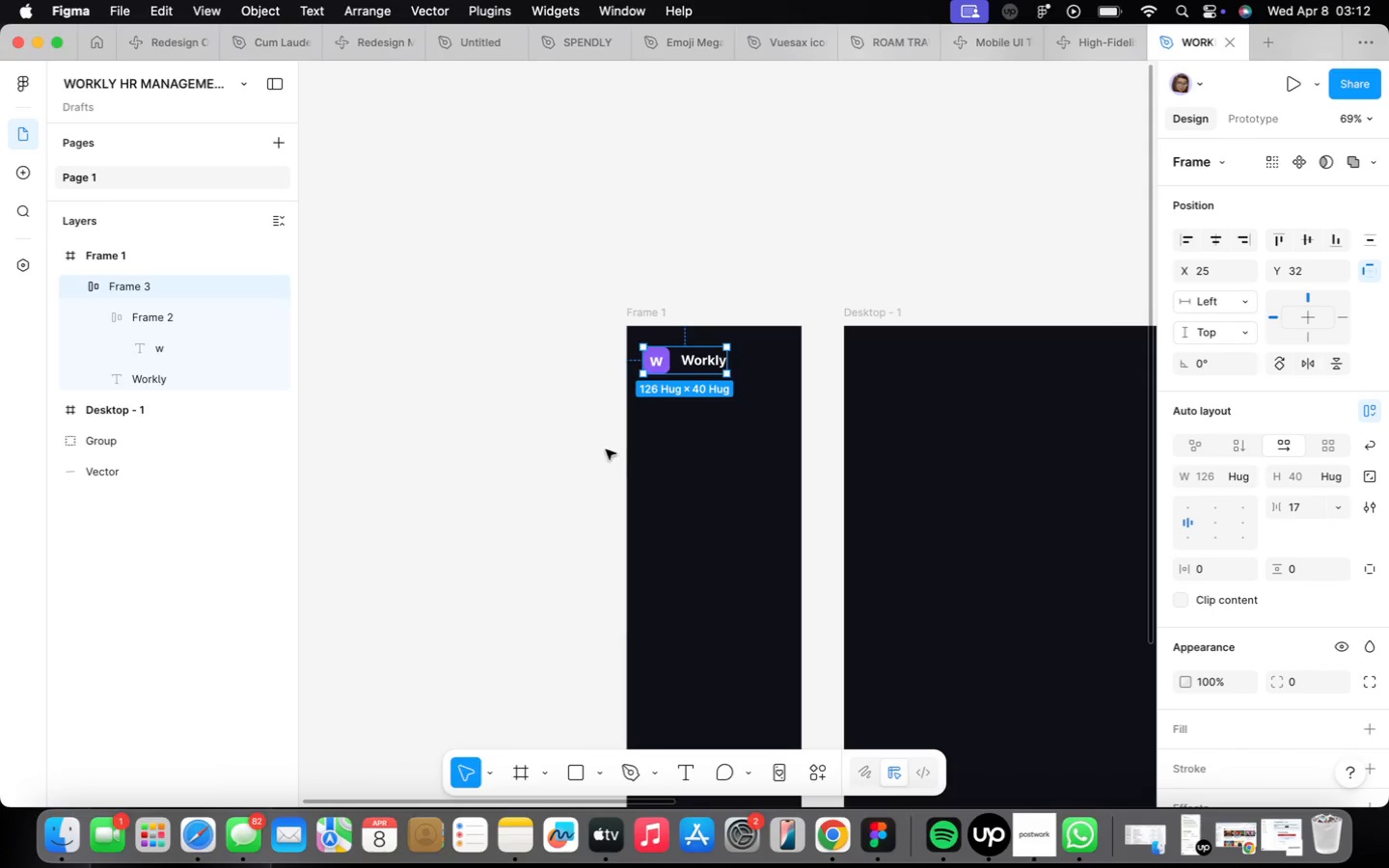 
left_click([591, 445])
 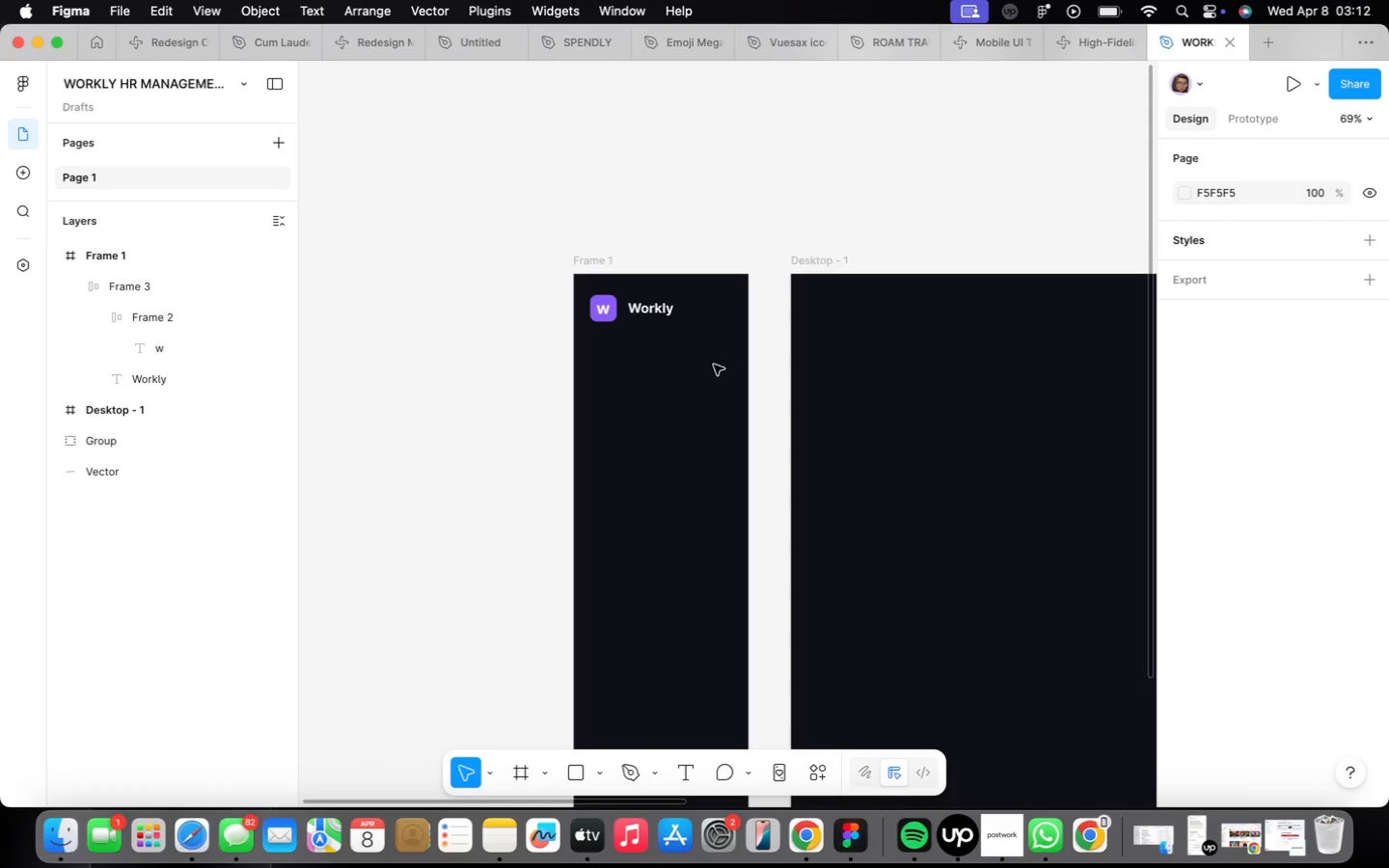 
wait(21.07)
 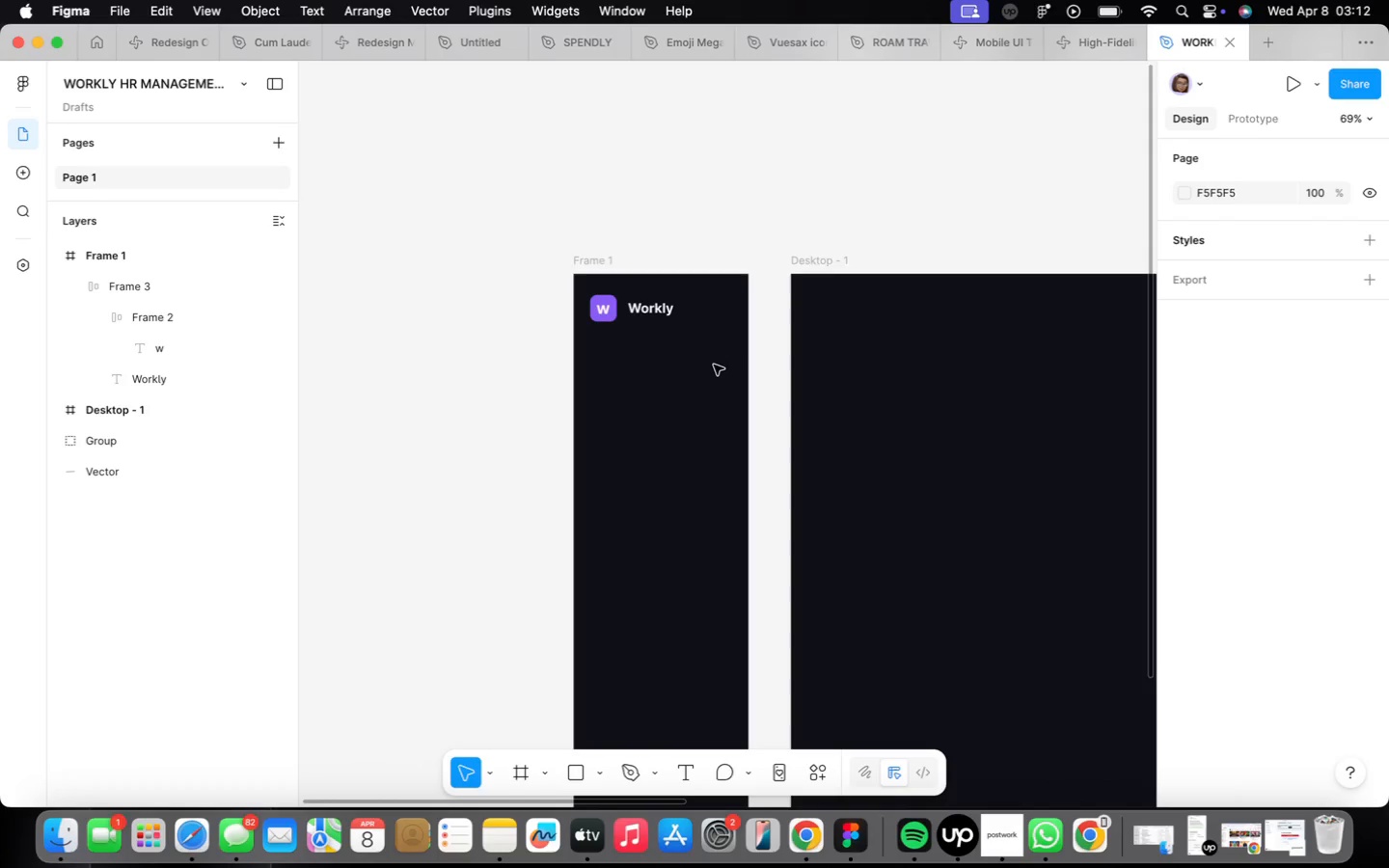 
key(T)
 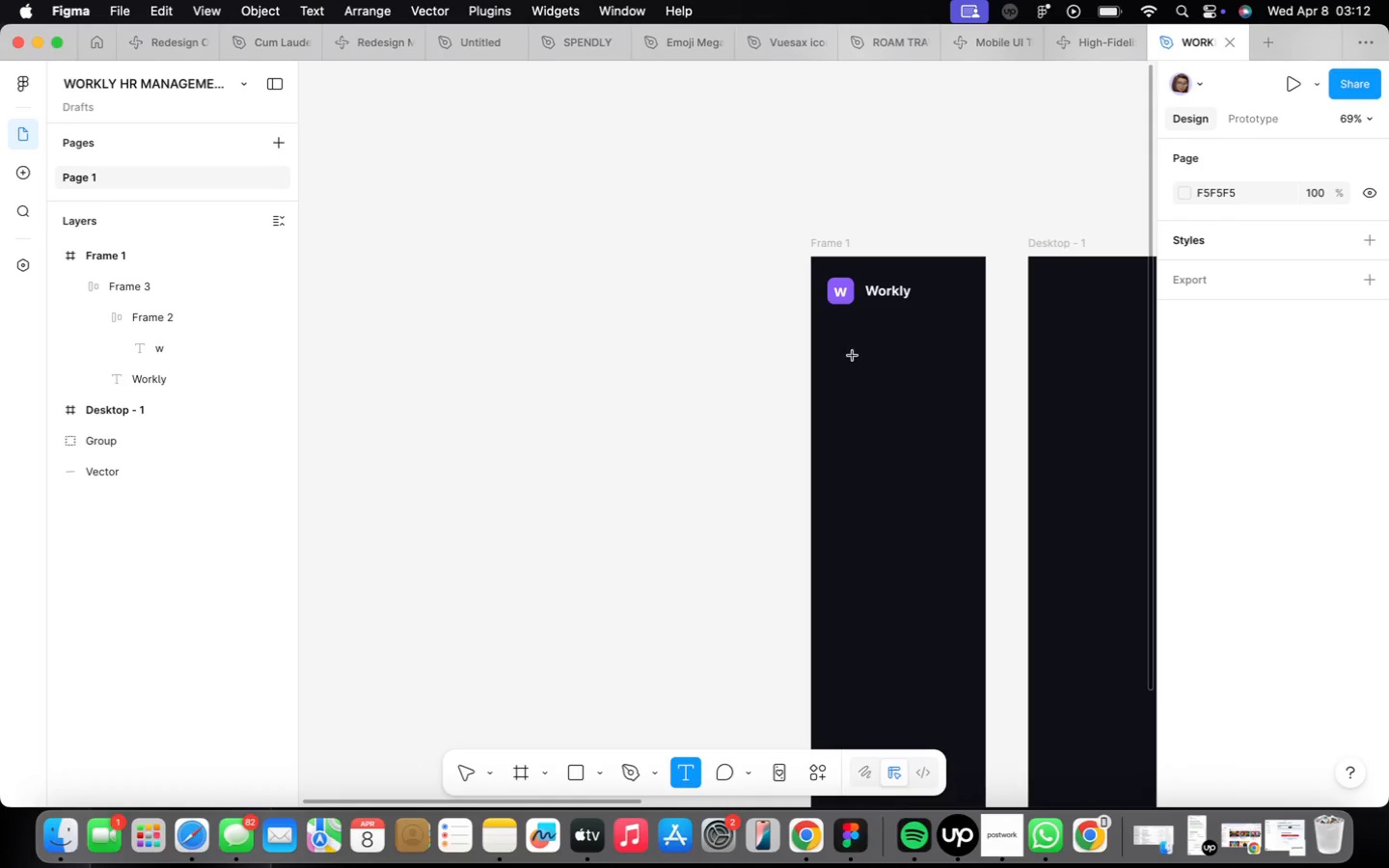 
left_click([851, 354])
 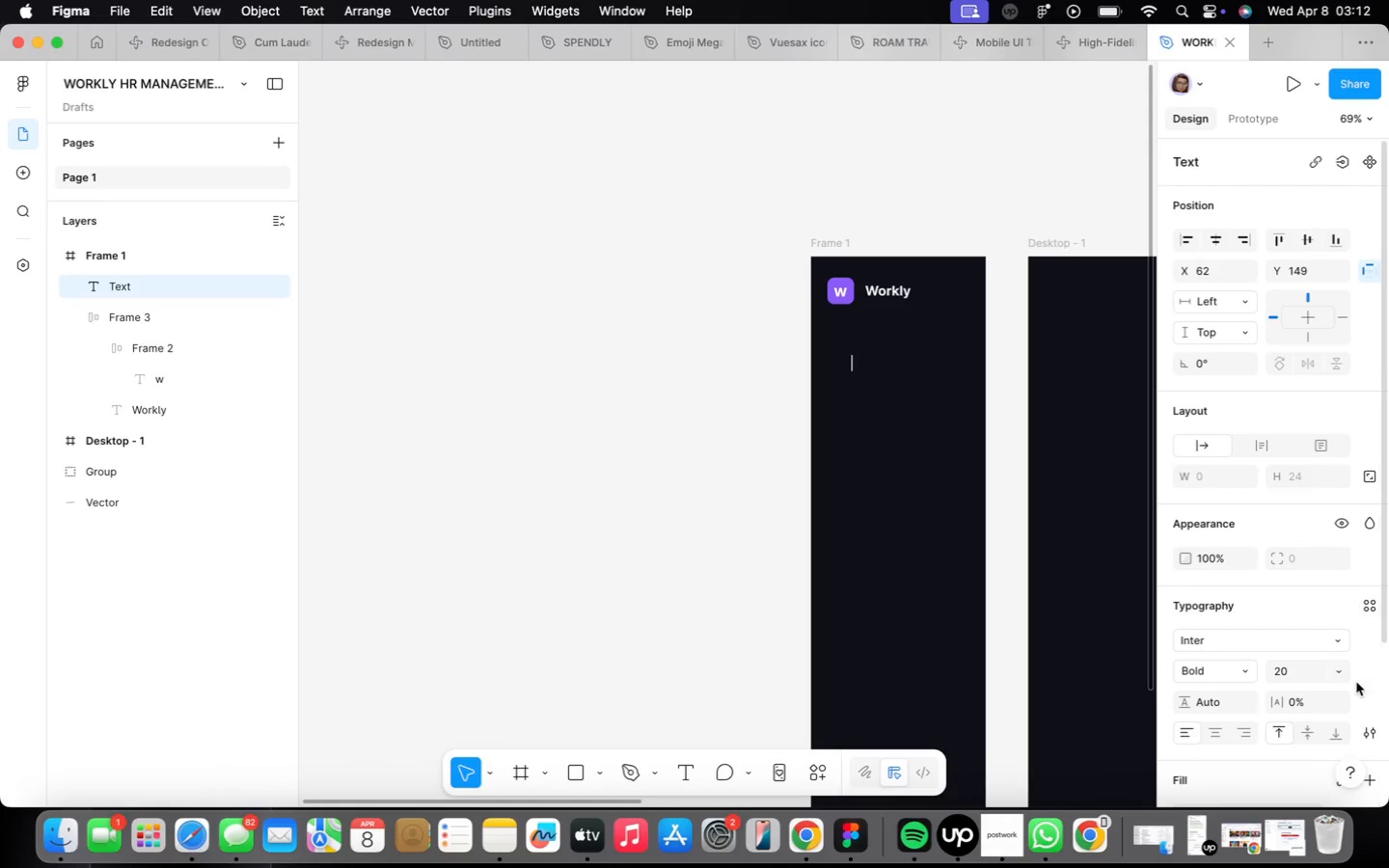 
scroll: coordinate [1316, 662], scroll_direction: down, amount: 9.0
 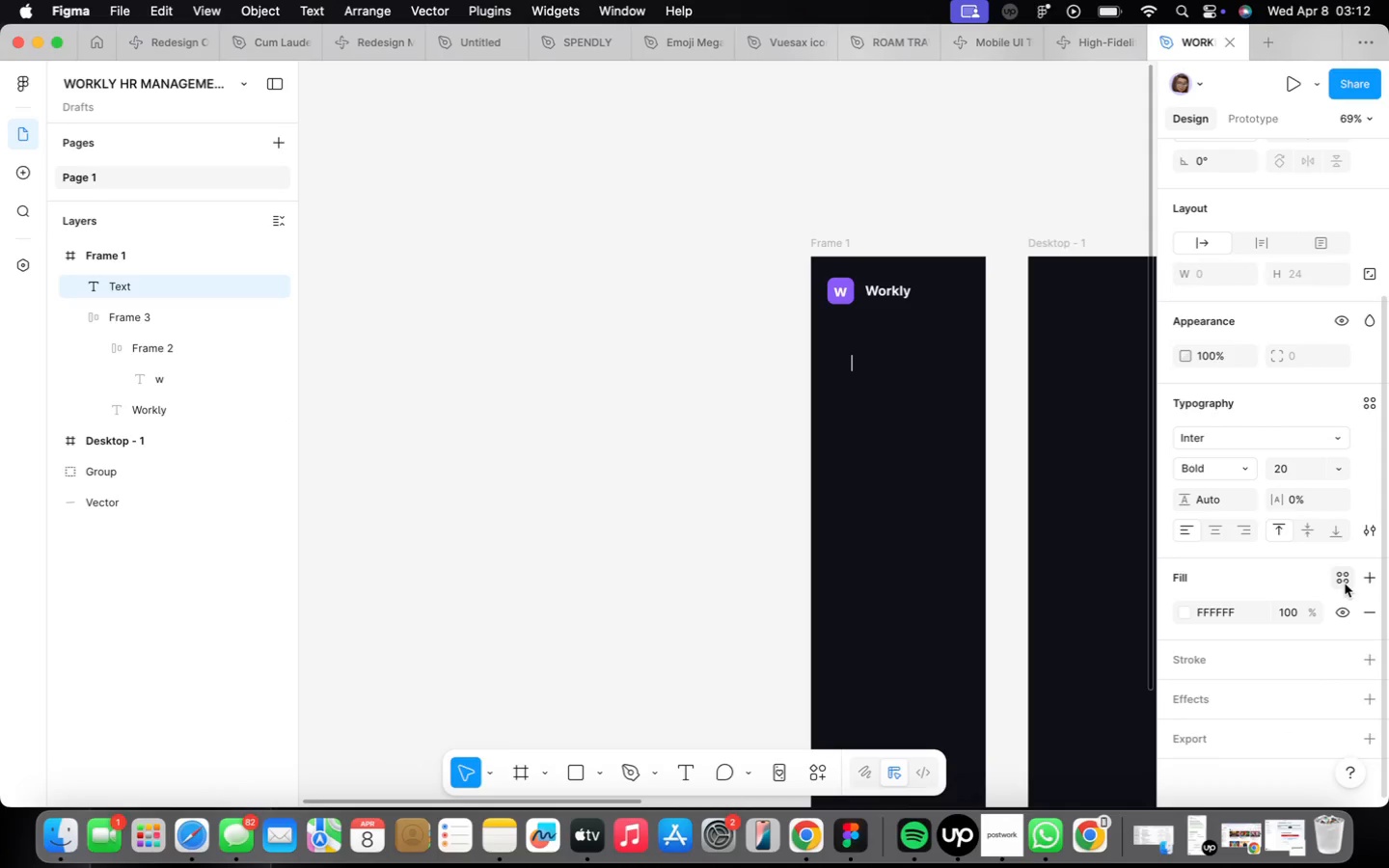 
left_click([1343, 581])
 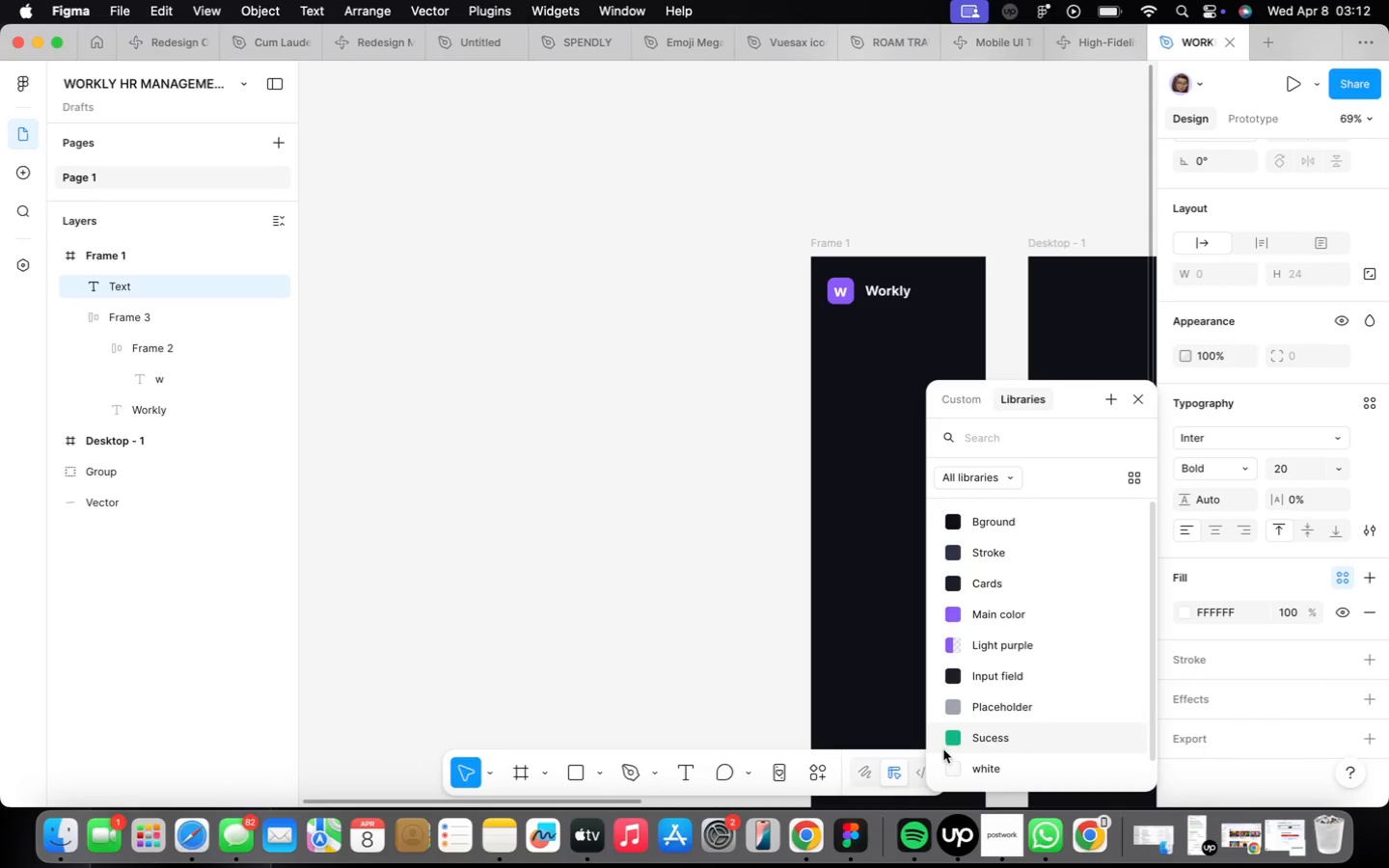 
left_click([977, 763])
 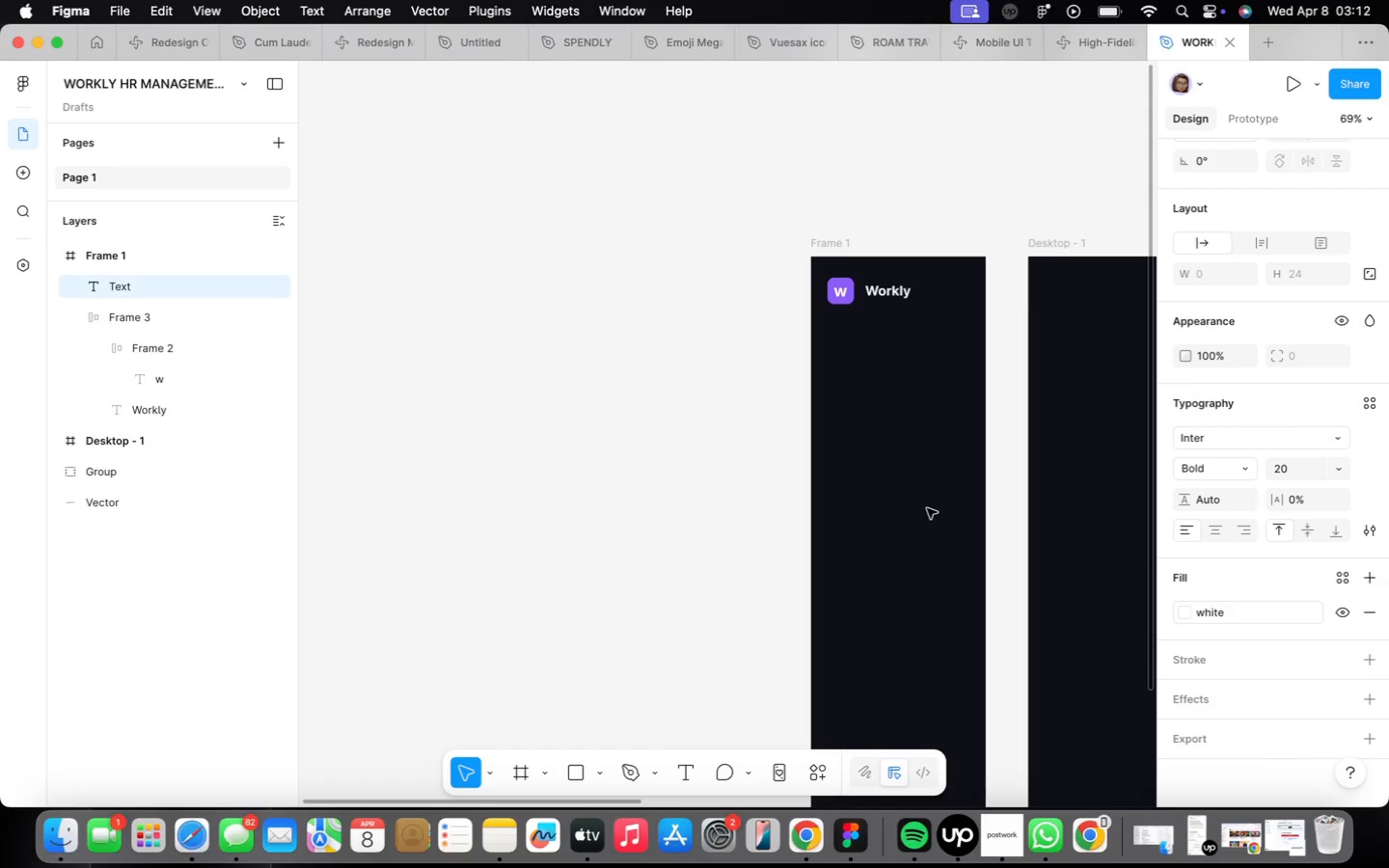 
type(Dahbooa)
key(Backspace)
key(Backspace)
type(ard)
key(Backspace)
key(Backspace)
key(Backspace)
key(Backspace)
key(Backspace)
key(Backspace)
type(shboard)
 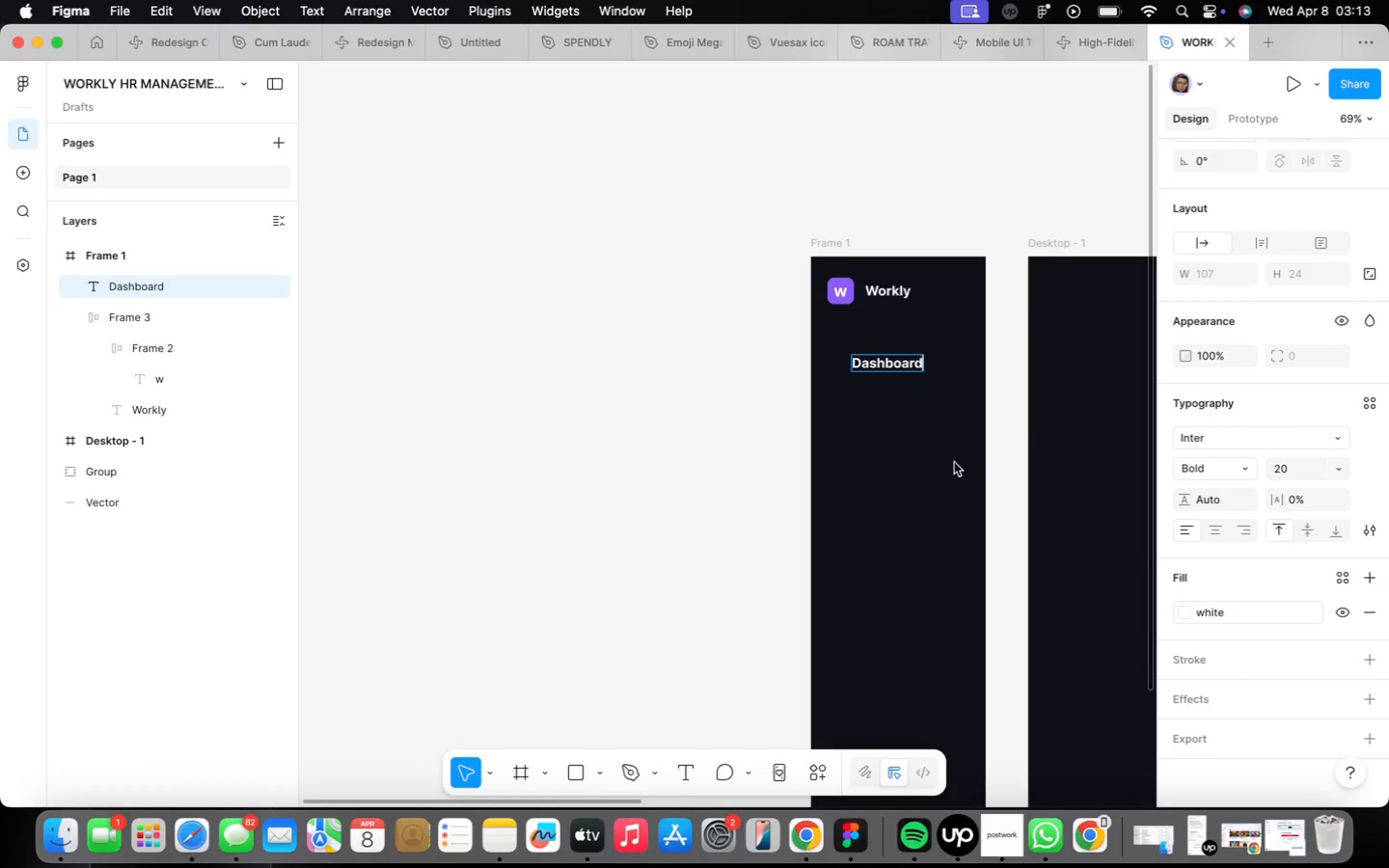 
left_click([1011, 441])
 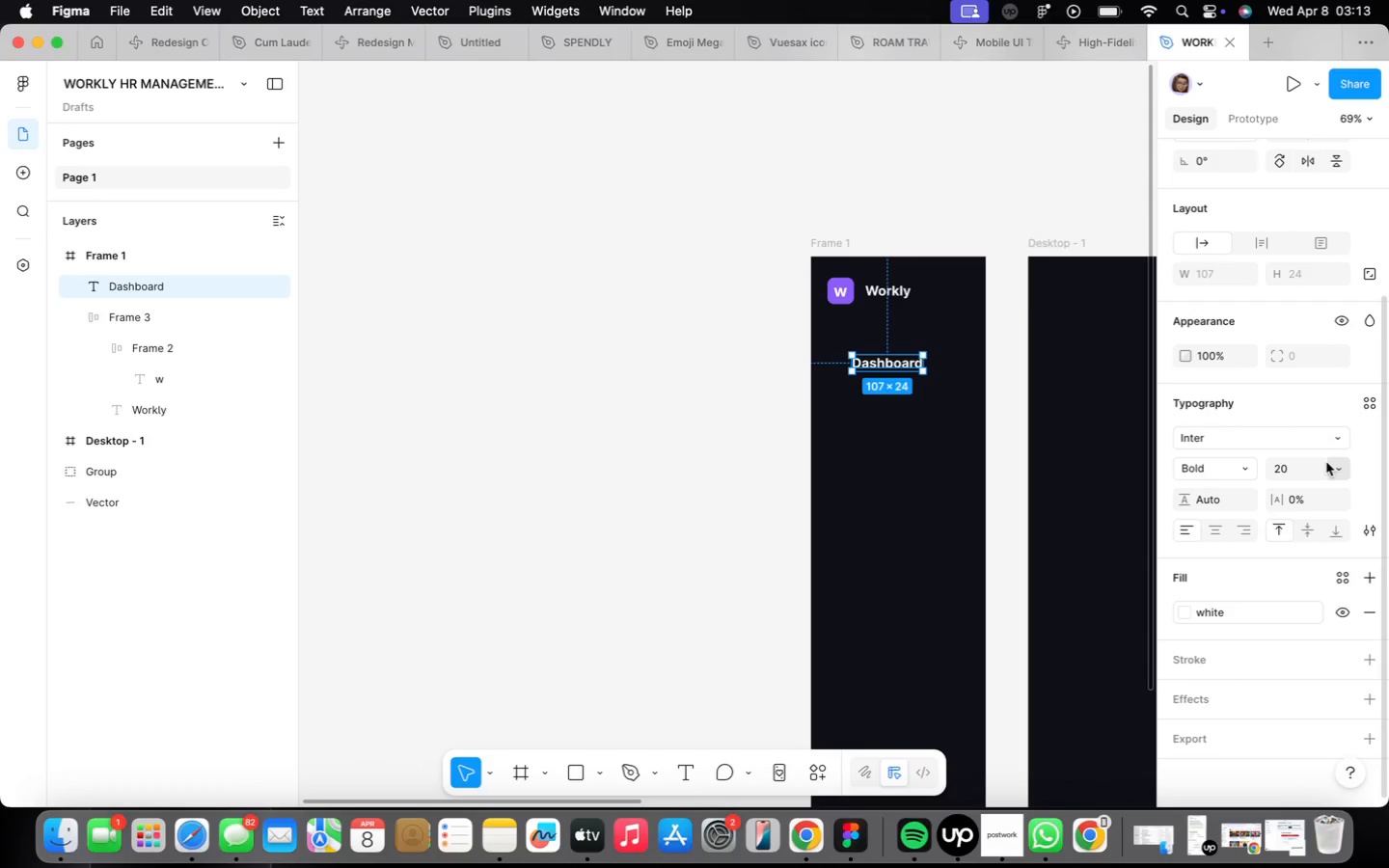 
left_click([1336, 467])
 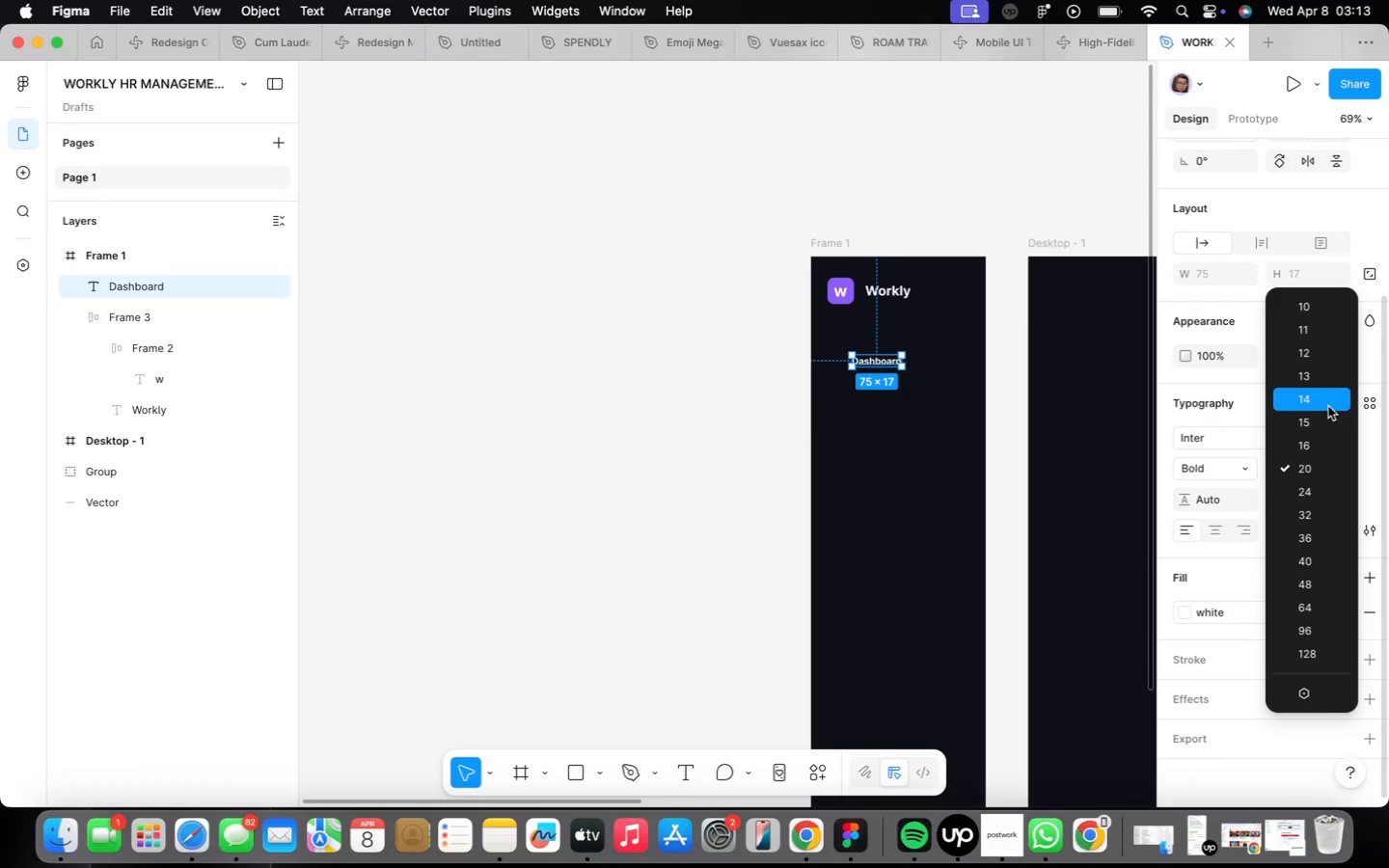 
left_click([1328, 404])
 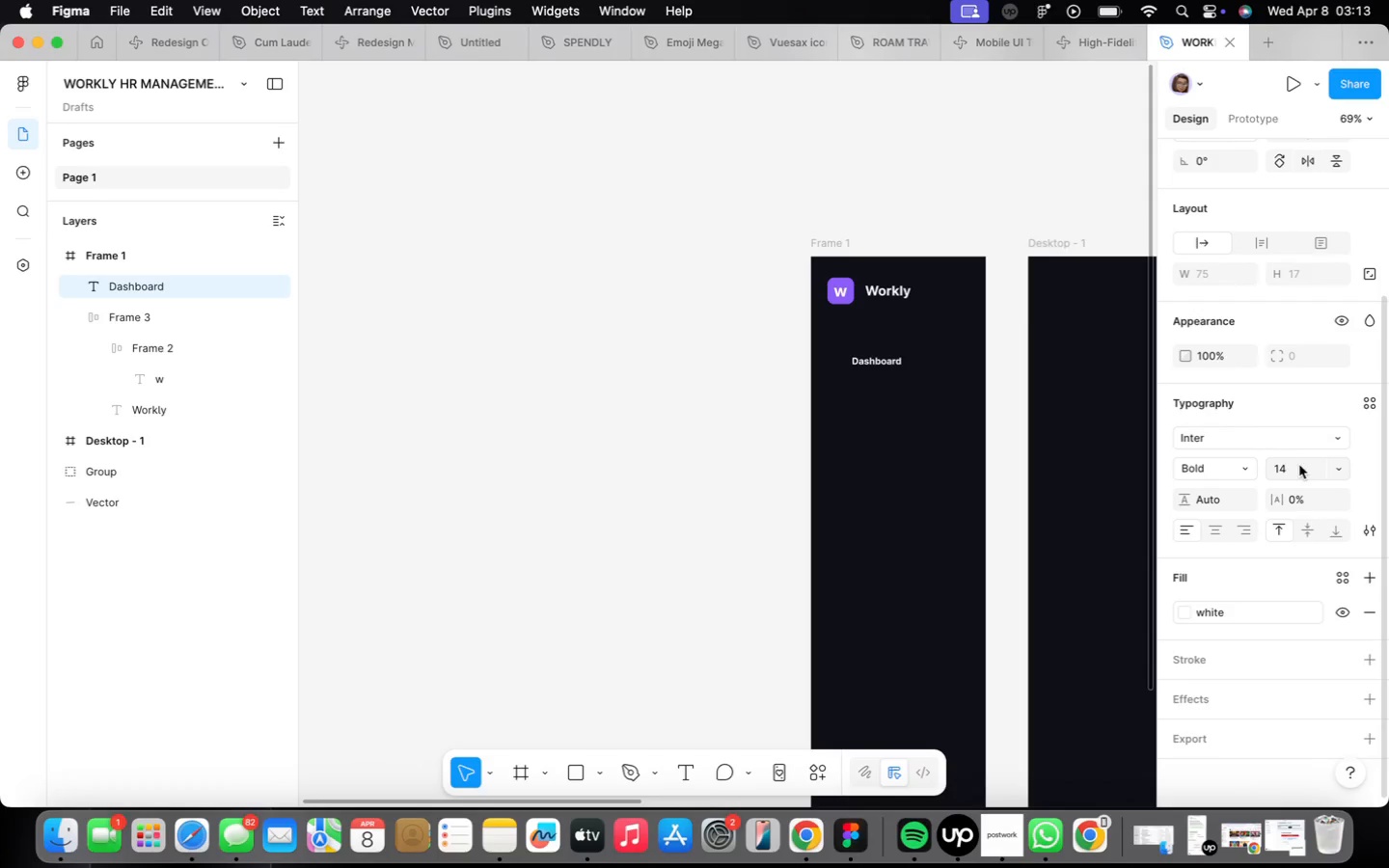 
mouse_move([1243, 453])
 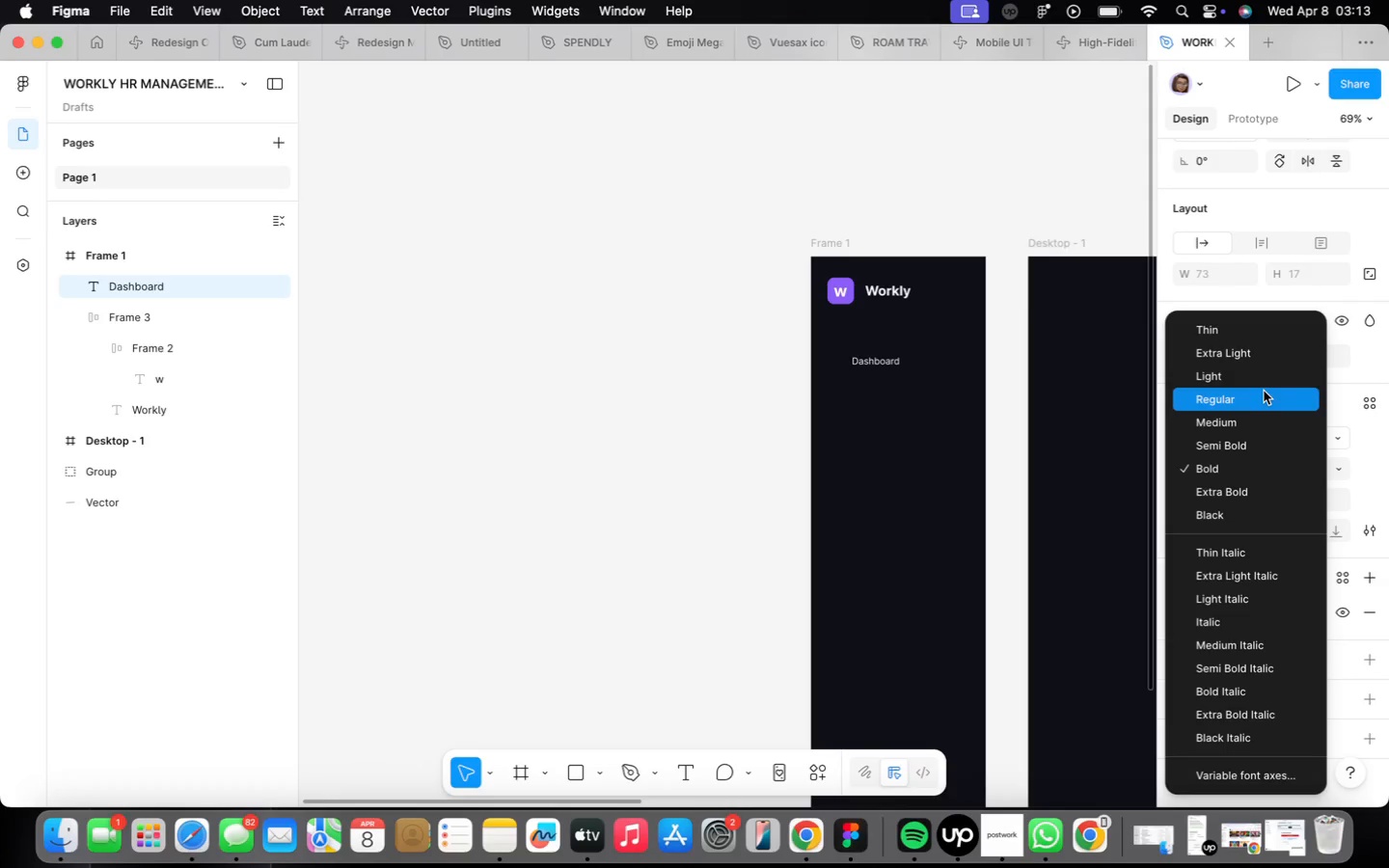 
wait(8.04)
 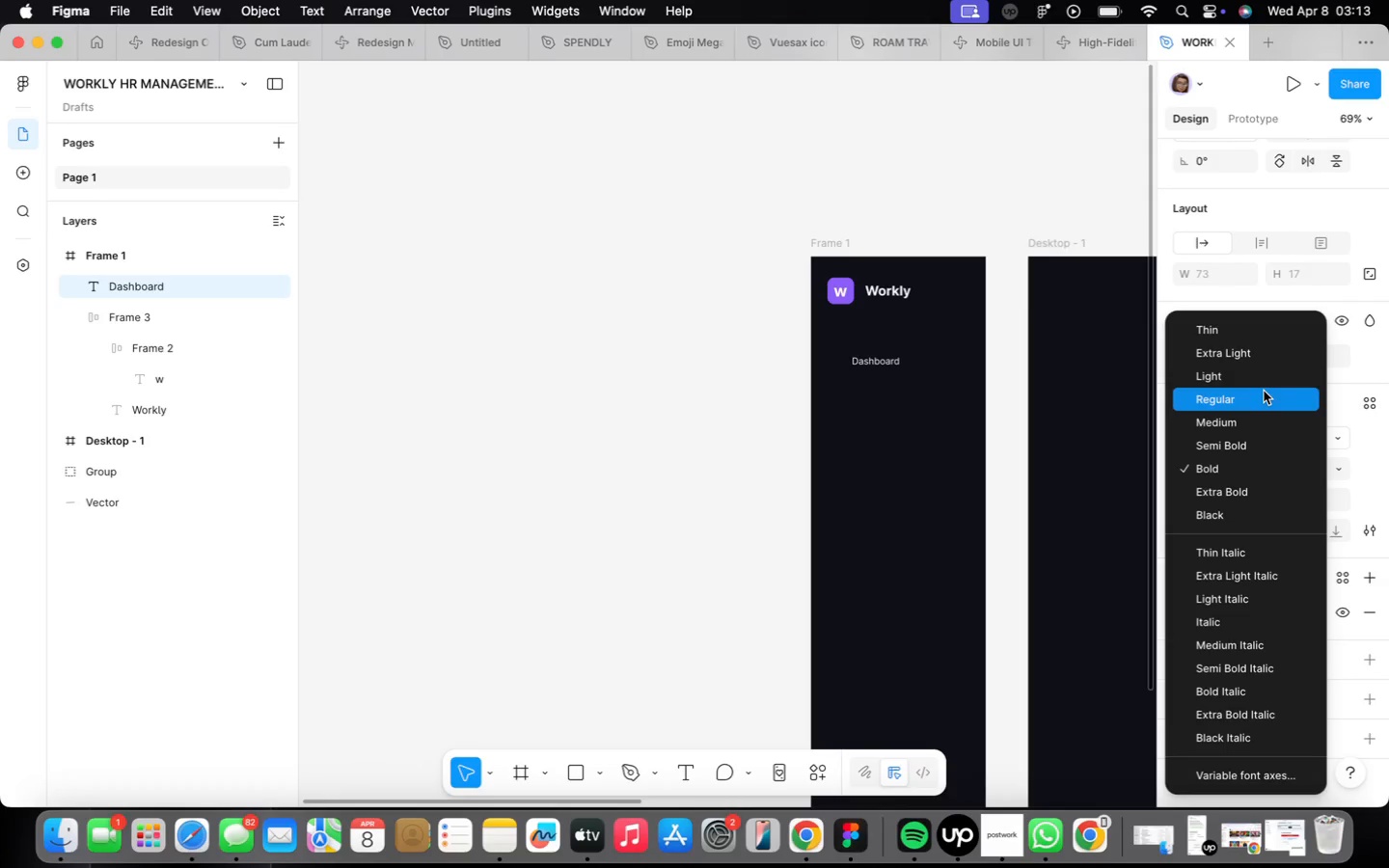 
left_click([1341, 463])
 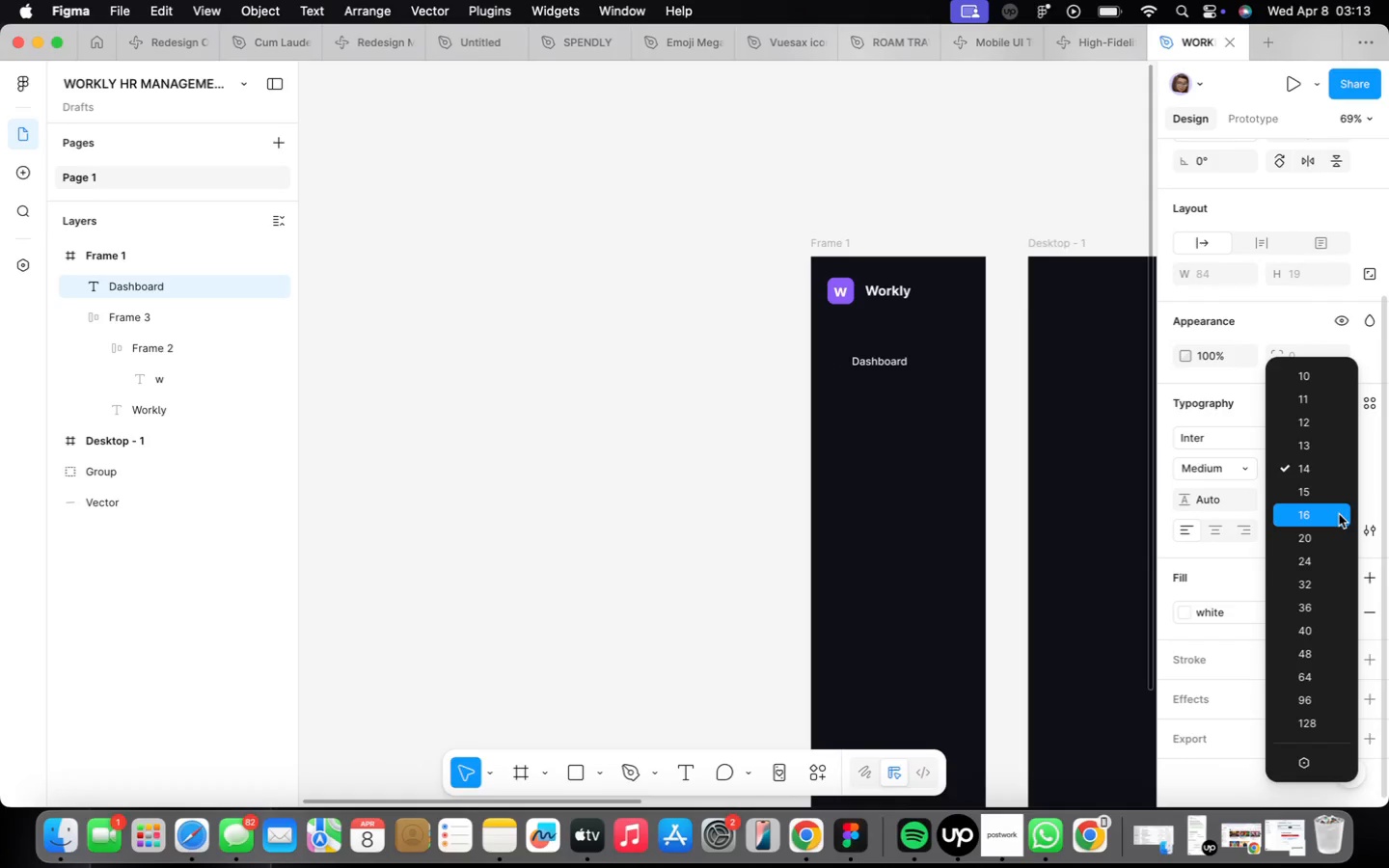 
left_click([1337, 510])
 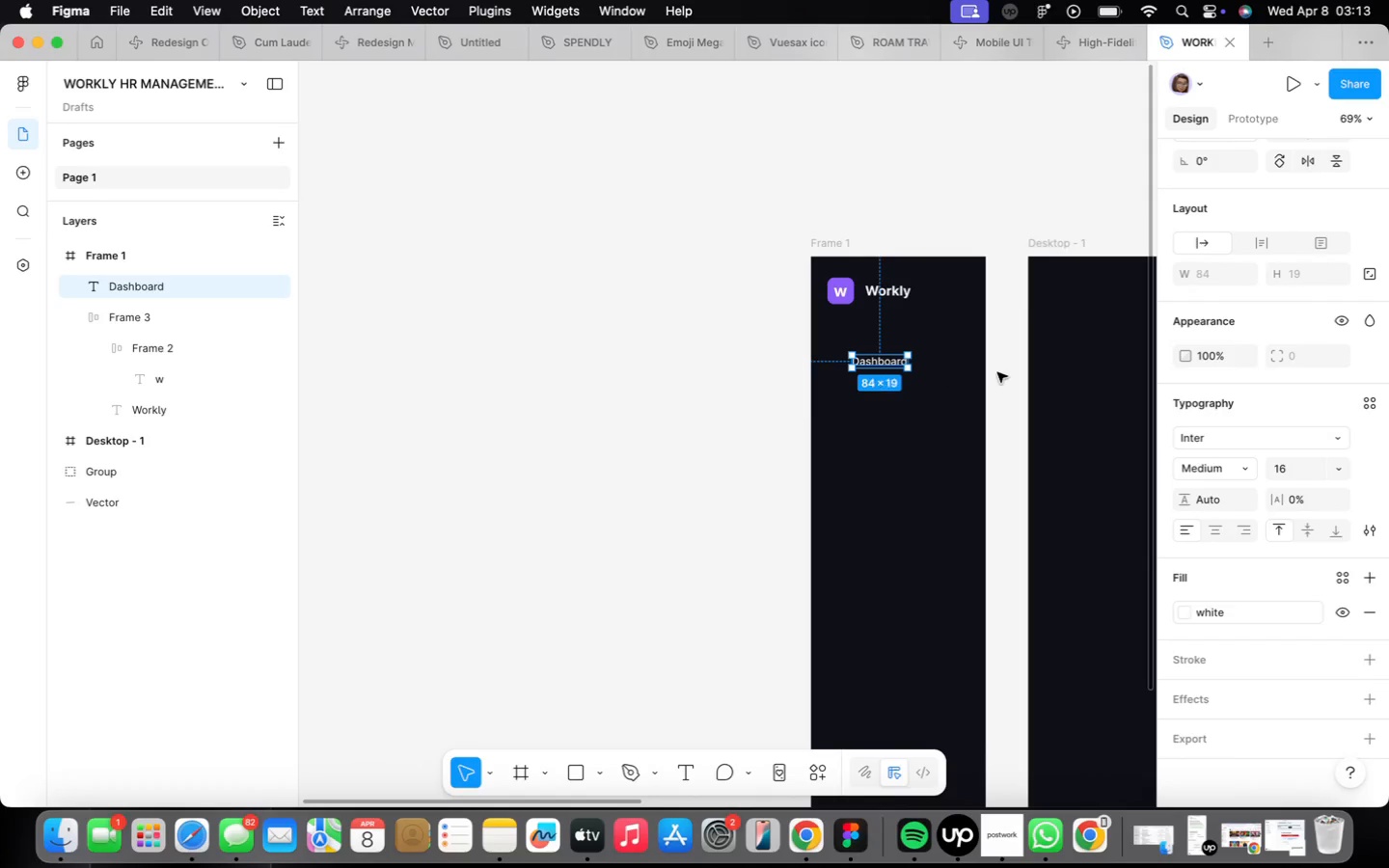 
scroll: coordinate [995, 372], scroll_direction: up, amount: 3.0
 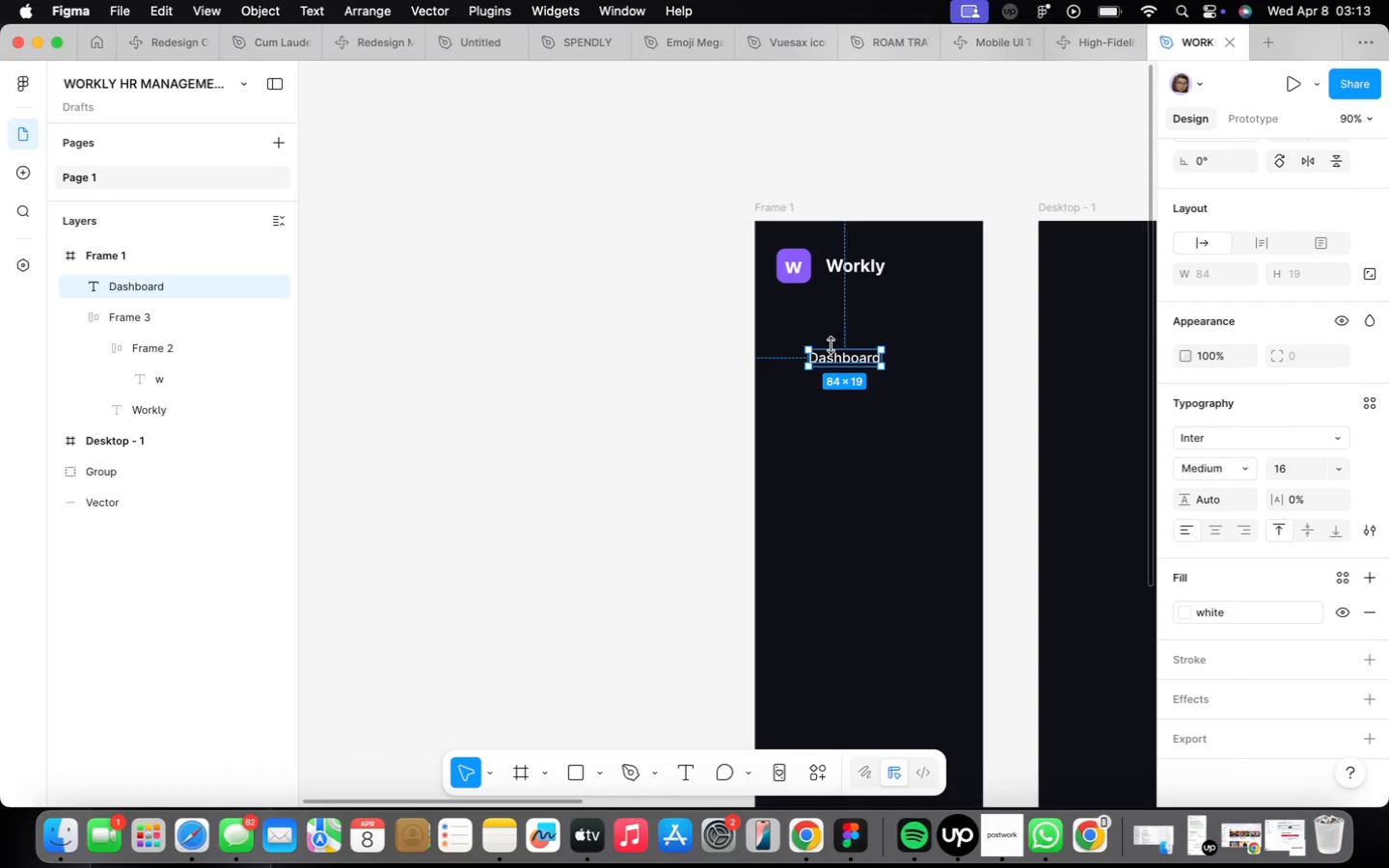 
left_click_drag(start_coordinate=[842, 356], to_coordinate=[853, 356])
 